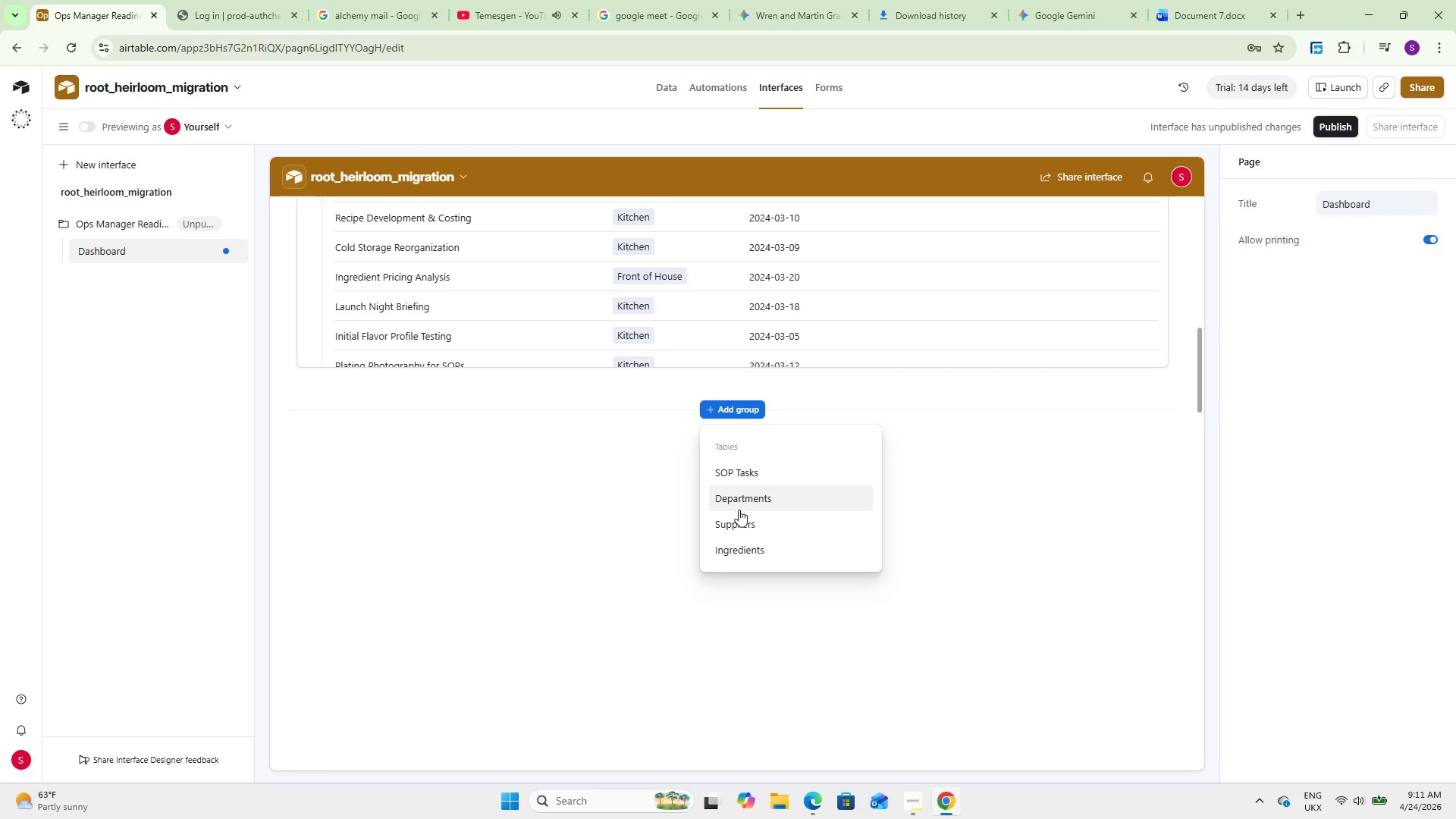 
left_click([739, 529])
 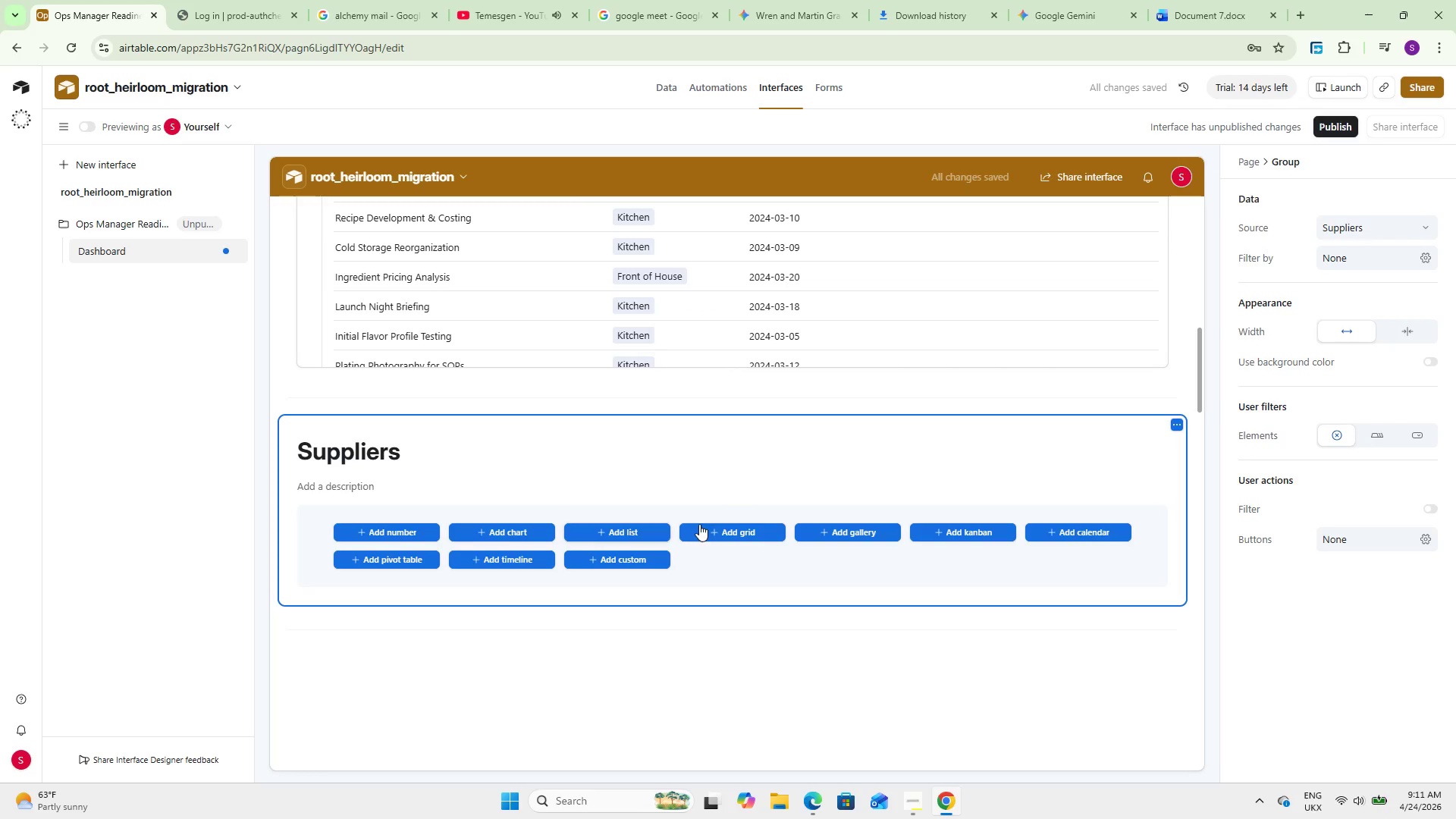 
left_click([742, 527])
 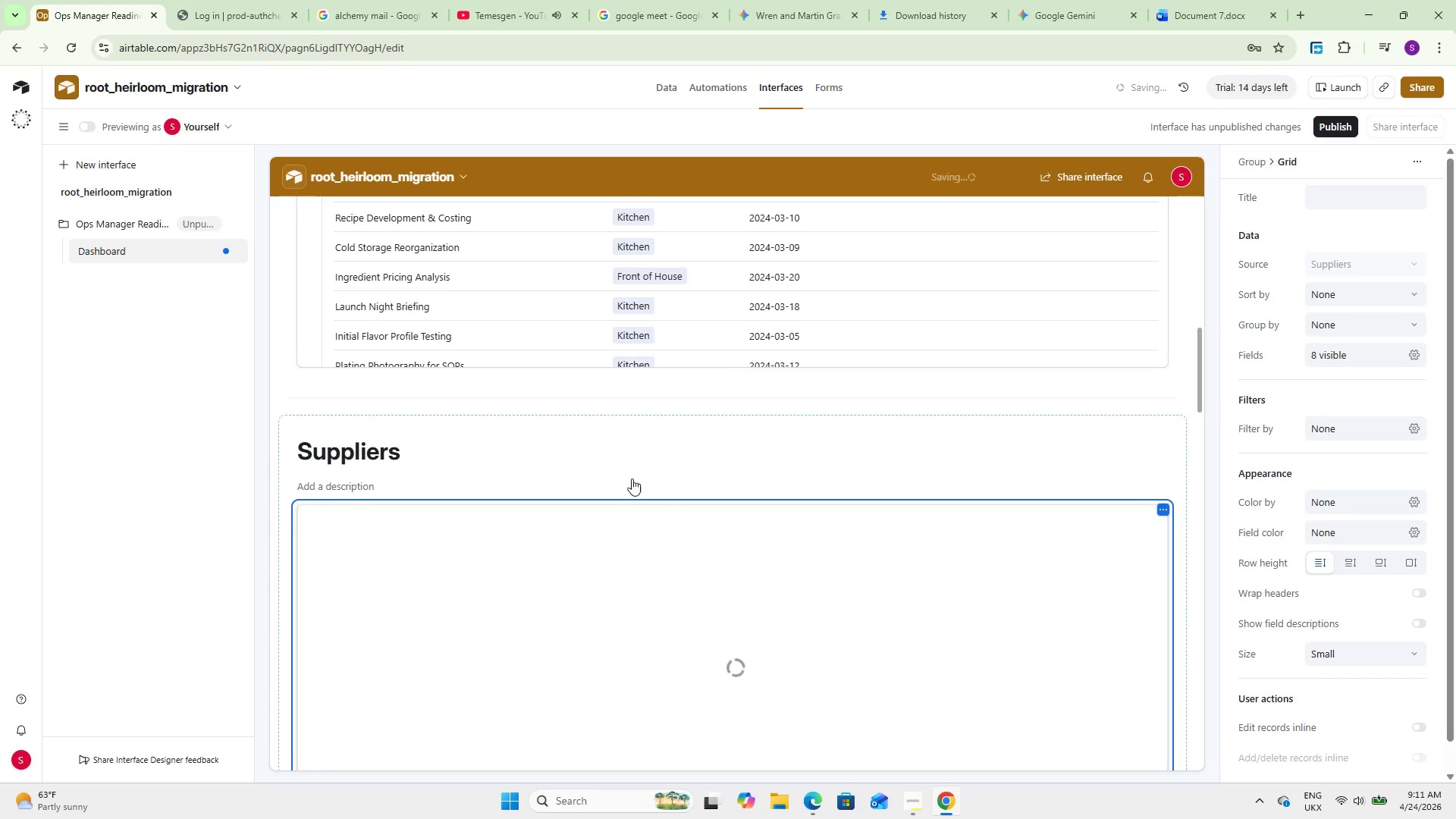 
scroll: coordinate [538, 411], scroll_direction: down, amount: 2.0
 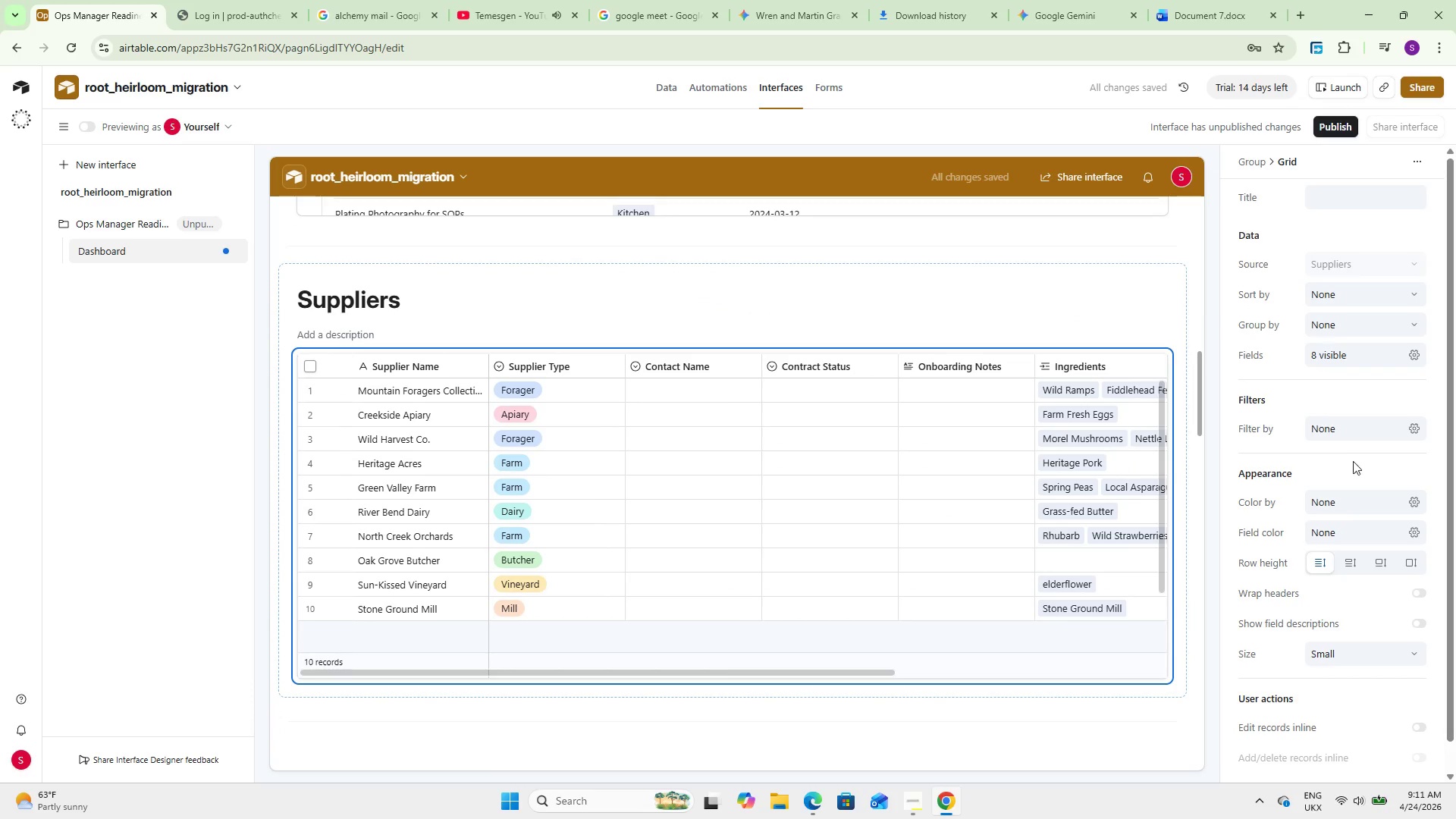 
left_click([1335, 352])
 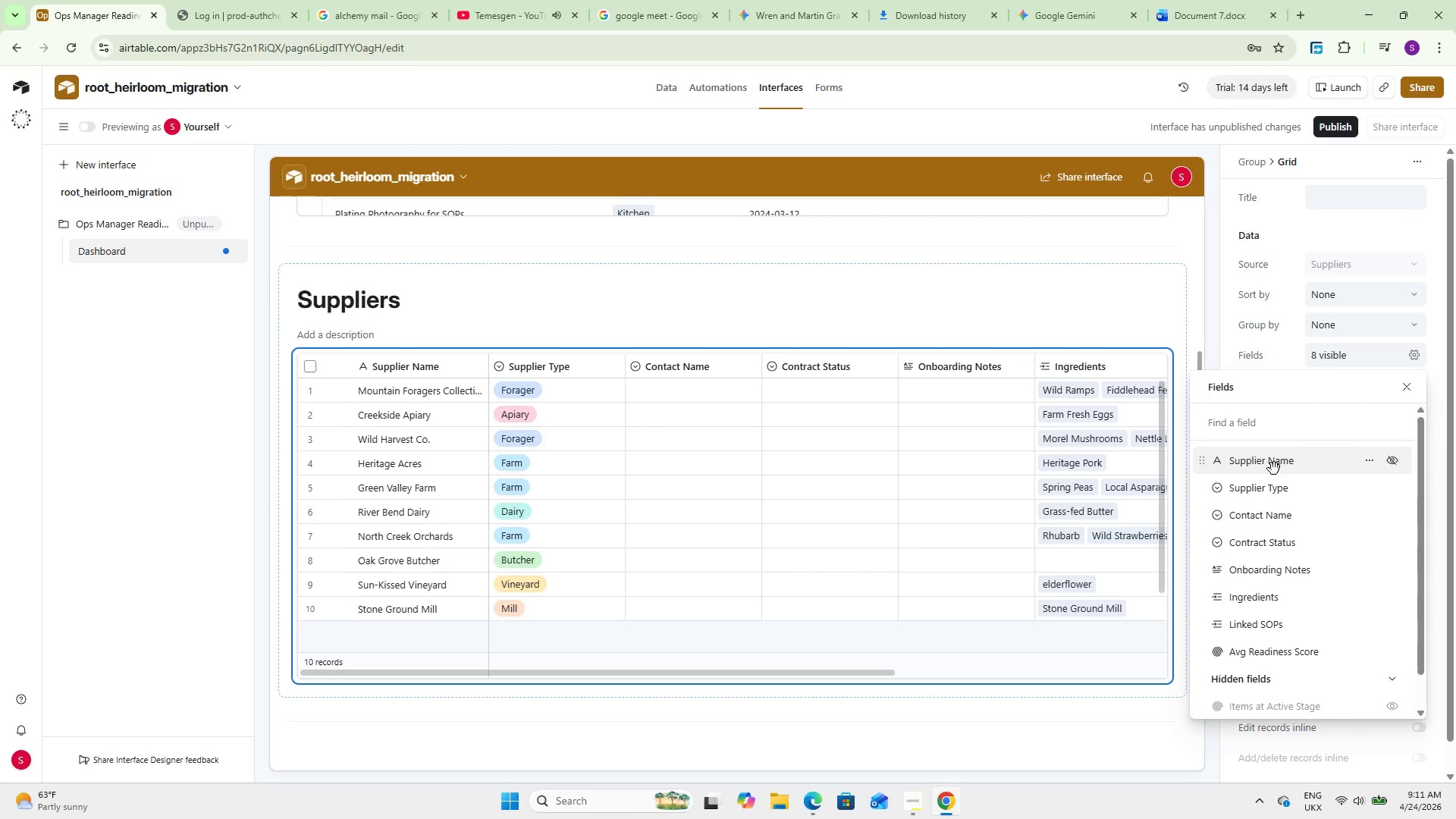 
wait(8.88)
 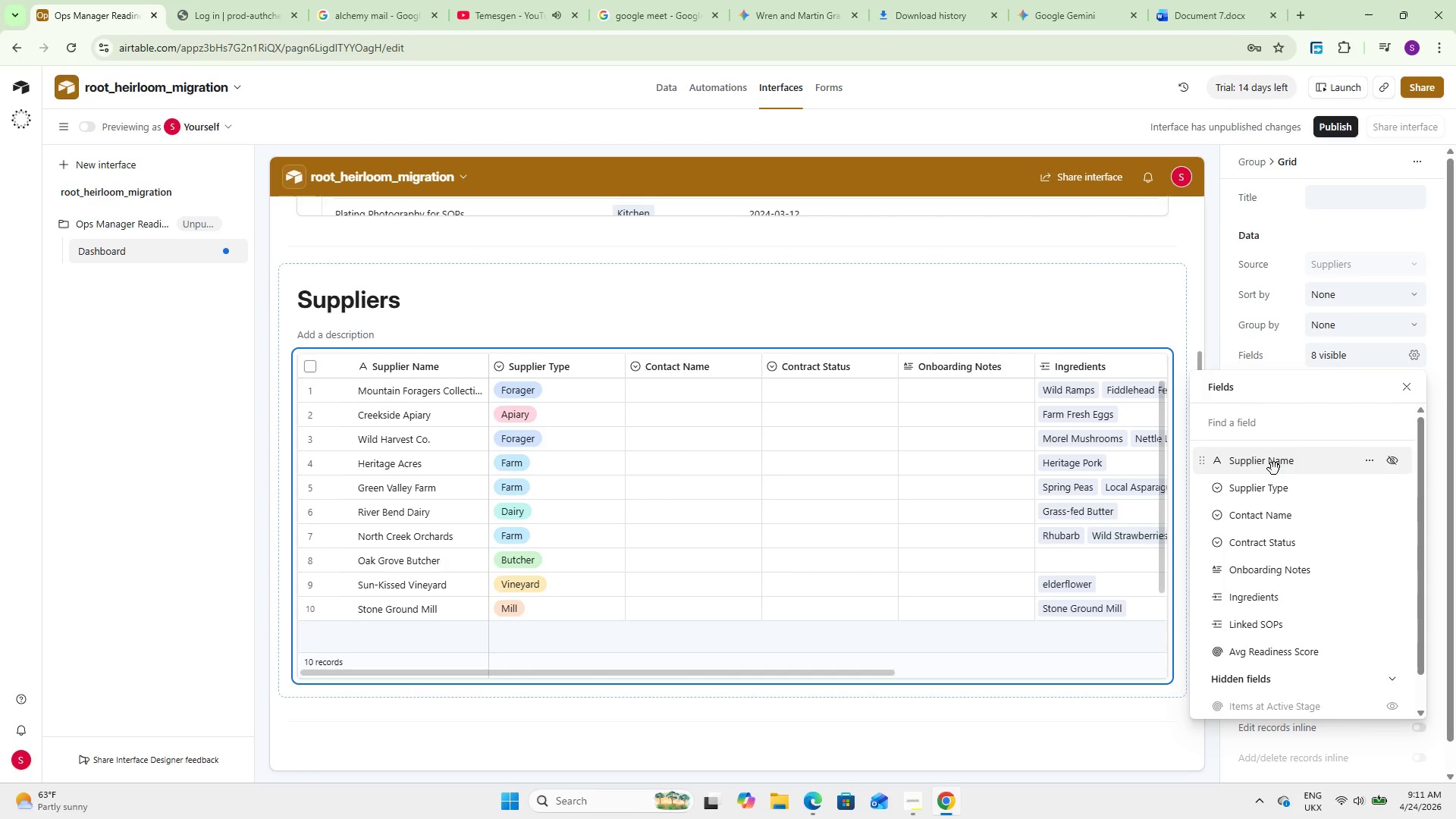 
left_click([1395, 518])
 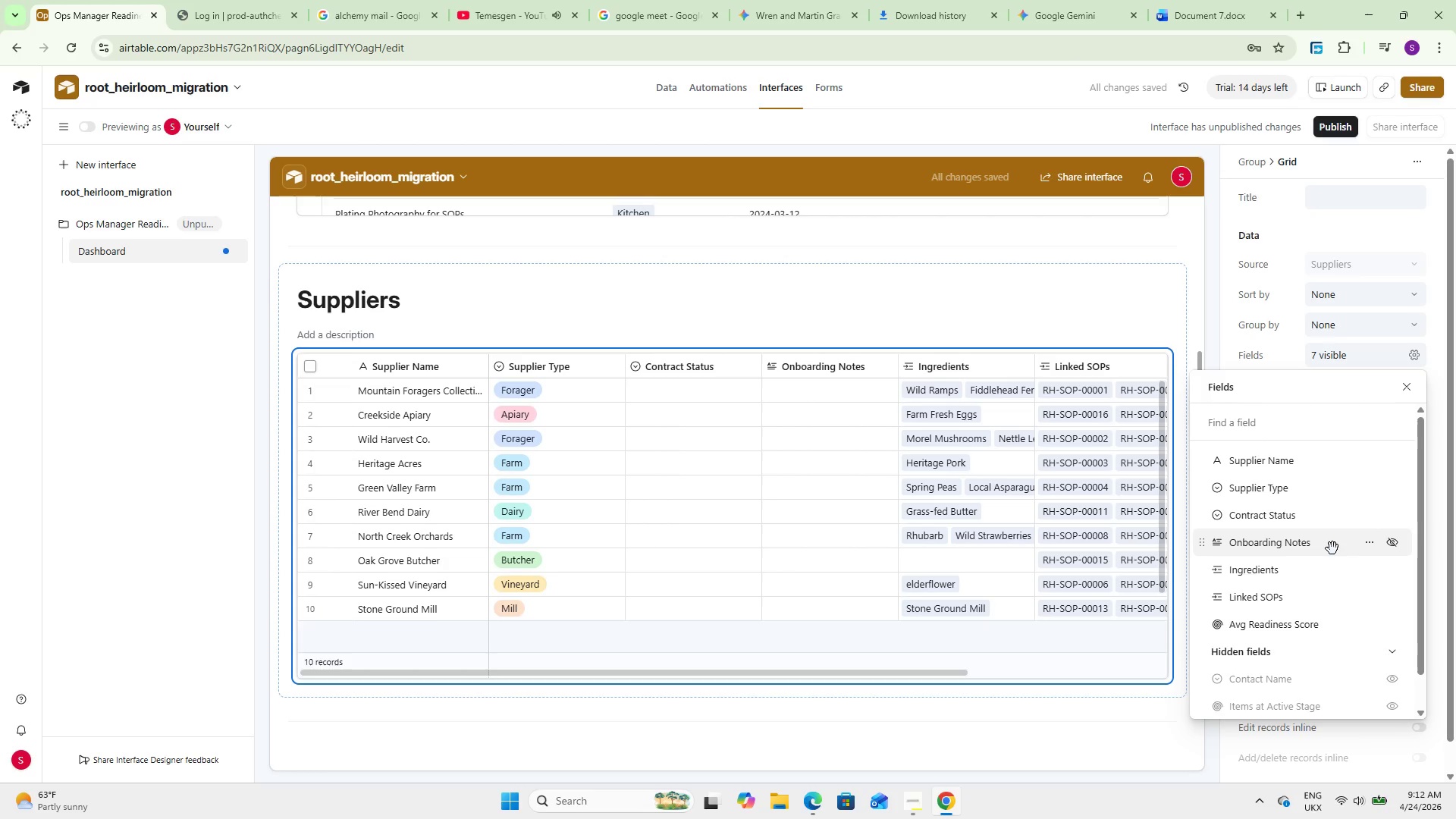 
wait(7.7)
 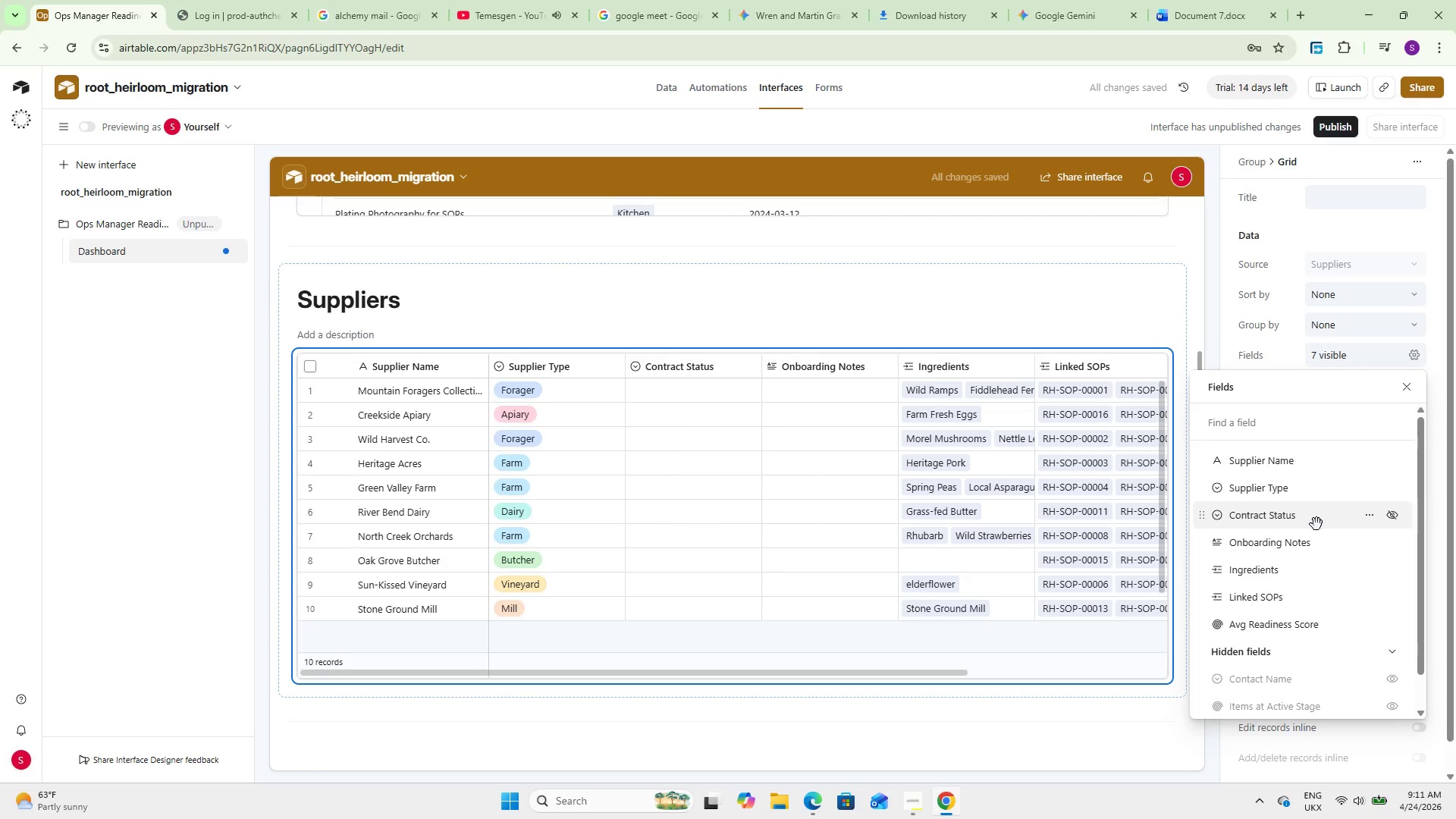 
left_click([1391, 540])
 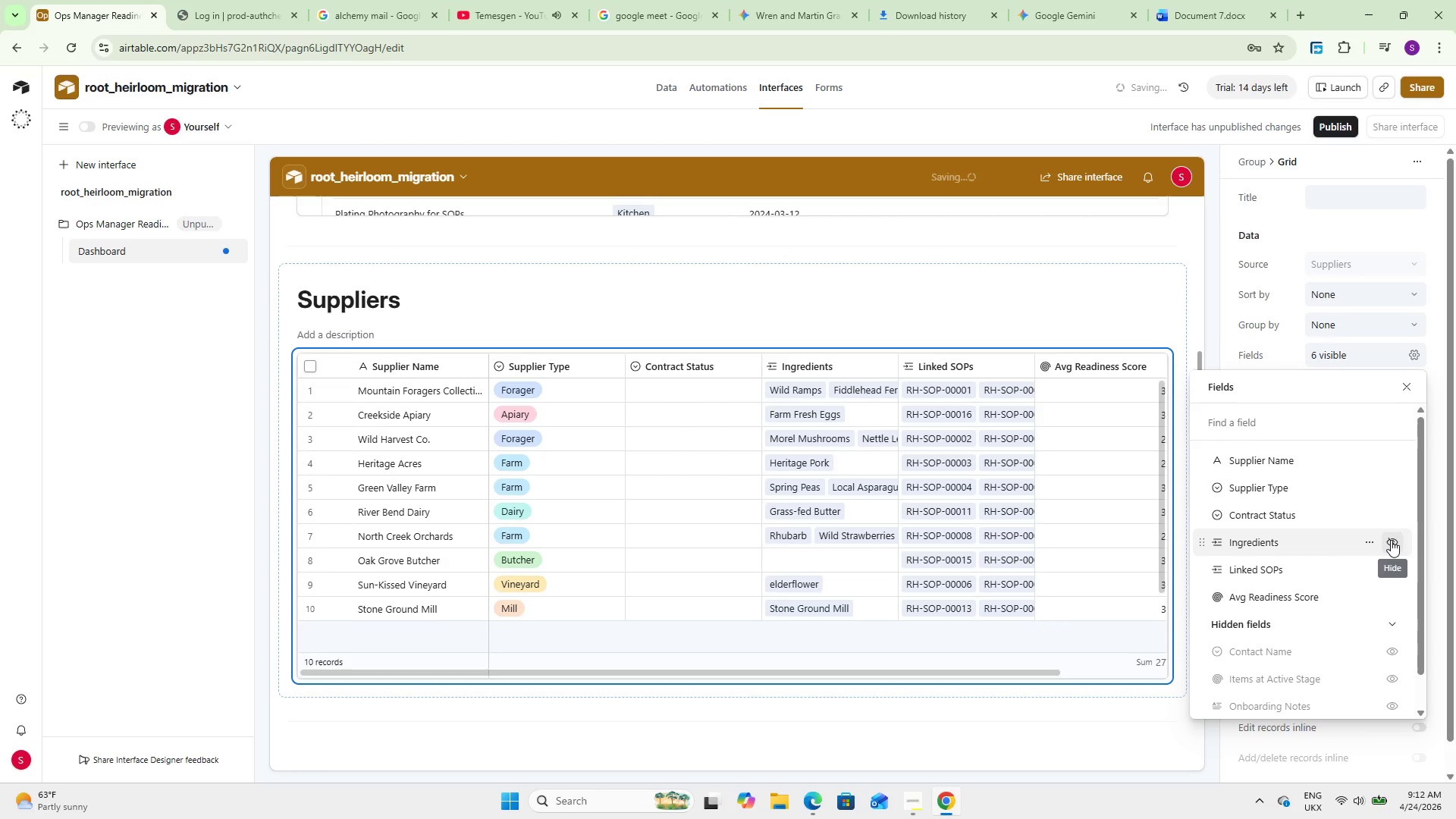 
left_click([1391, 540])
 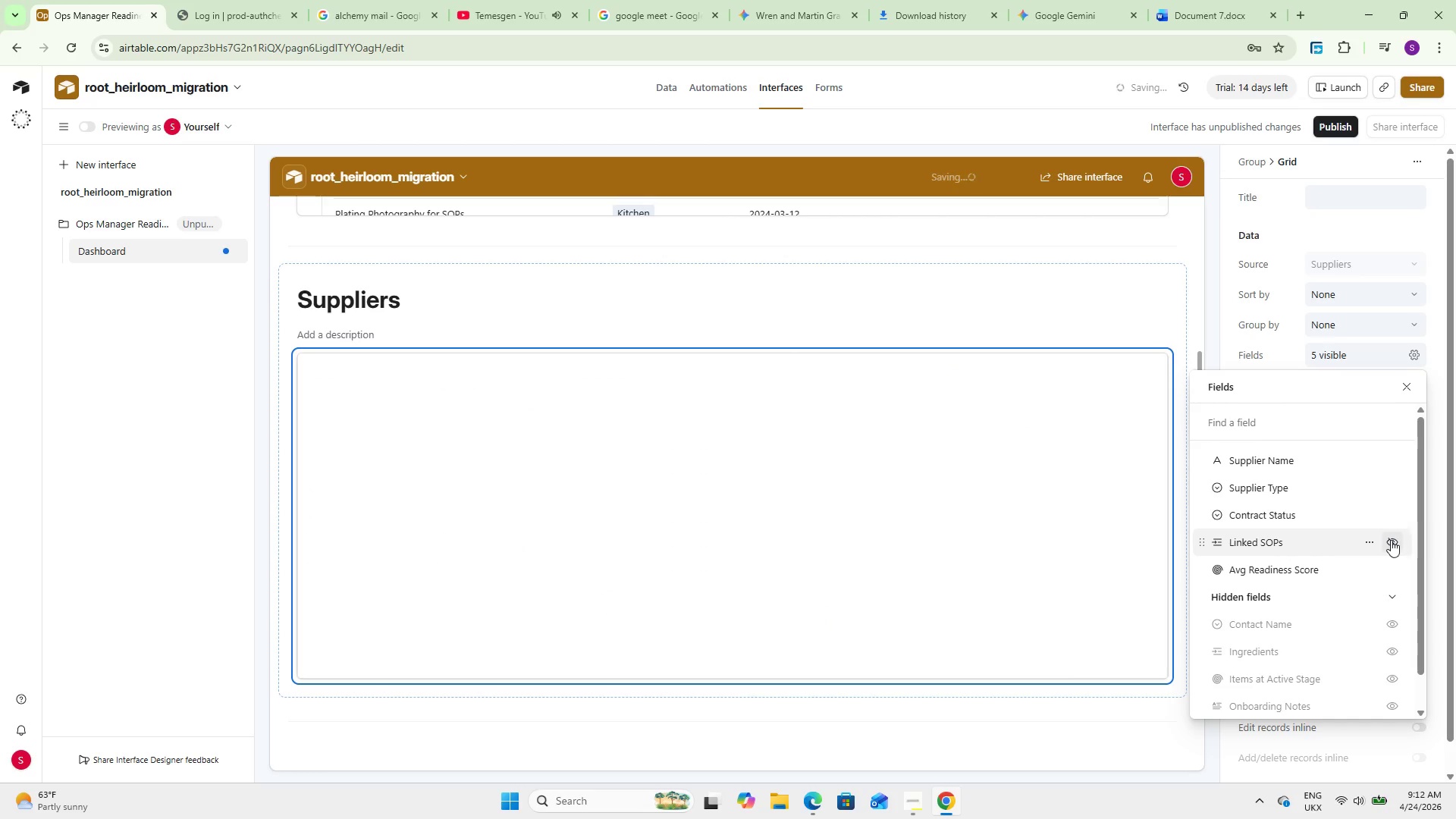 
left_click([1391, 540])
 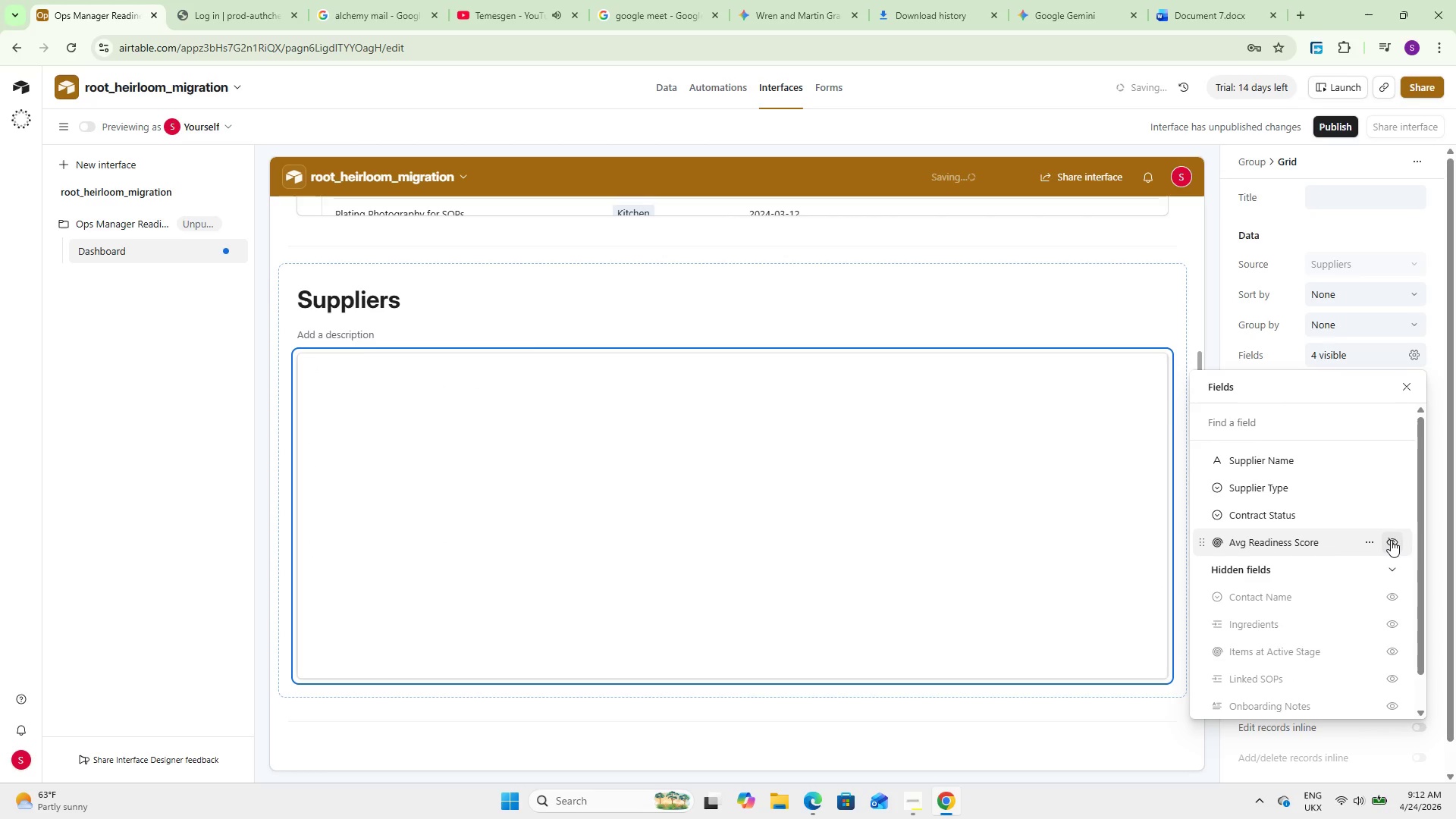 
left_click([1391, 540])
 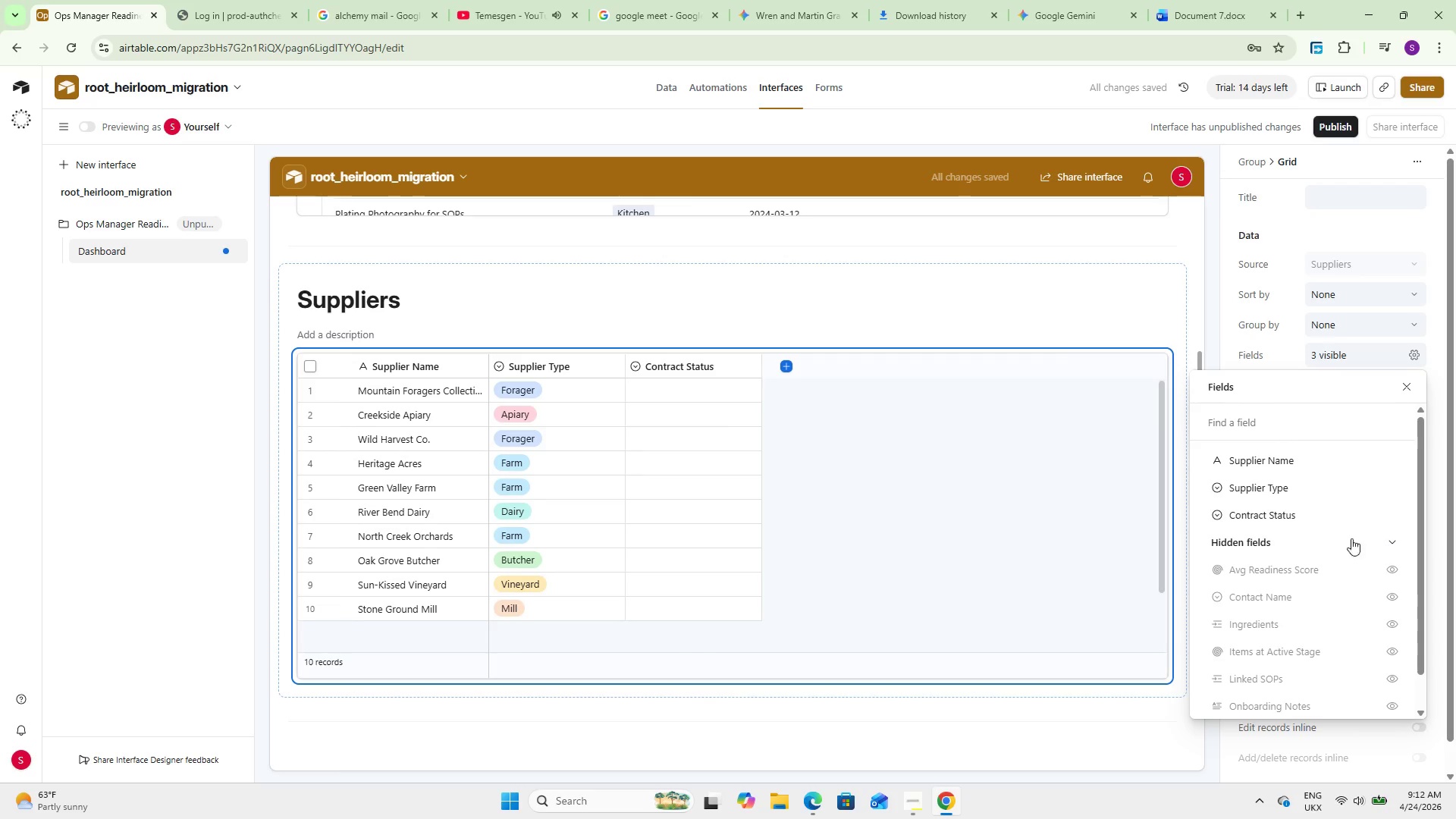 
wait(6.89)
 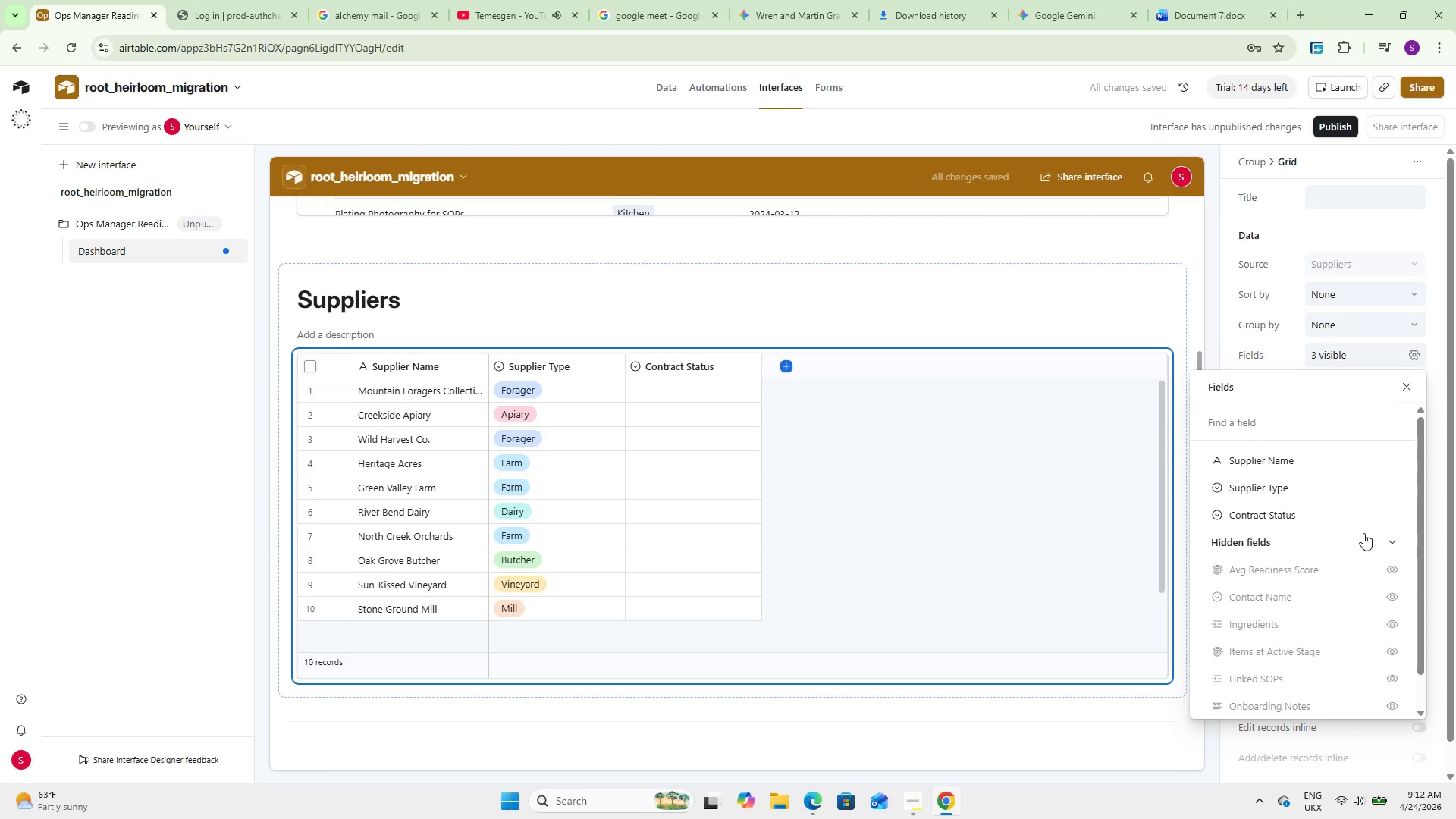 
left_click([1395, 655])
 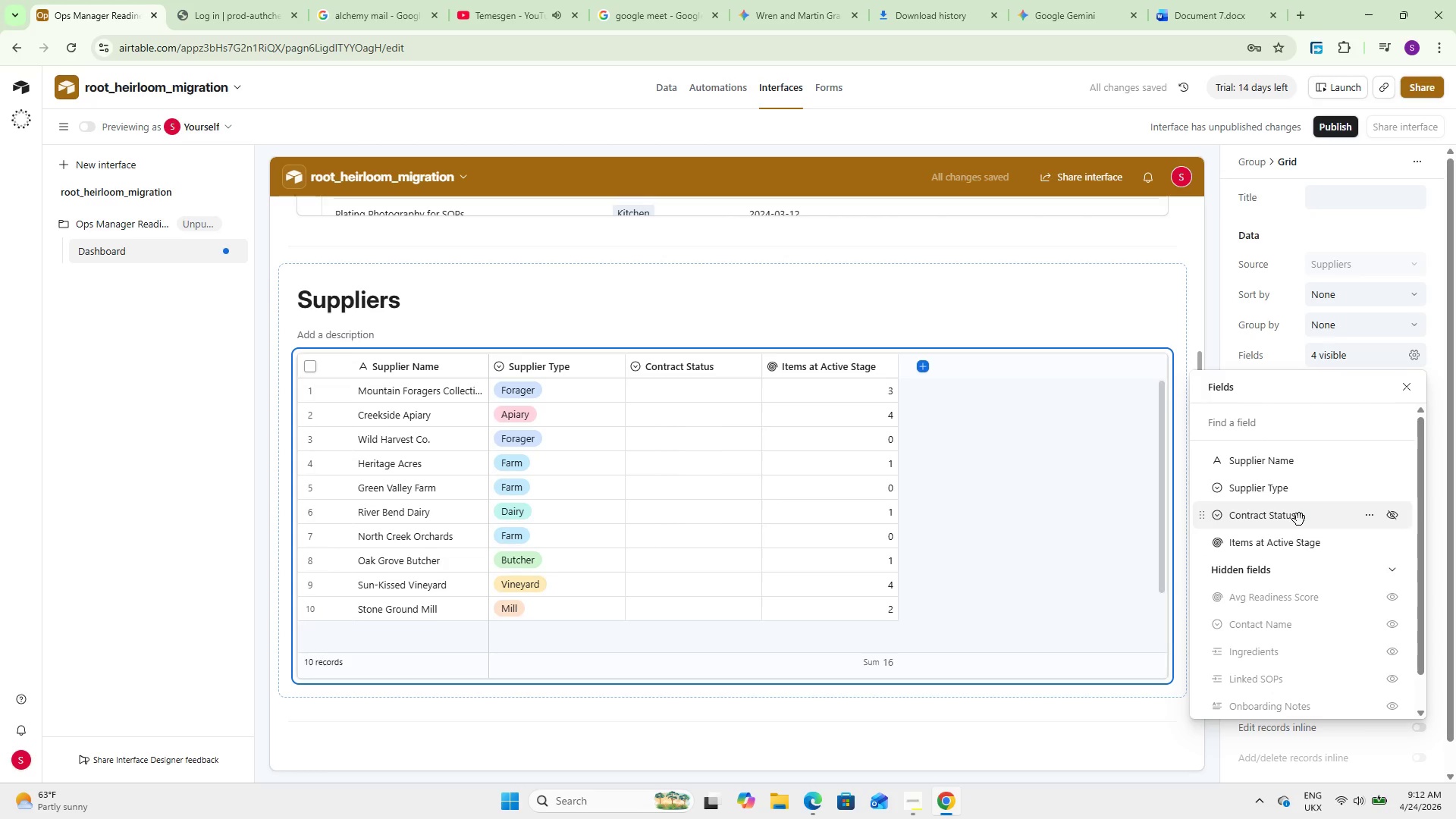 
wait(8.61)
 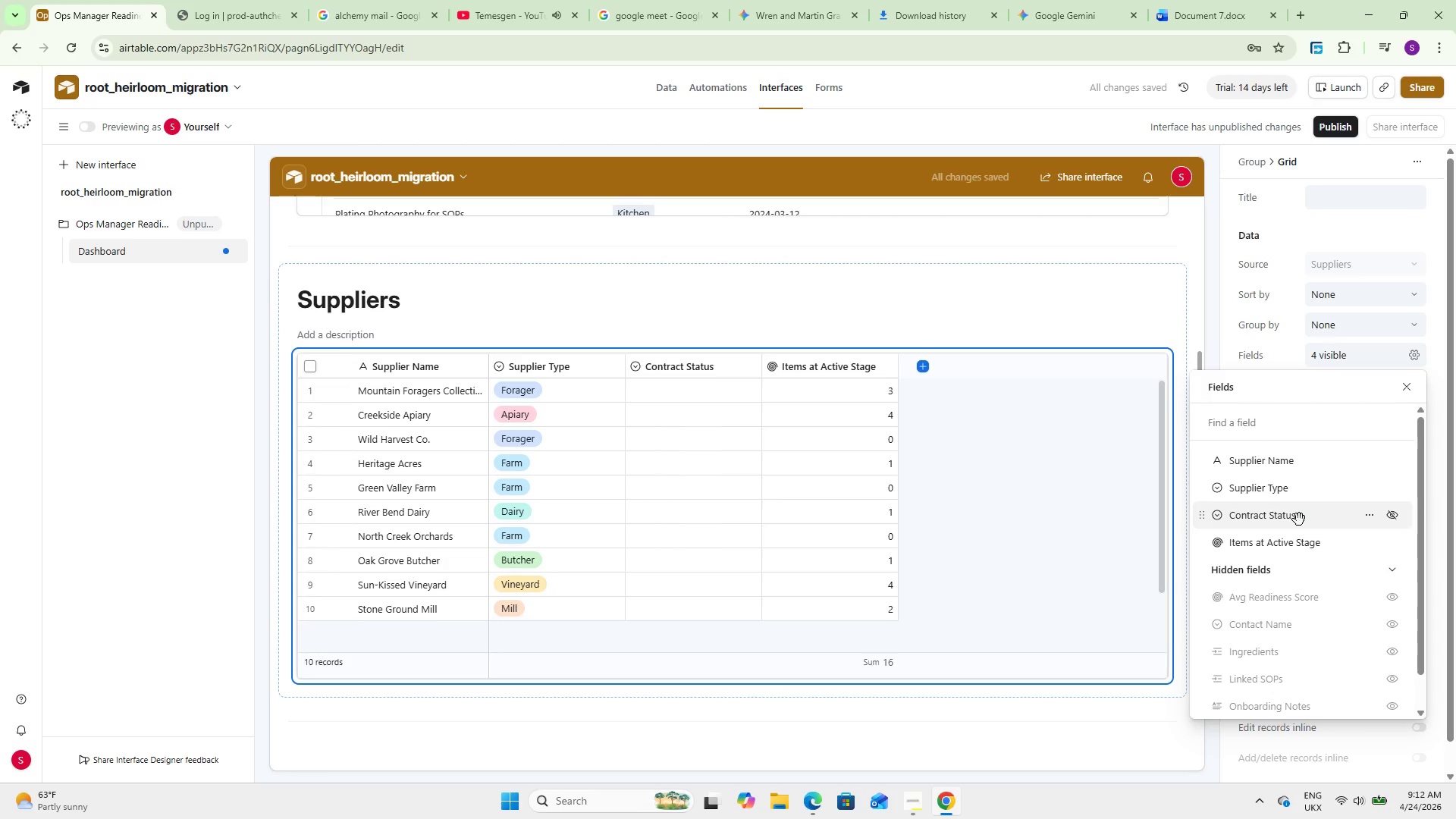 
left_click([1388, 598])
 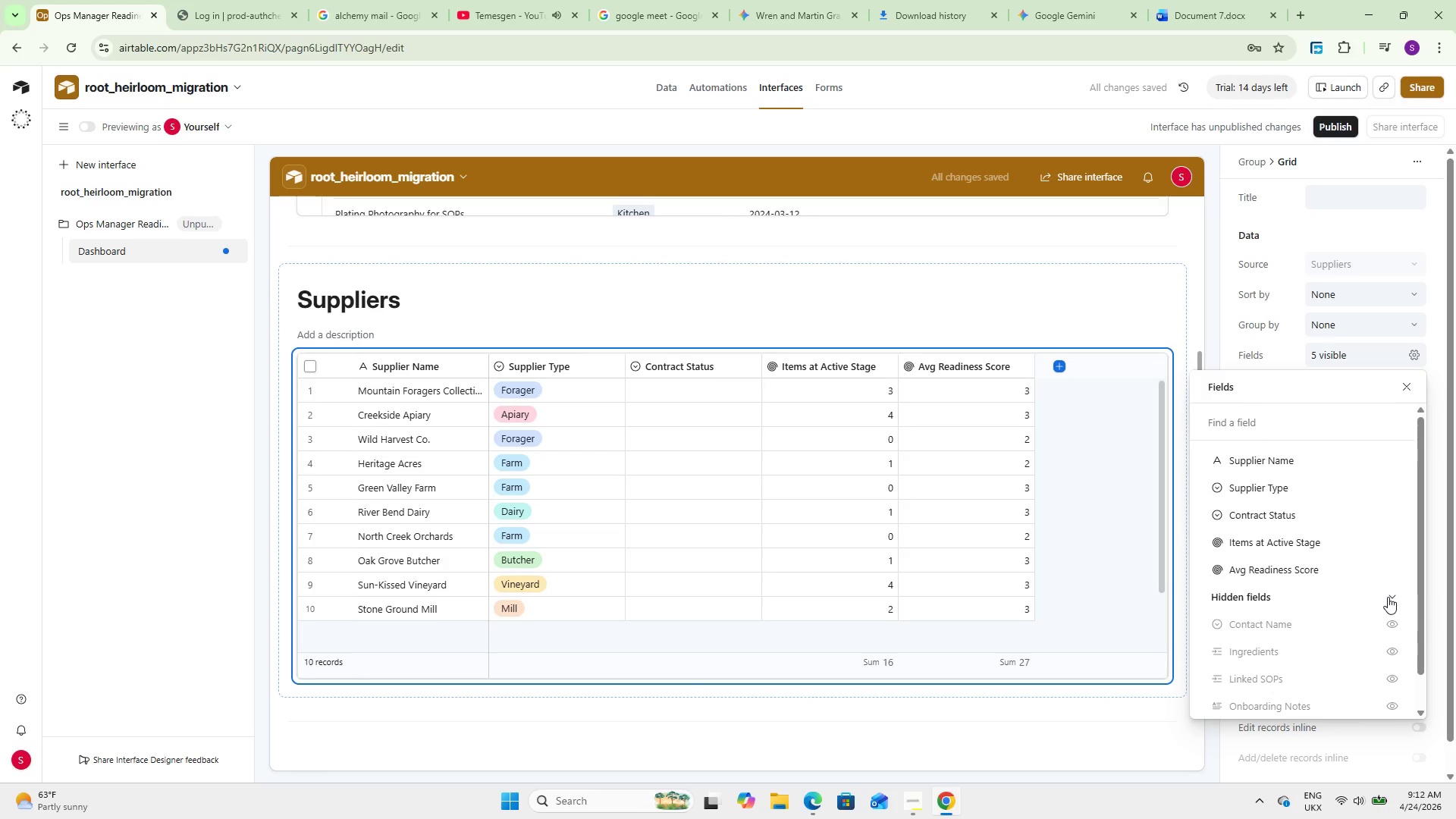 
wait(6.47)
 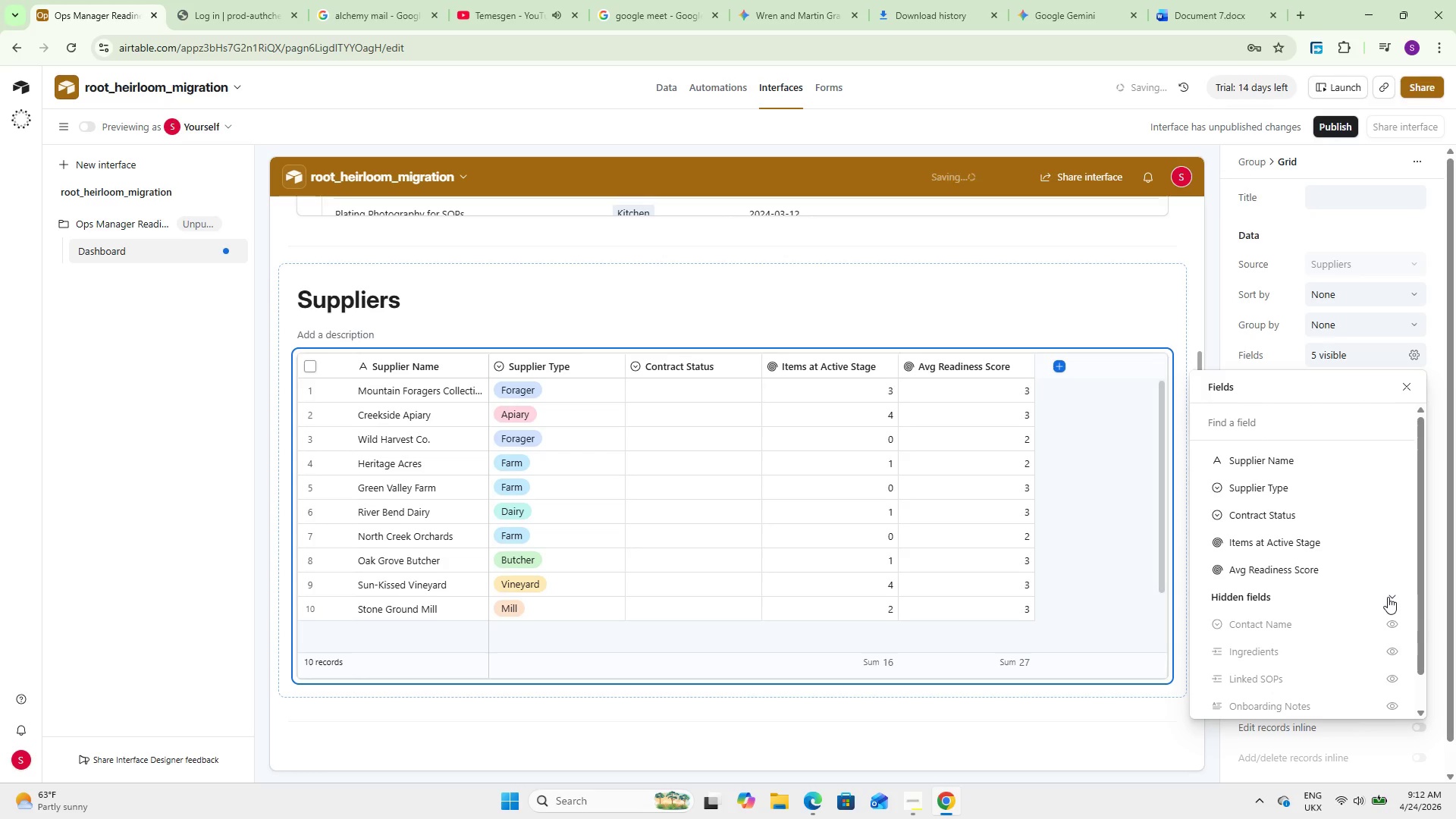 
left_click([1278, 358])
 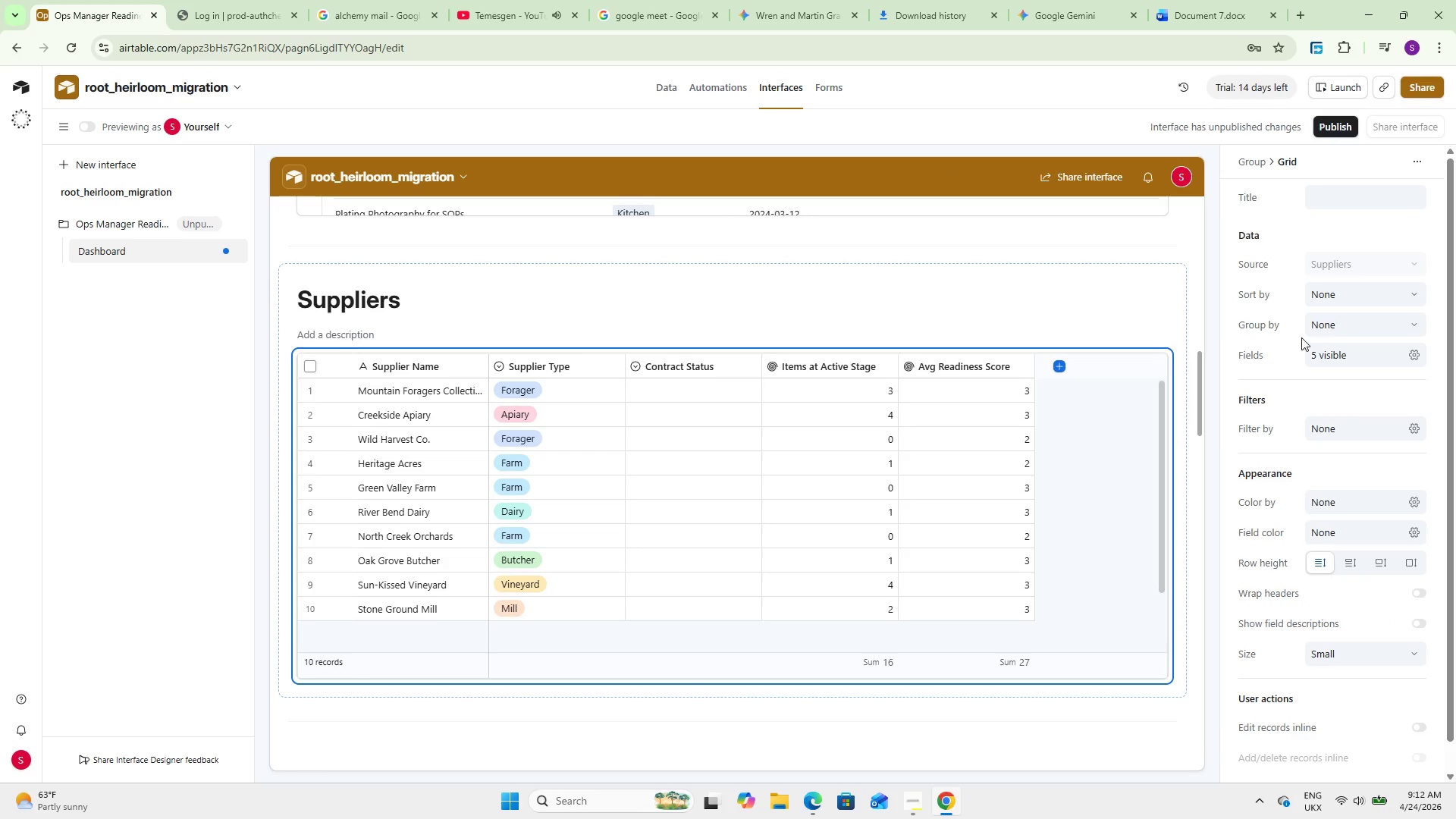 
mouse_move([1337, 315])
 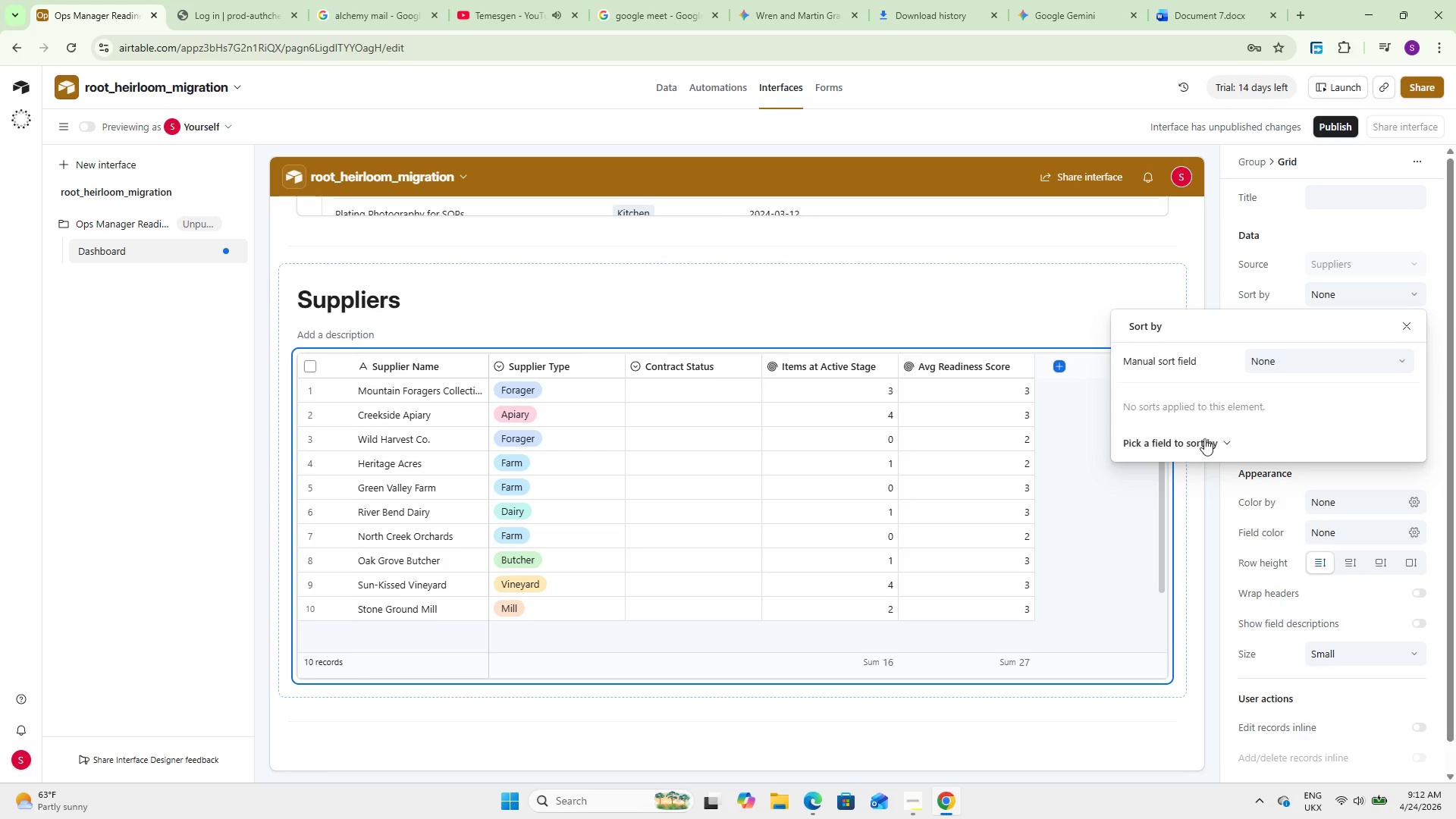 
left_click([1298, 359])
 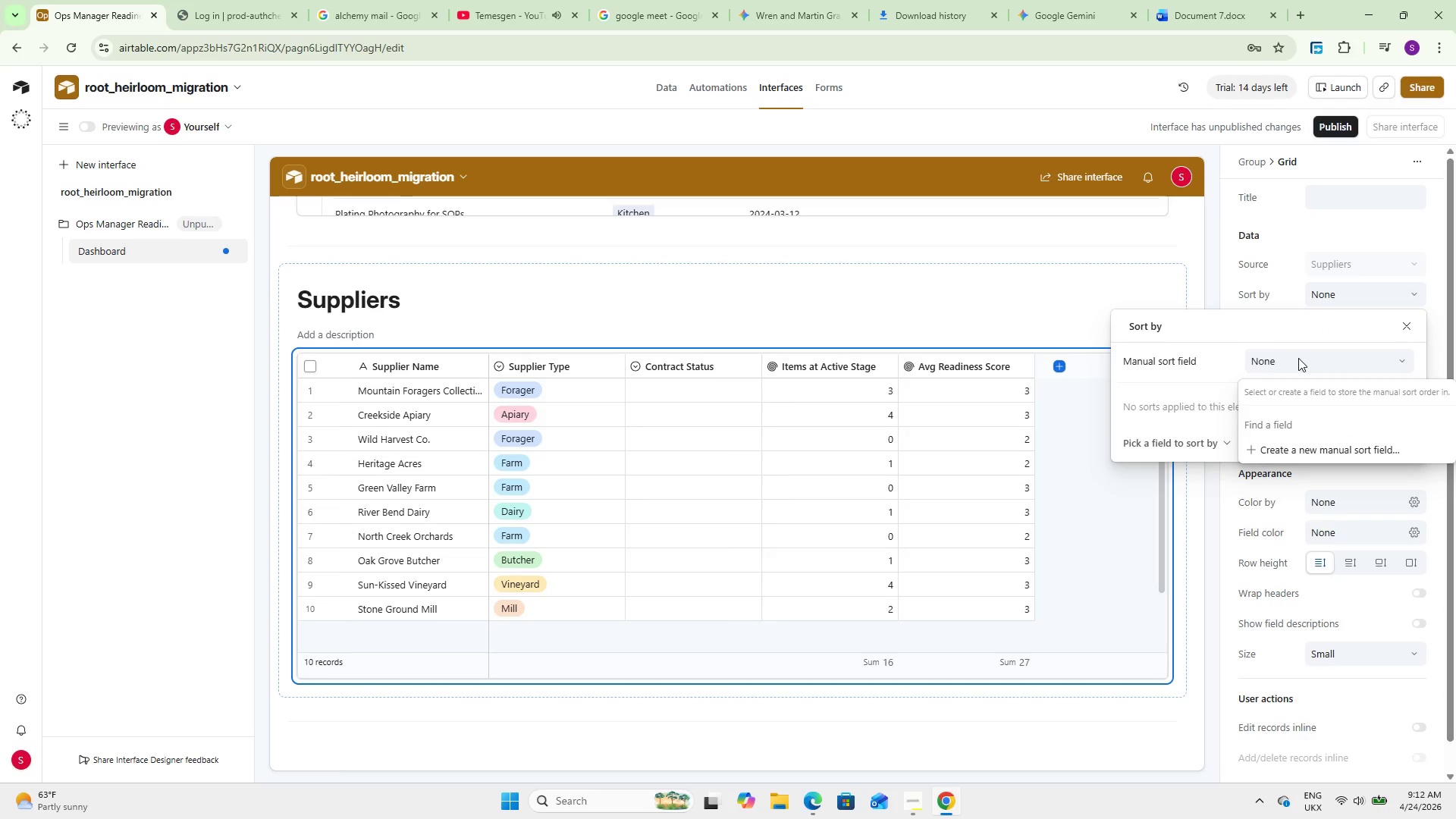 
left_click([1298, 358])
 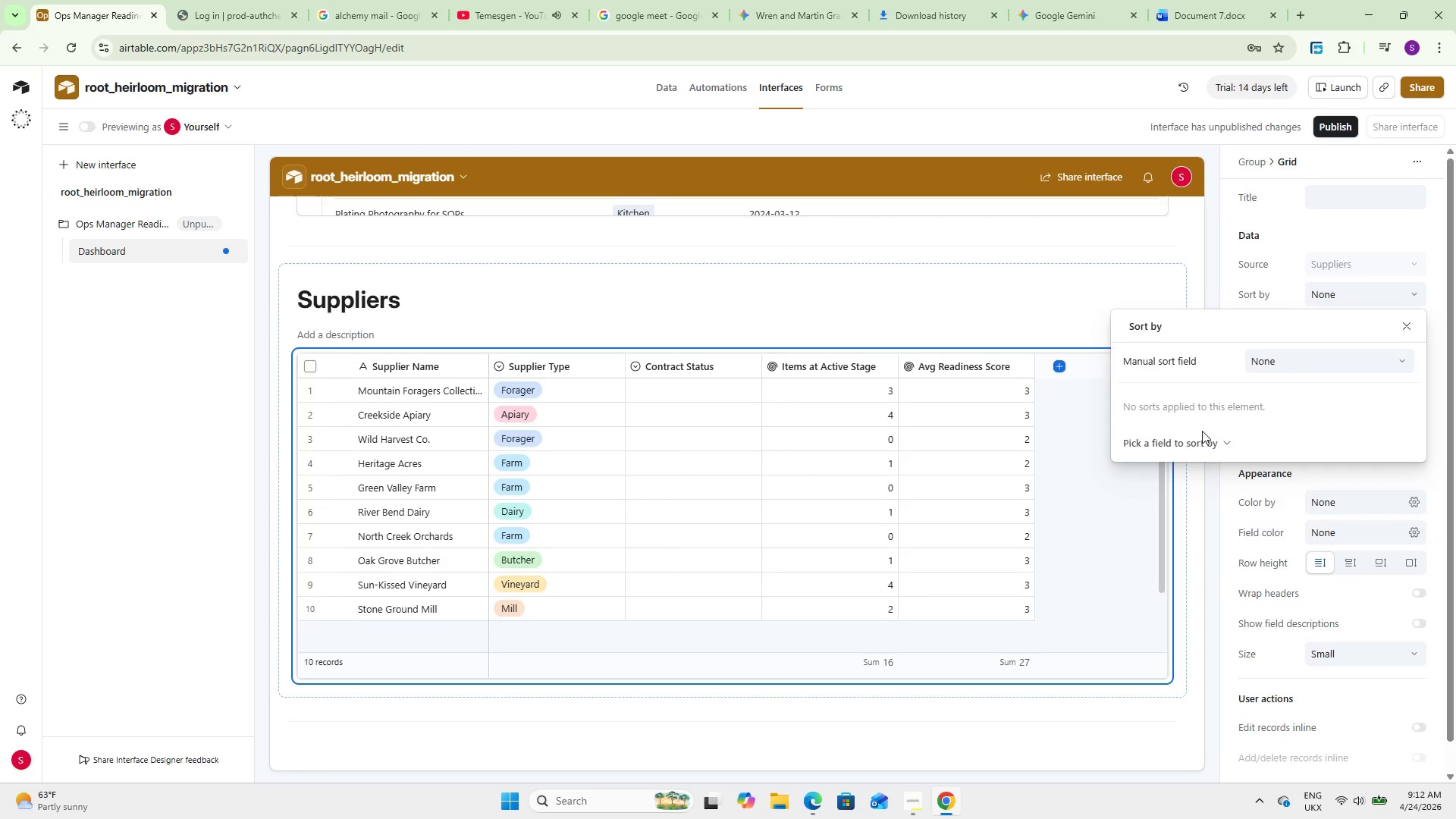 
left_click([1201, 432])
 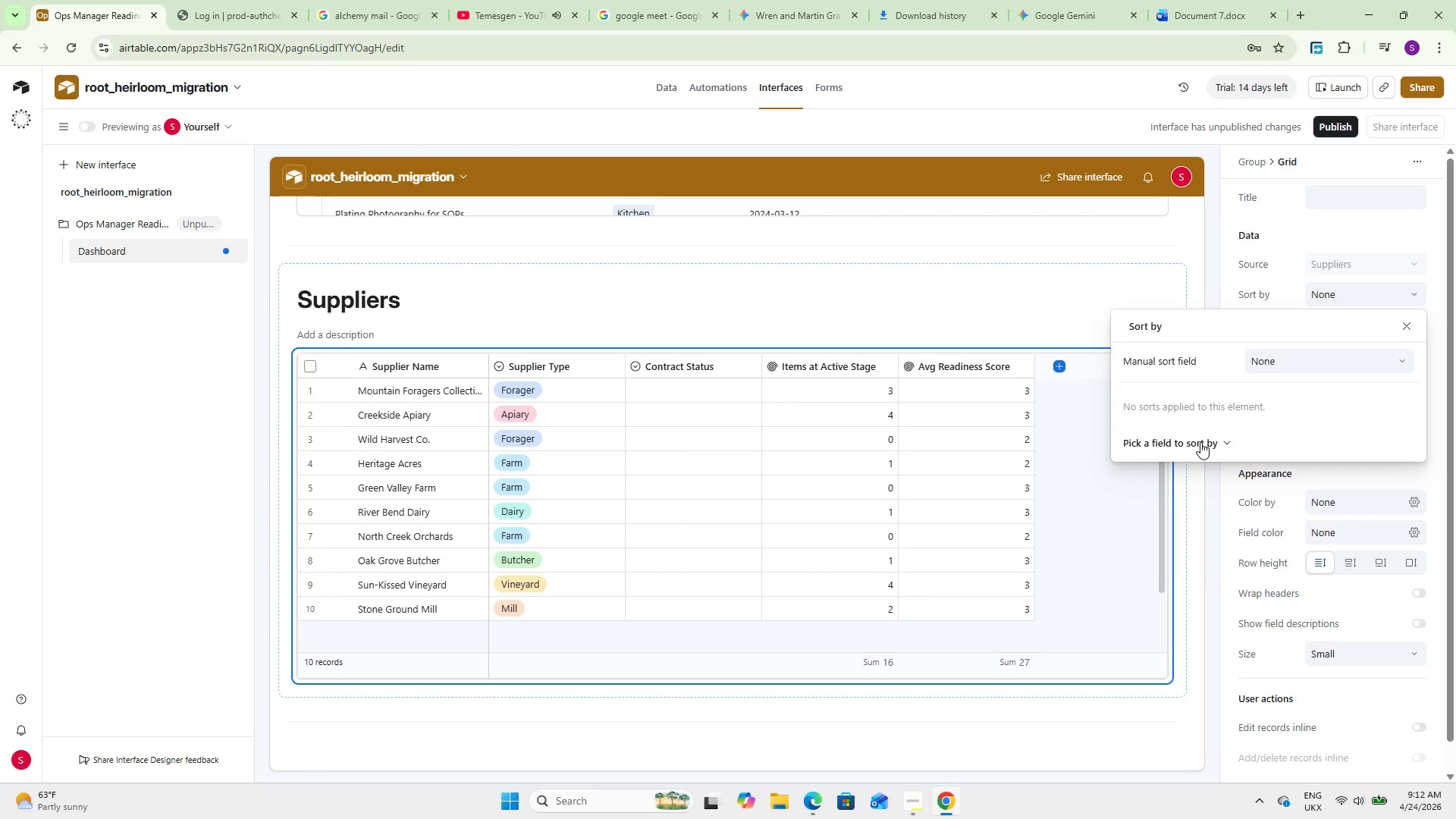 
left_click([1200, 442])
 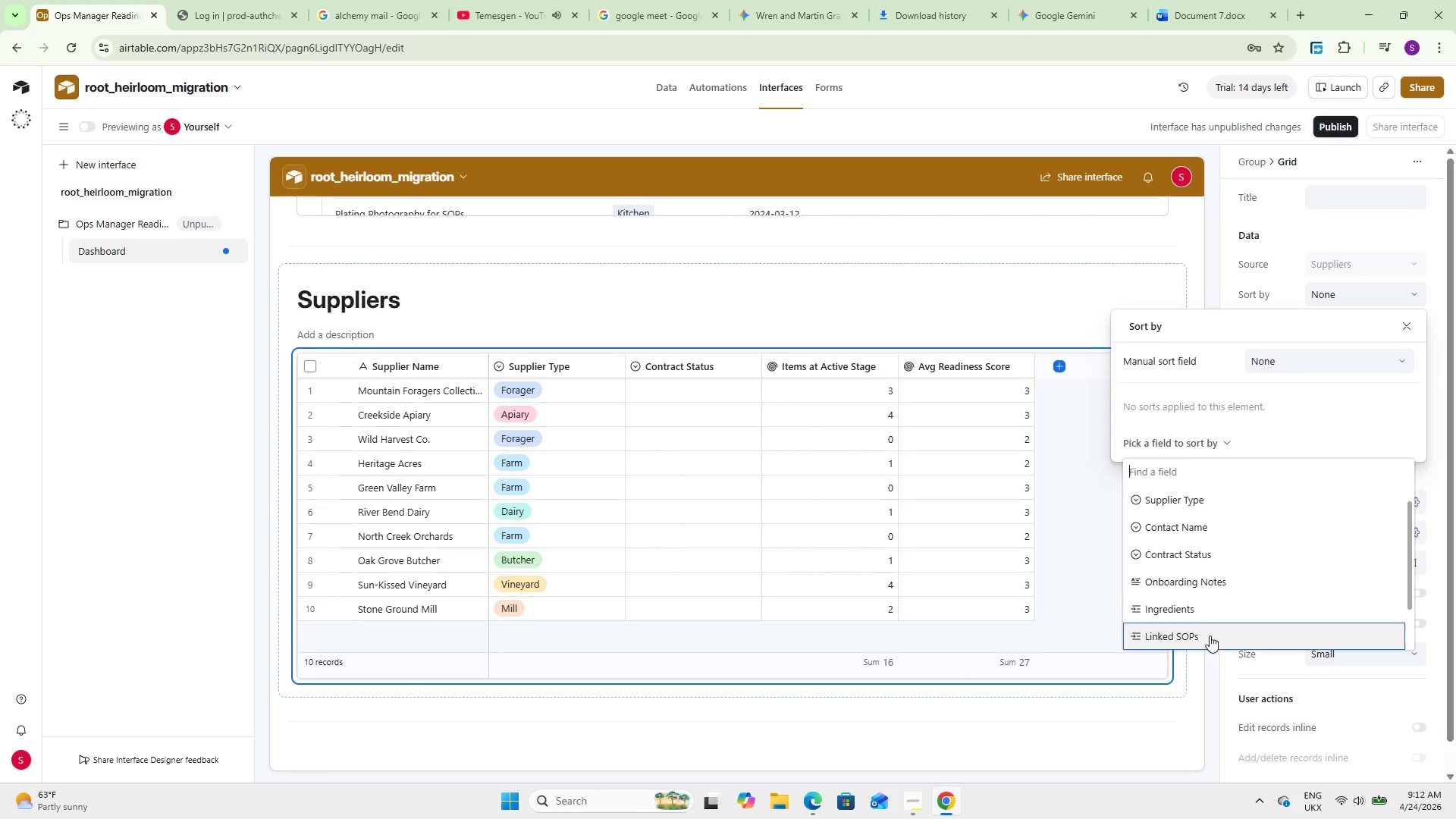 
scroll: coordinate [1197, 598], scroll_direction: down, amount: 3.0
 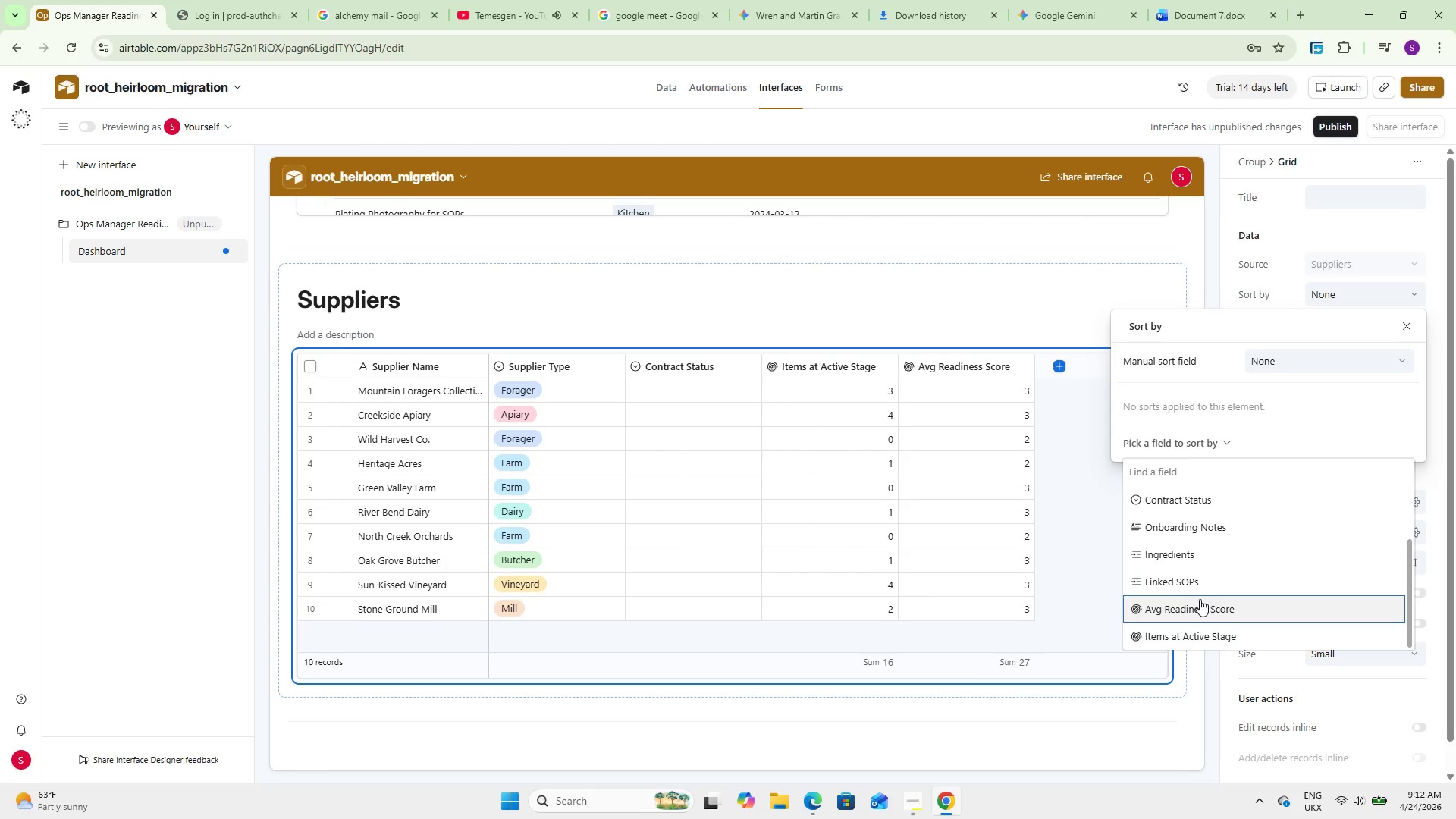 
left_click([1200, 602])
 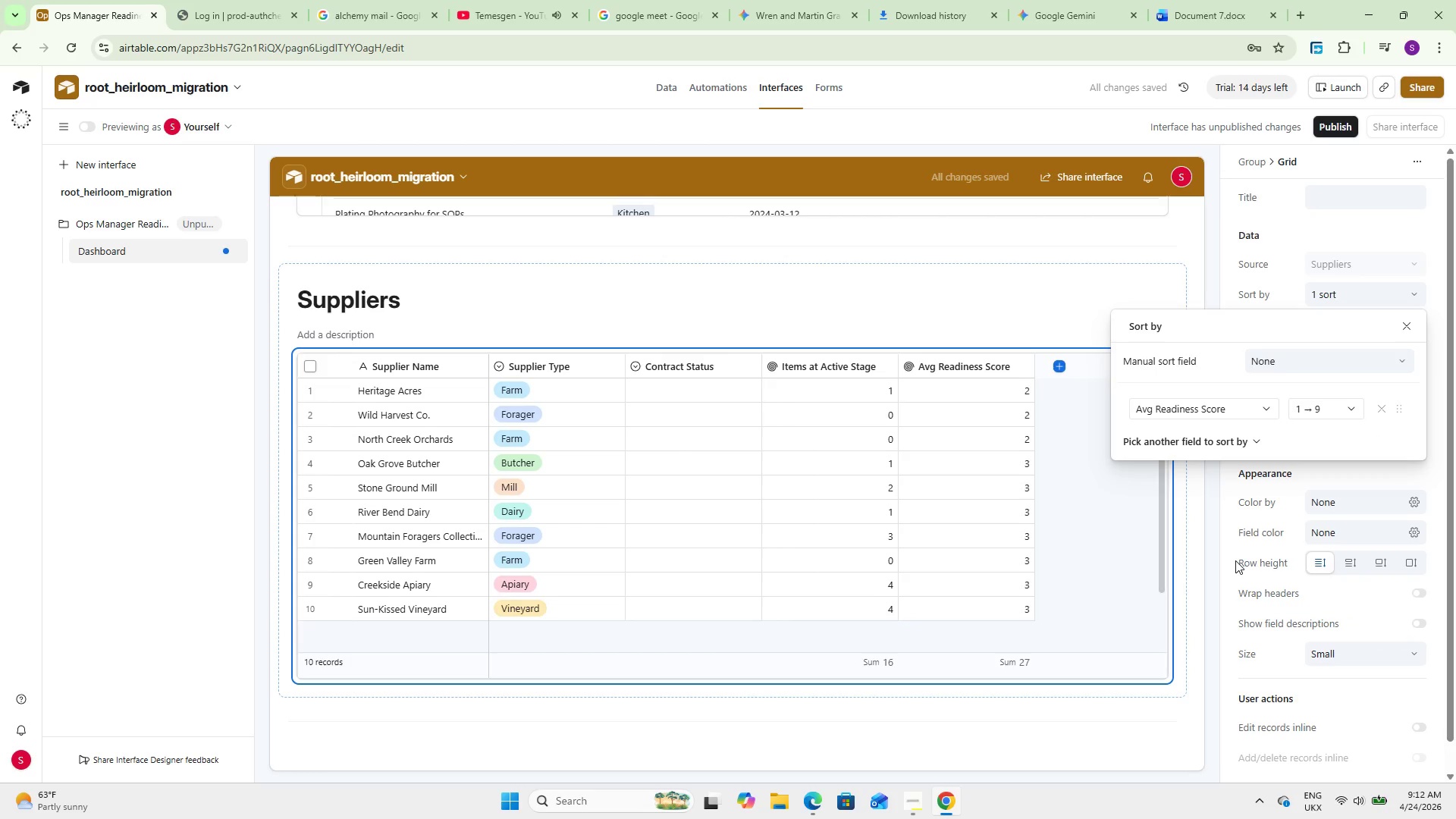 
wait(6.48)
 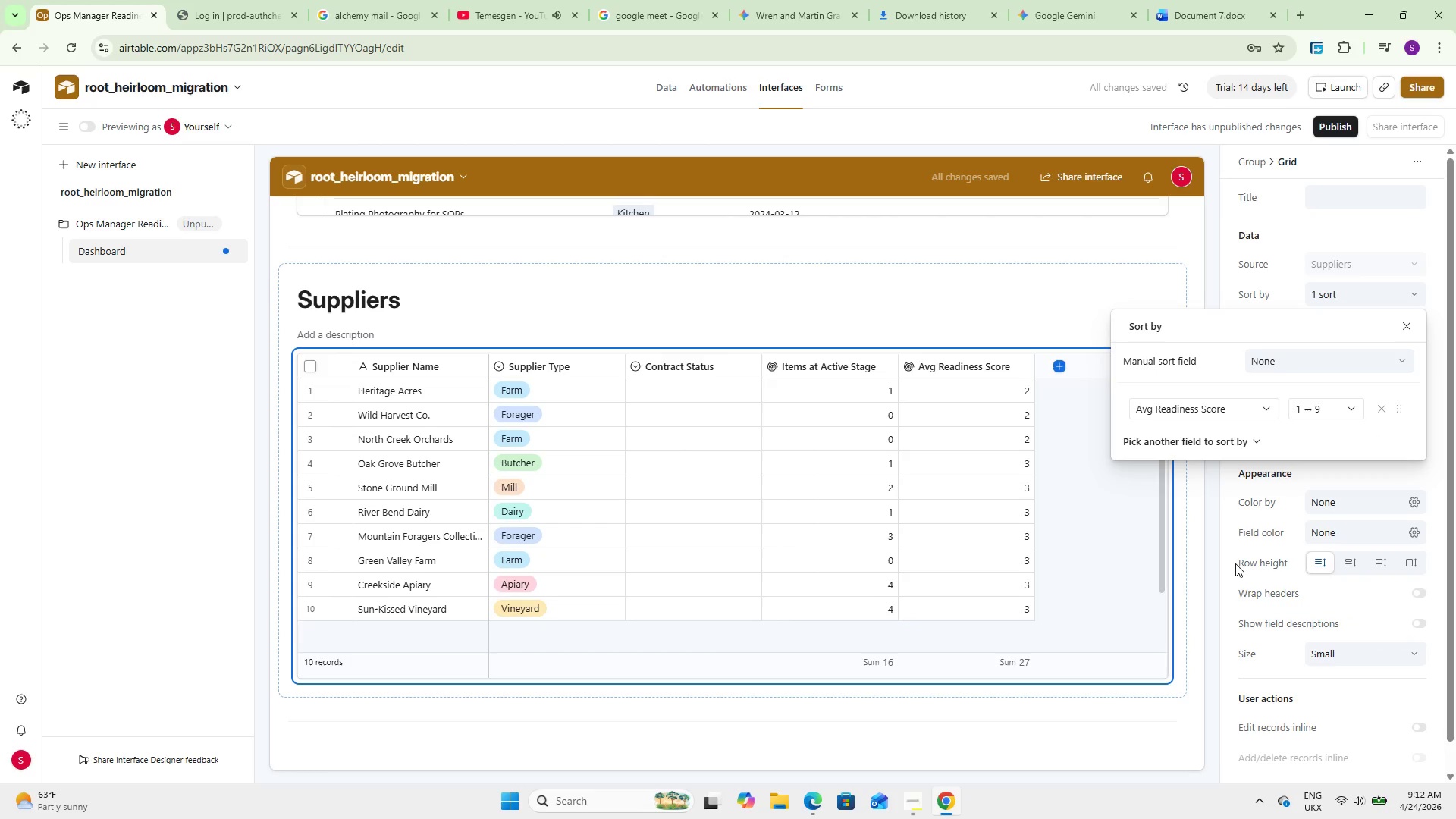 
left_click([1307, 407])
 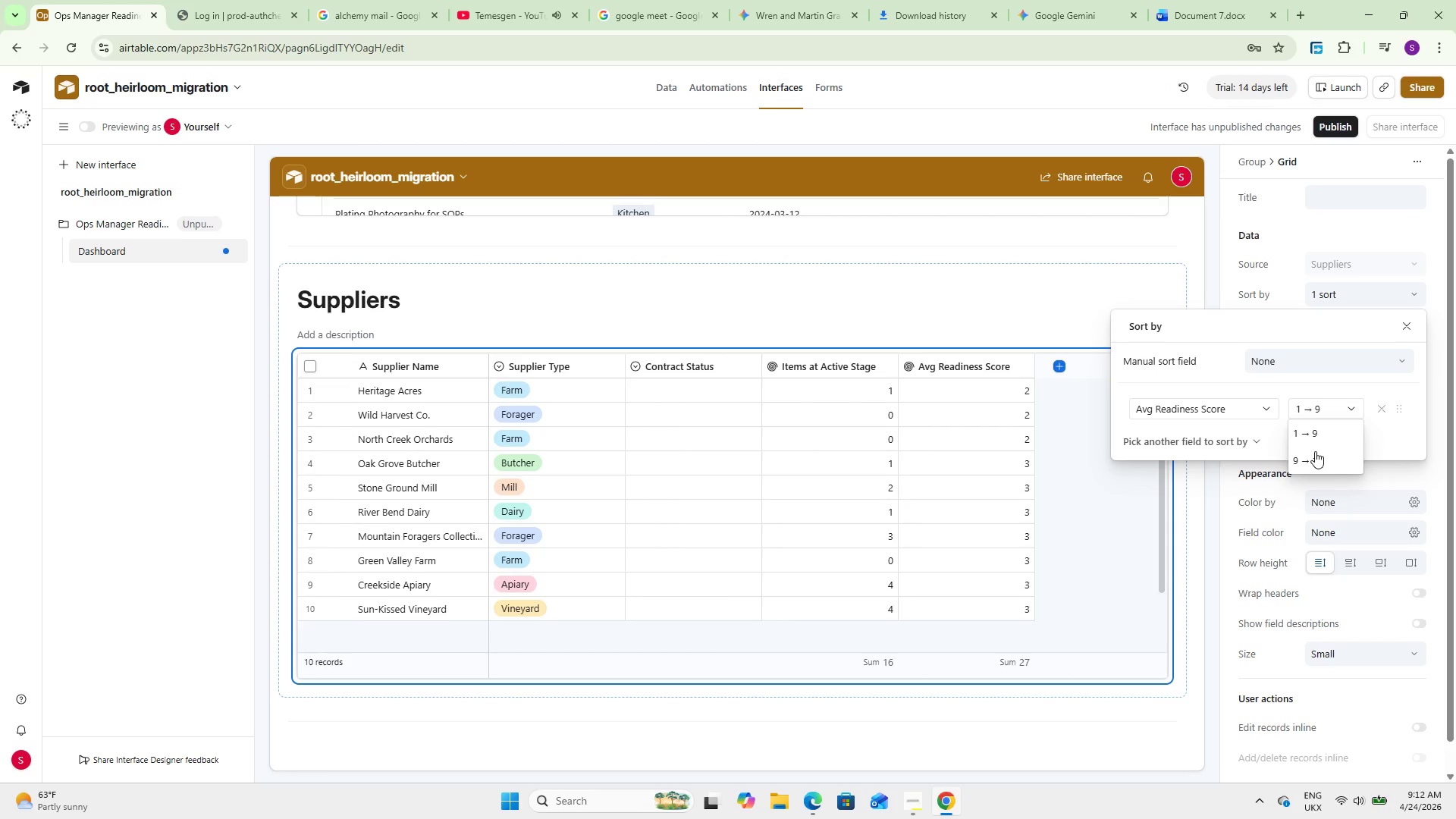 
left_click([1315, 451])
 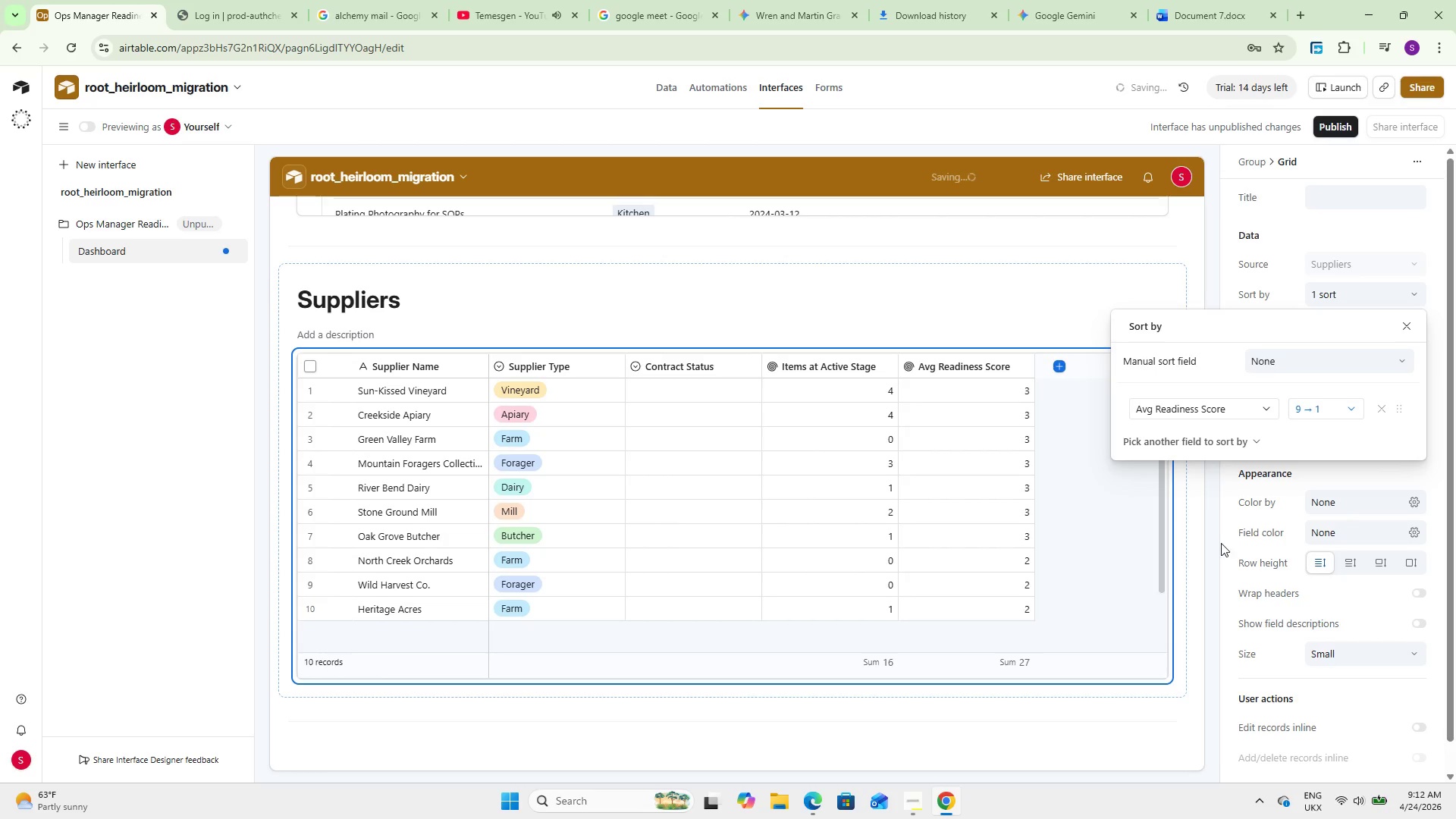 
left_click([1196, 565])
 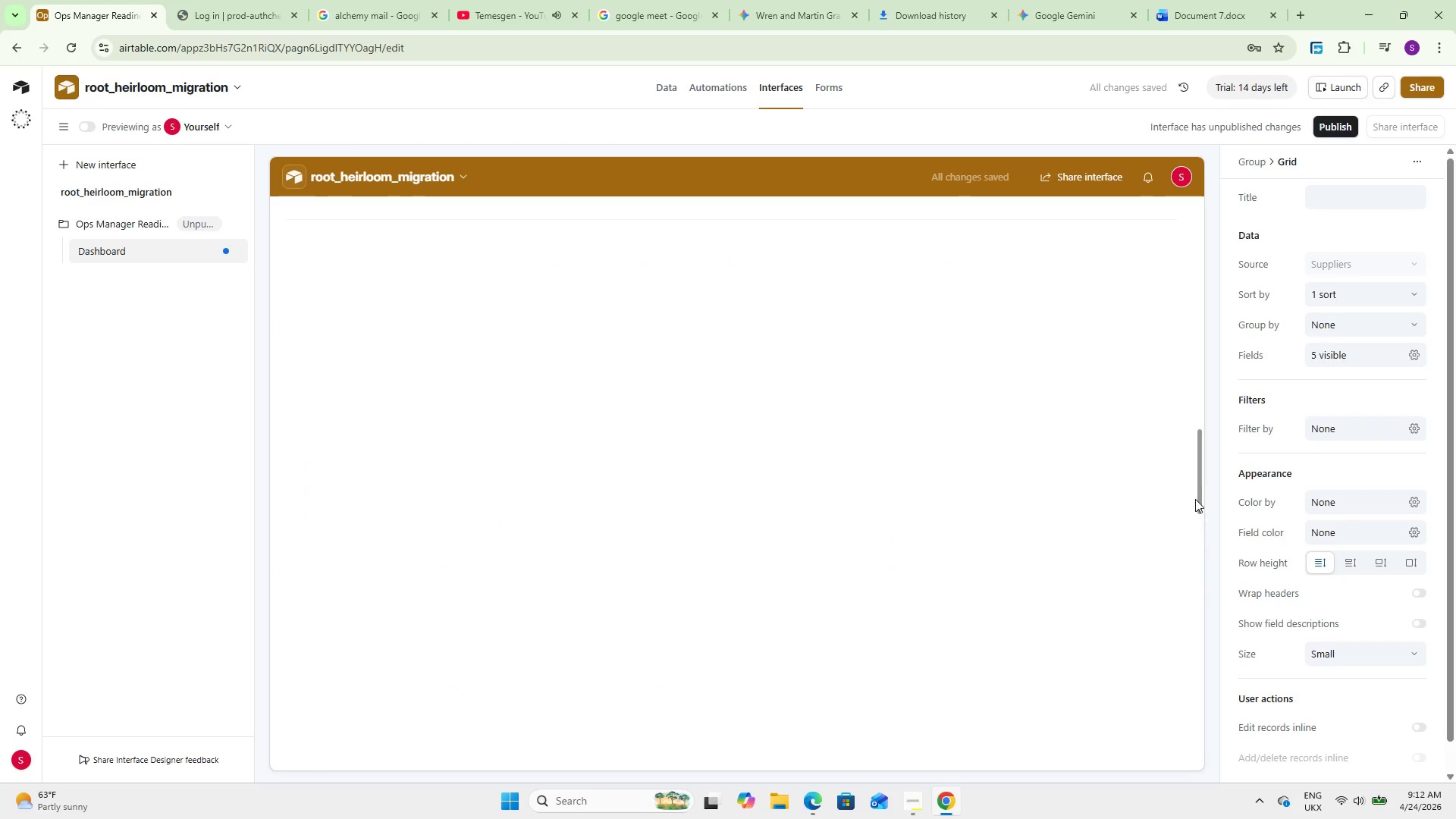 
left_click_drag(start_coordinate=[1195, 485], to_coordinate=[1190, 412])
 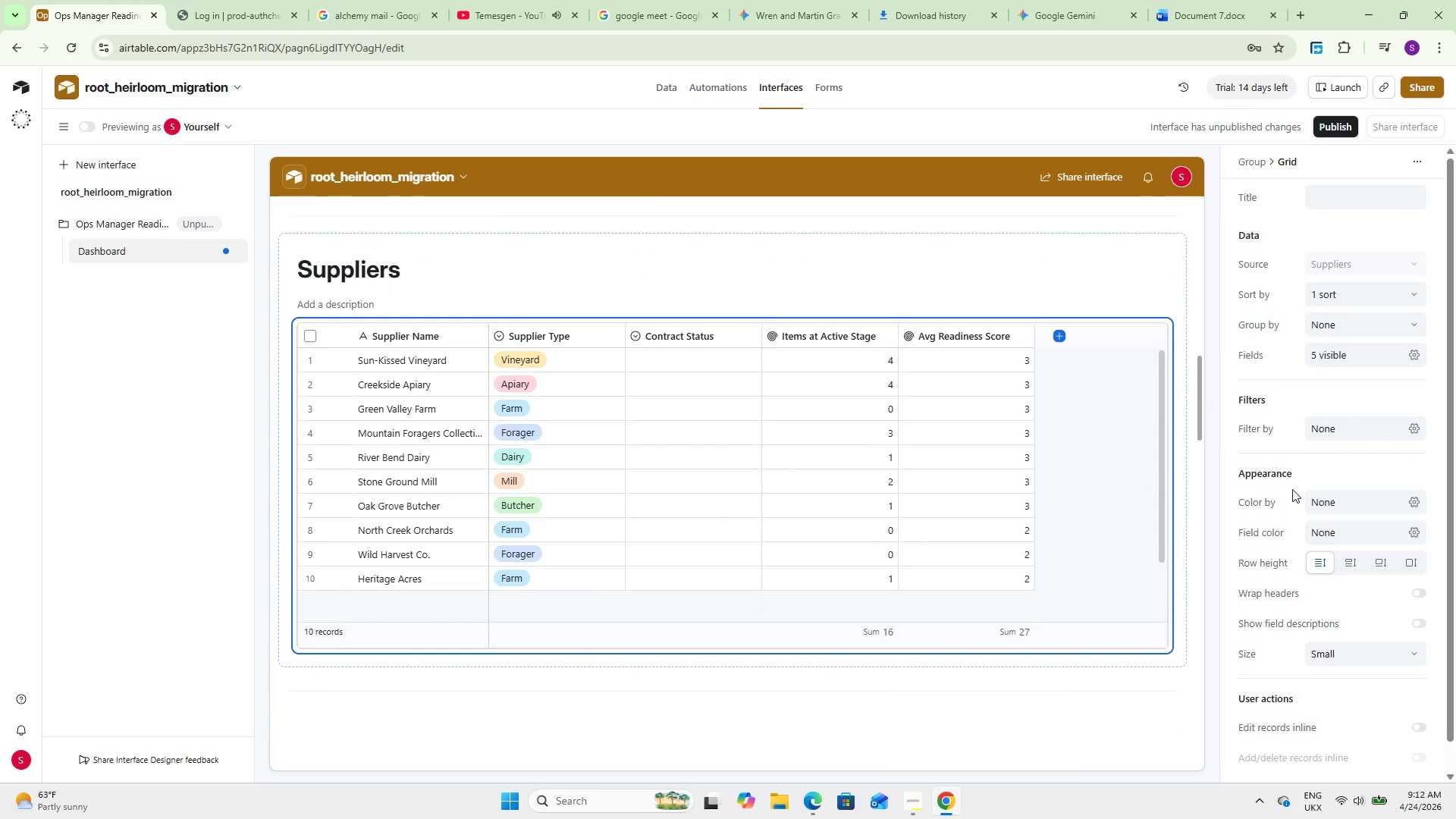 
wait(9.14)
 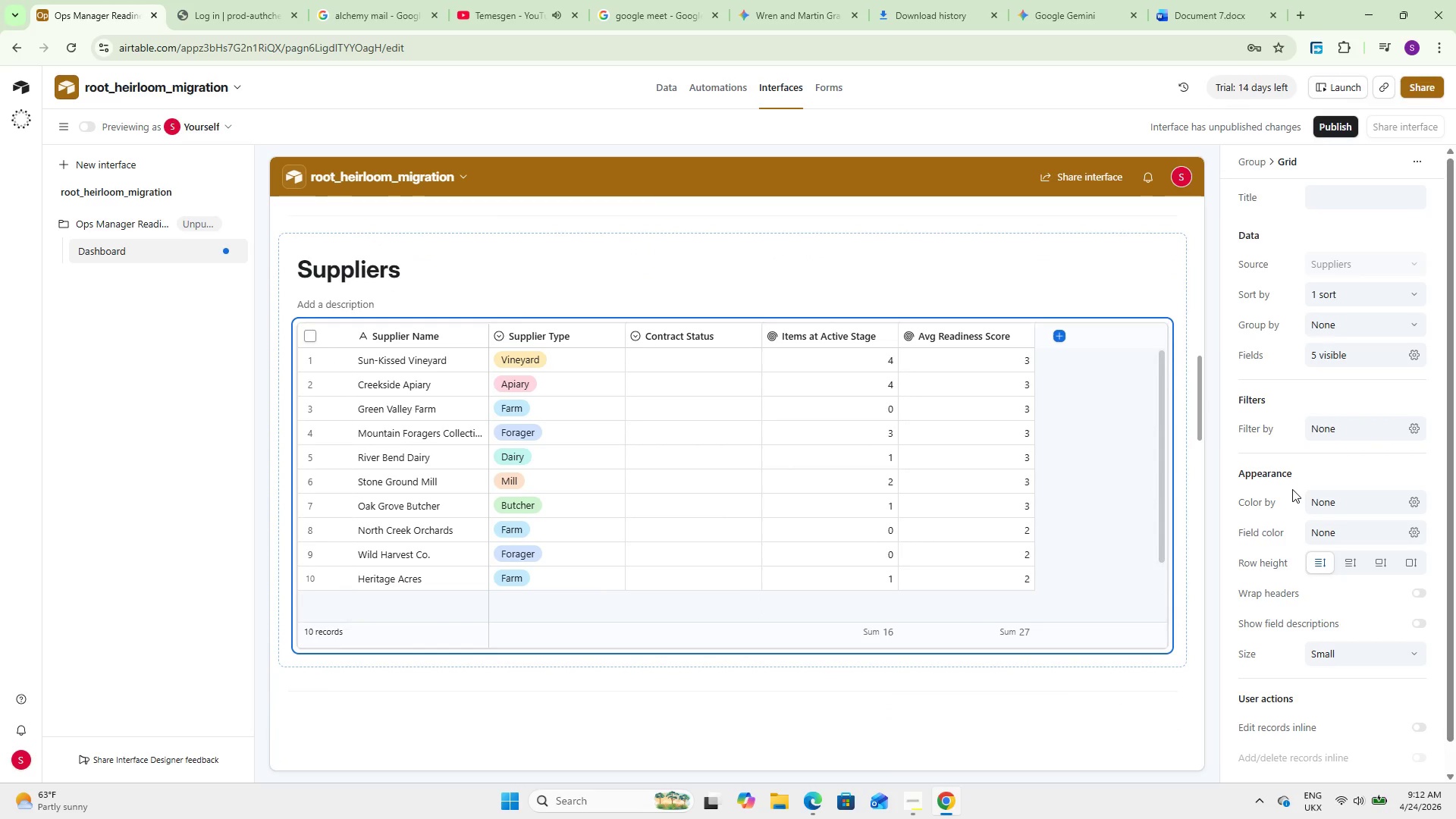 
scroll: coordinate [1404, 302], scroll_direction: up, amount: 5.0
 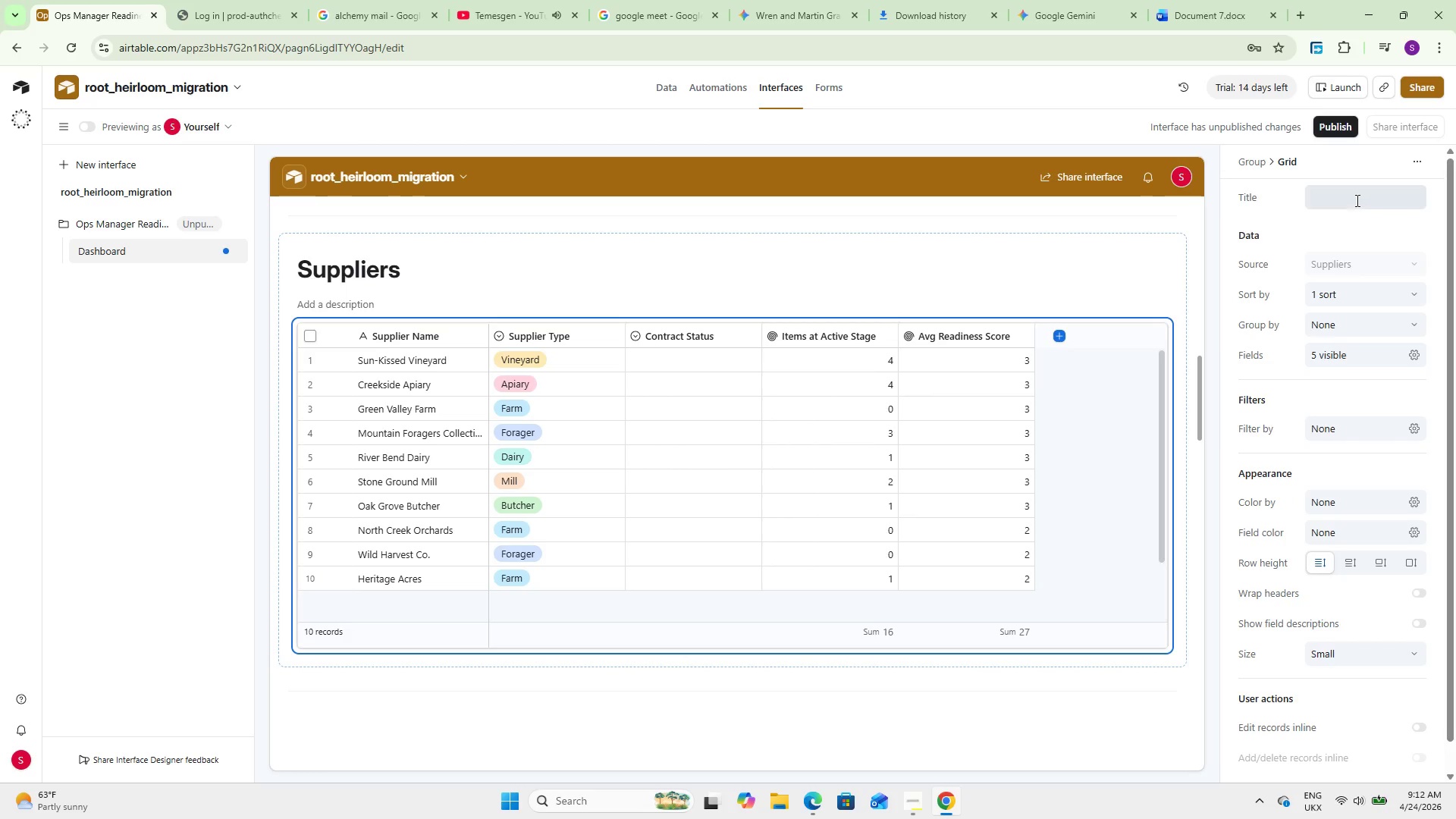 
left_click([1356, 200])
 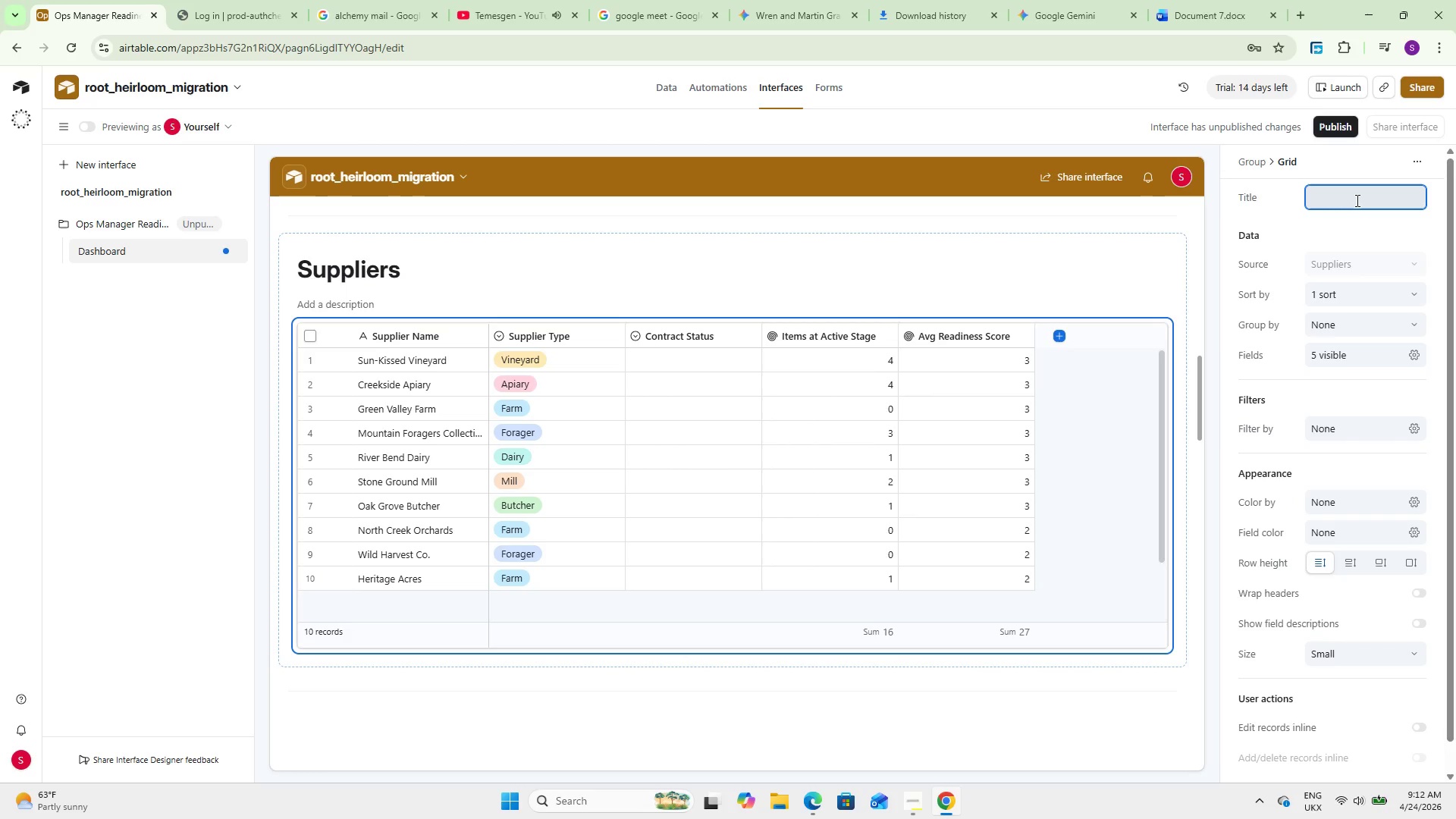 
type(Supploer)
key(Backspace)
key(Backspace)
key(Backspace)
type(ier Readiness)
 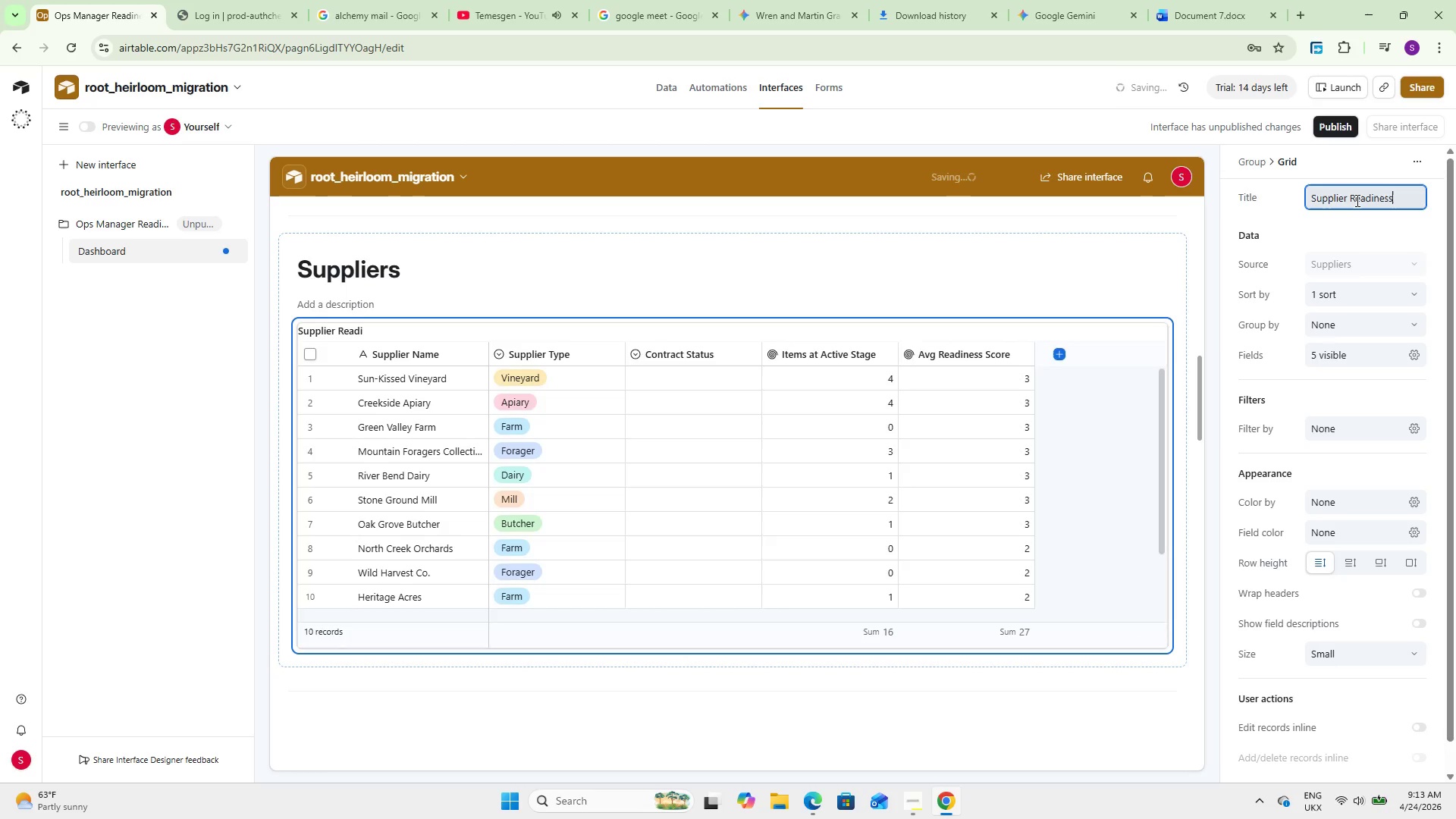 
double_click([487, 271])
 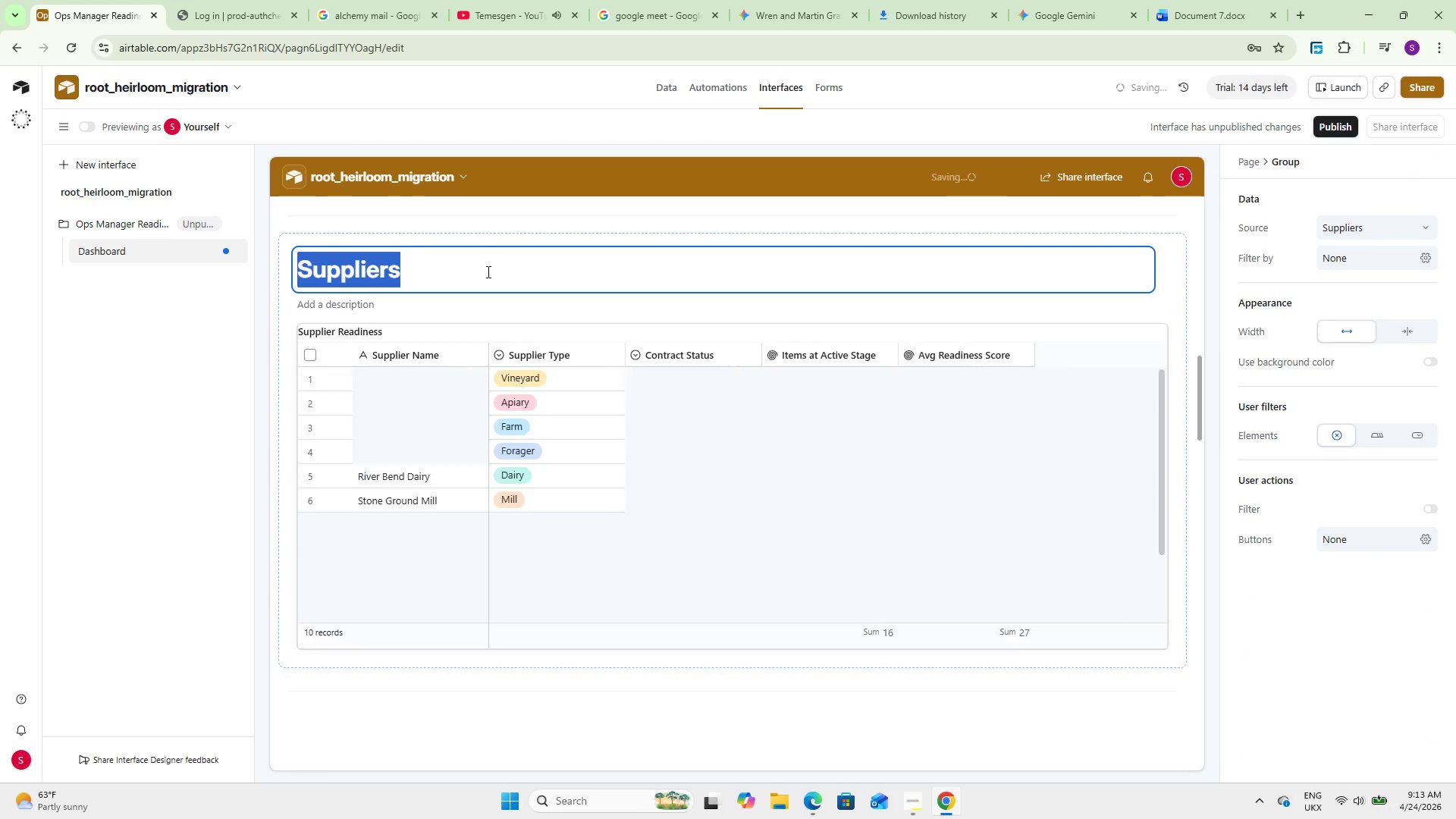 
left_click([487, 271])
 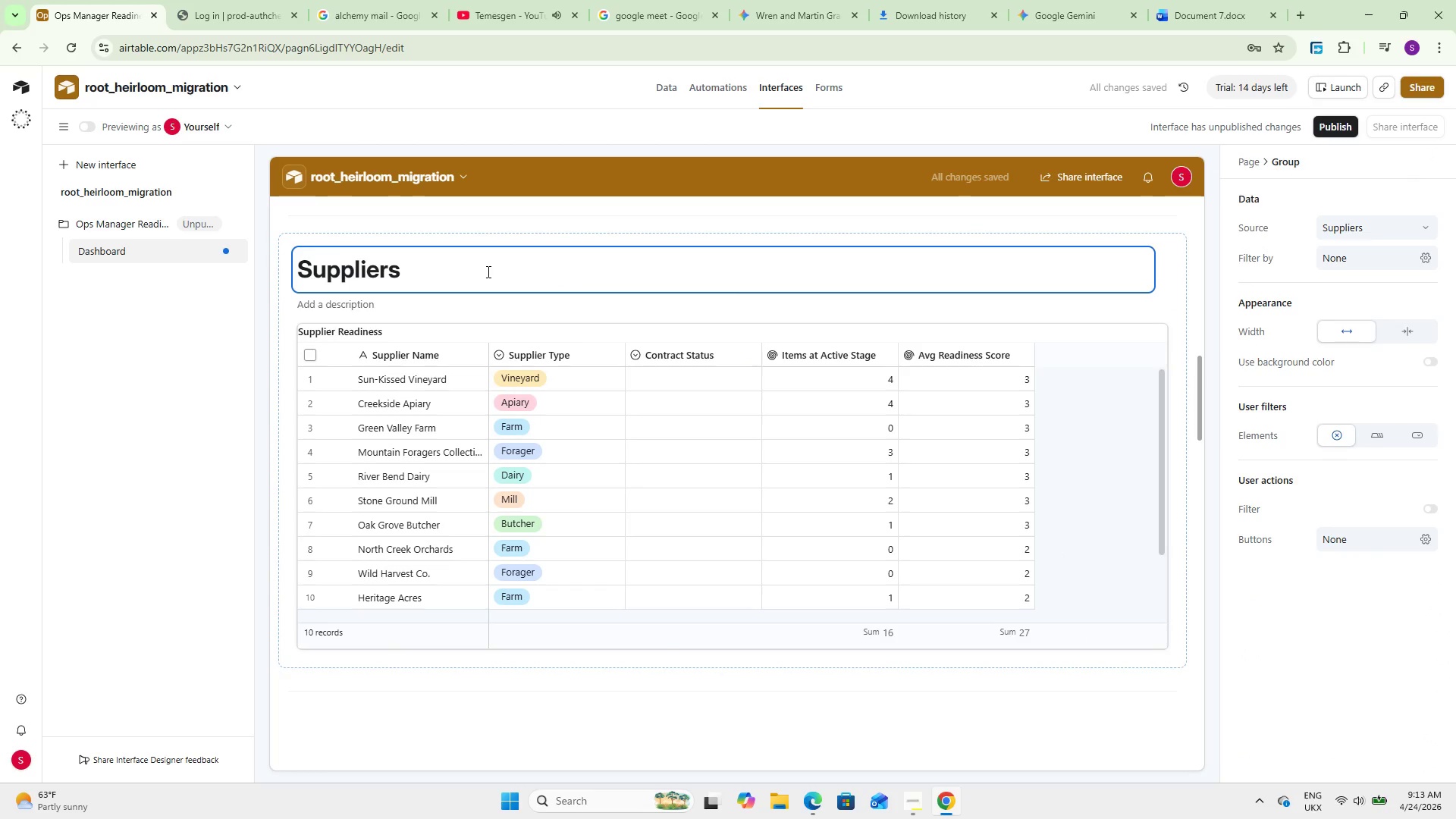 
key(Backspace)
type( Readiness)
 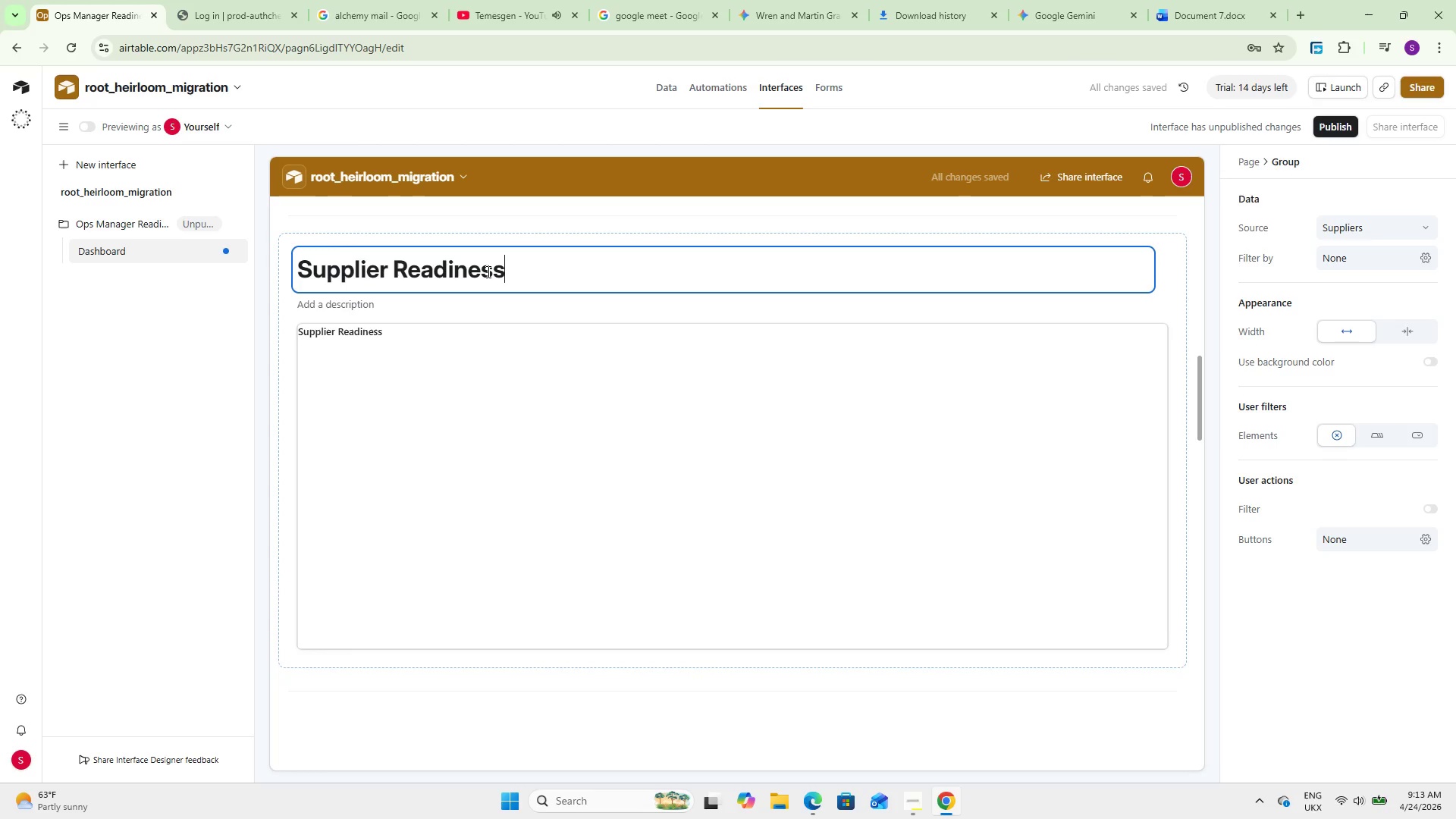 
scroll: coordinate [657, 676], scroll_direction: down, amount: 2.0
 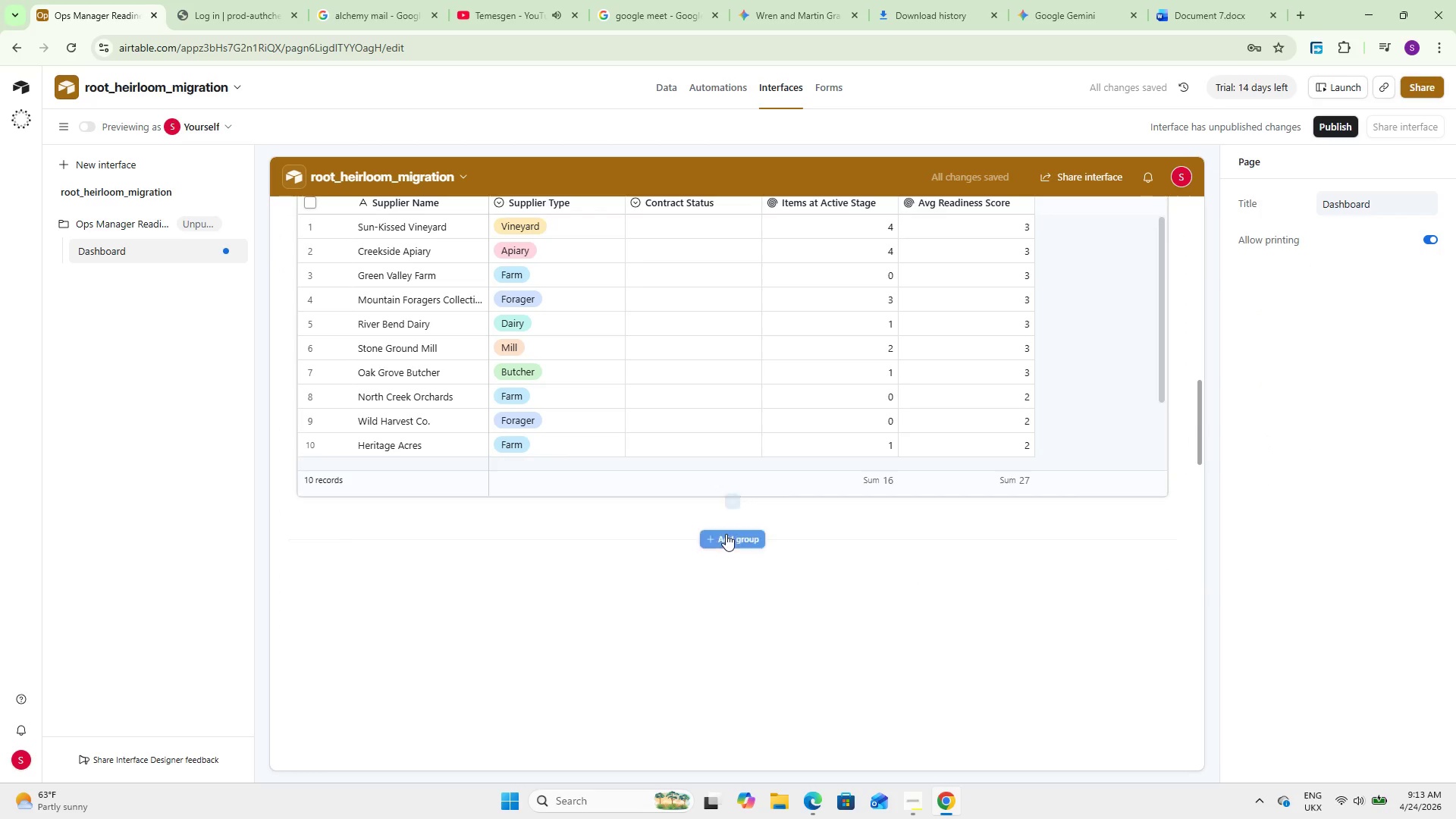 
left_click([726, 534])
 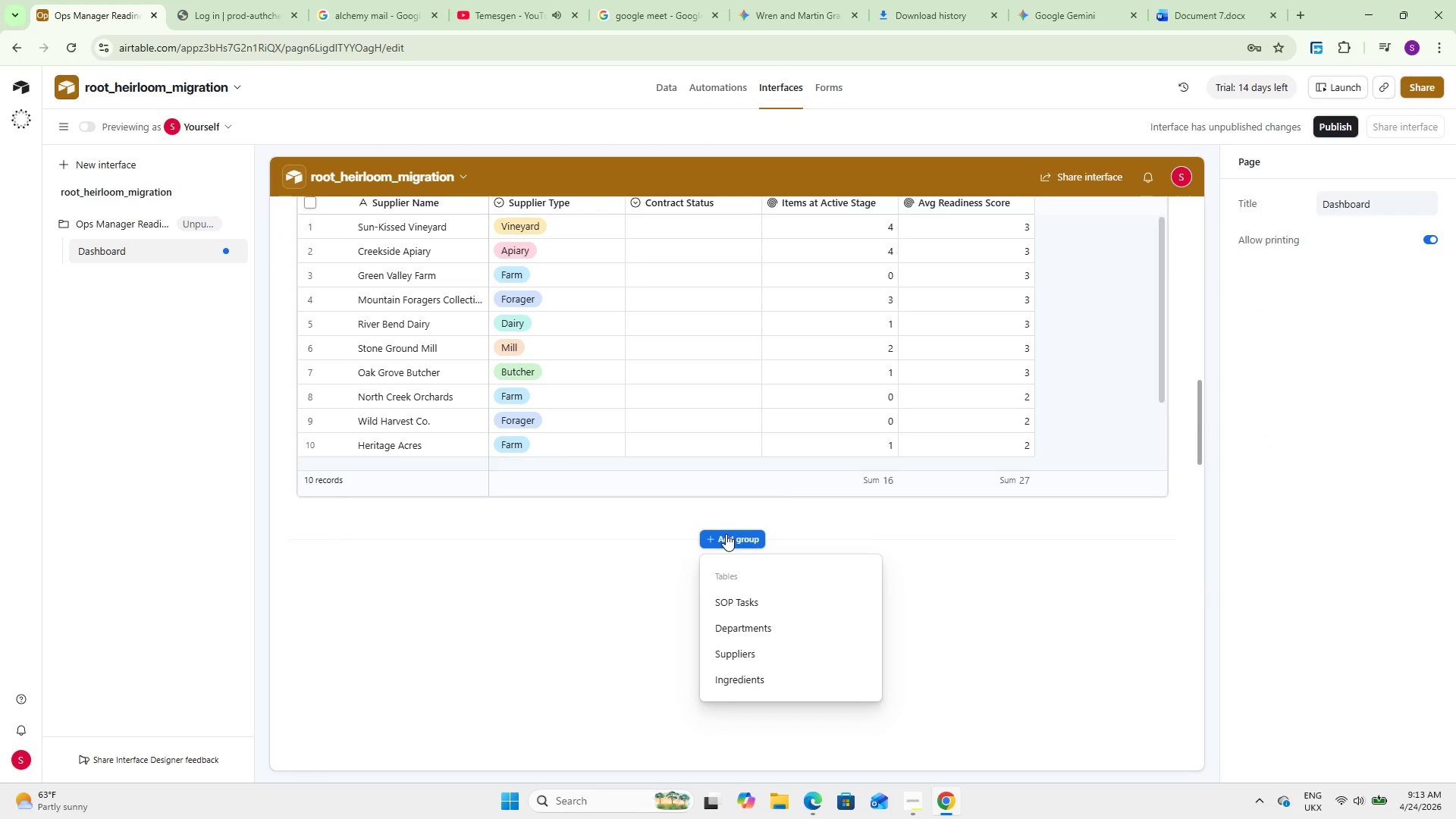 
wait(9.94)
 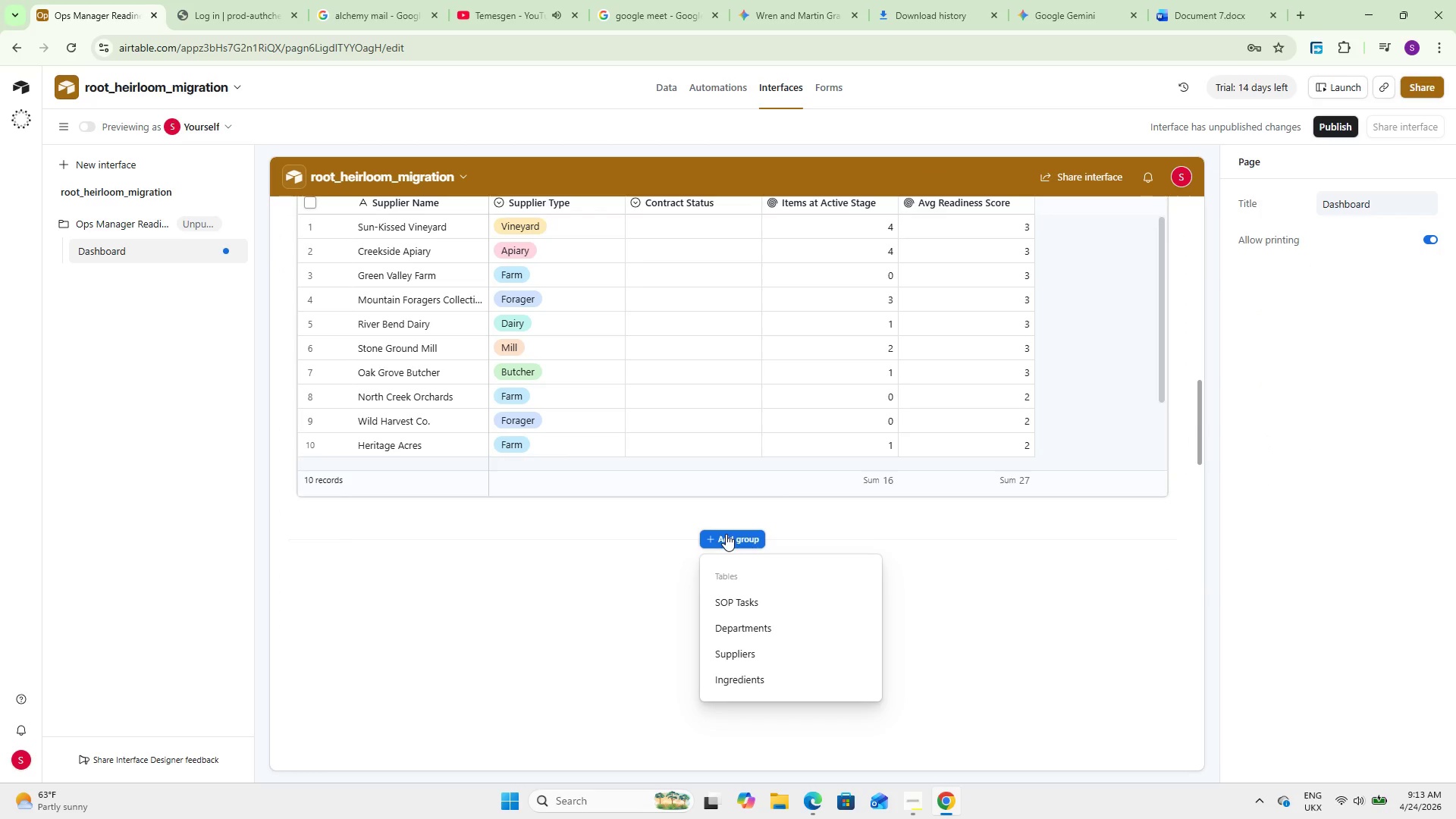 
left_click([769, 670])
 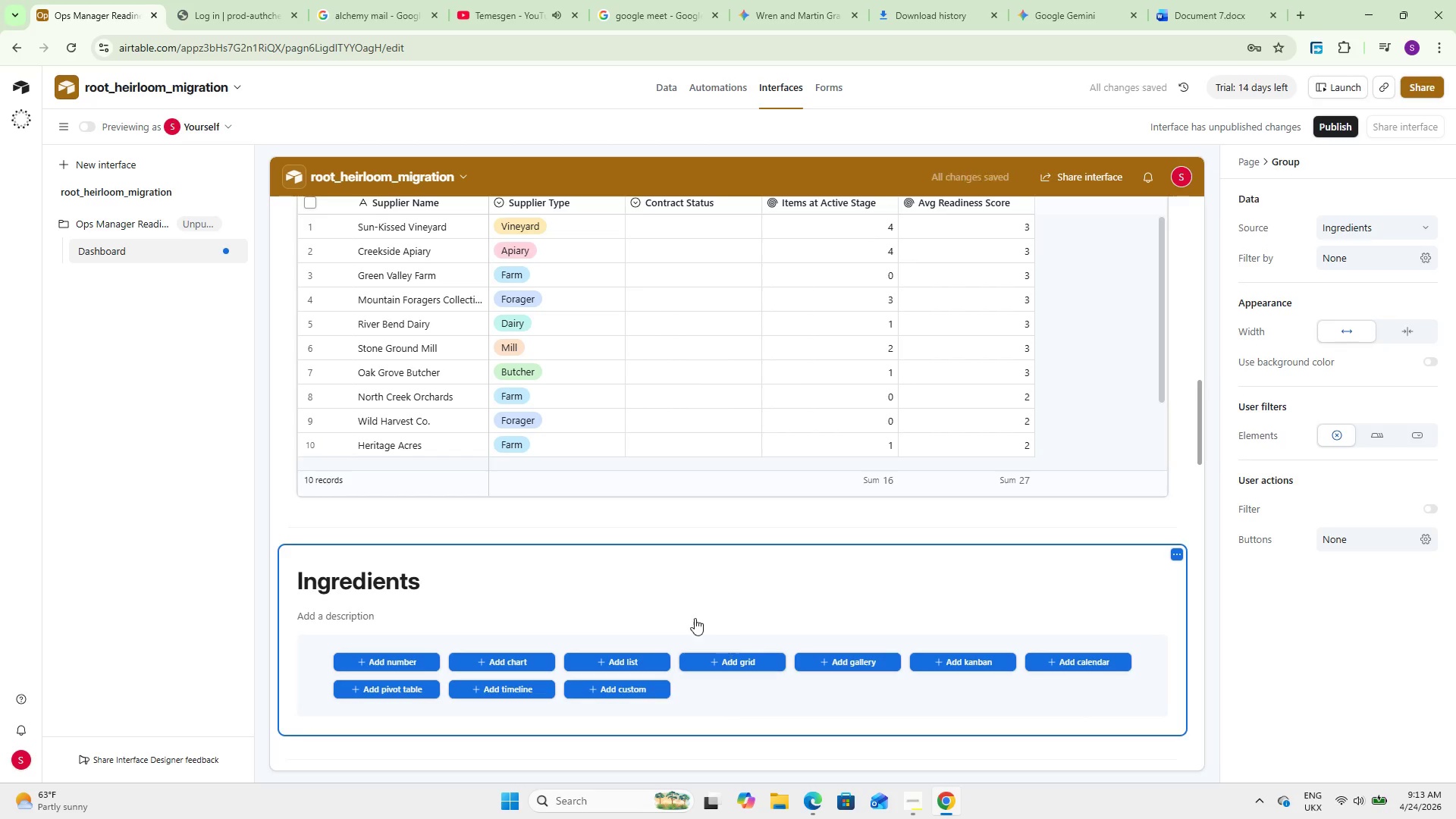 
scroll: coordinate [463, 515], scroll_direction: down, amount: 1.0
 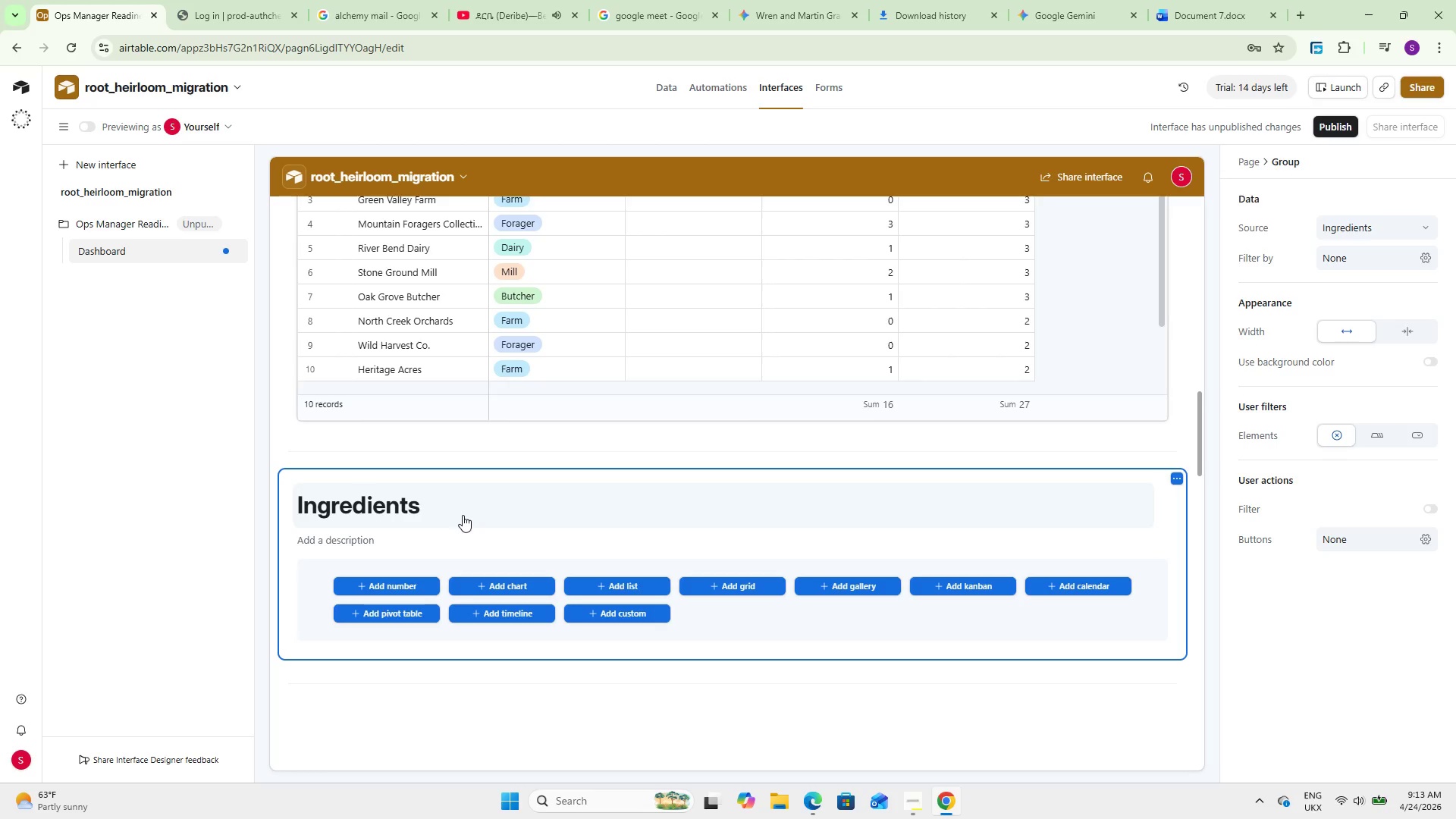 
wait(20.1)
 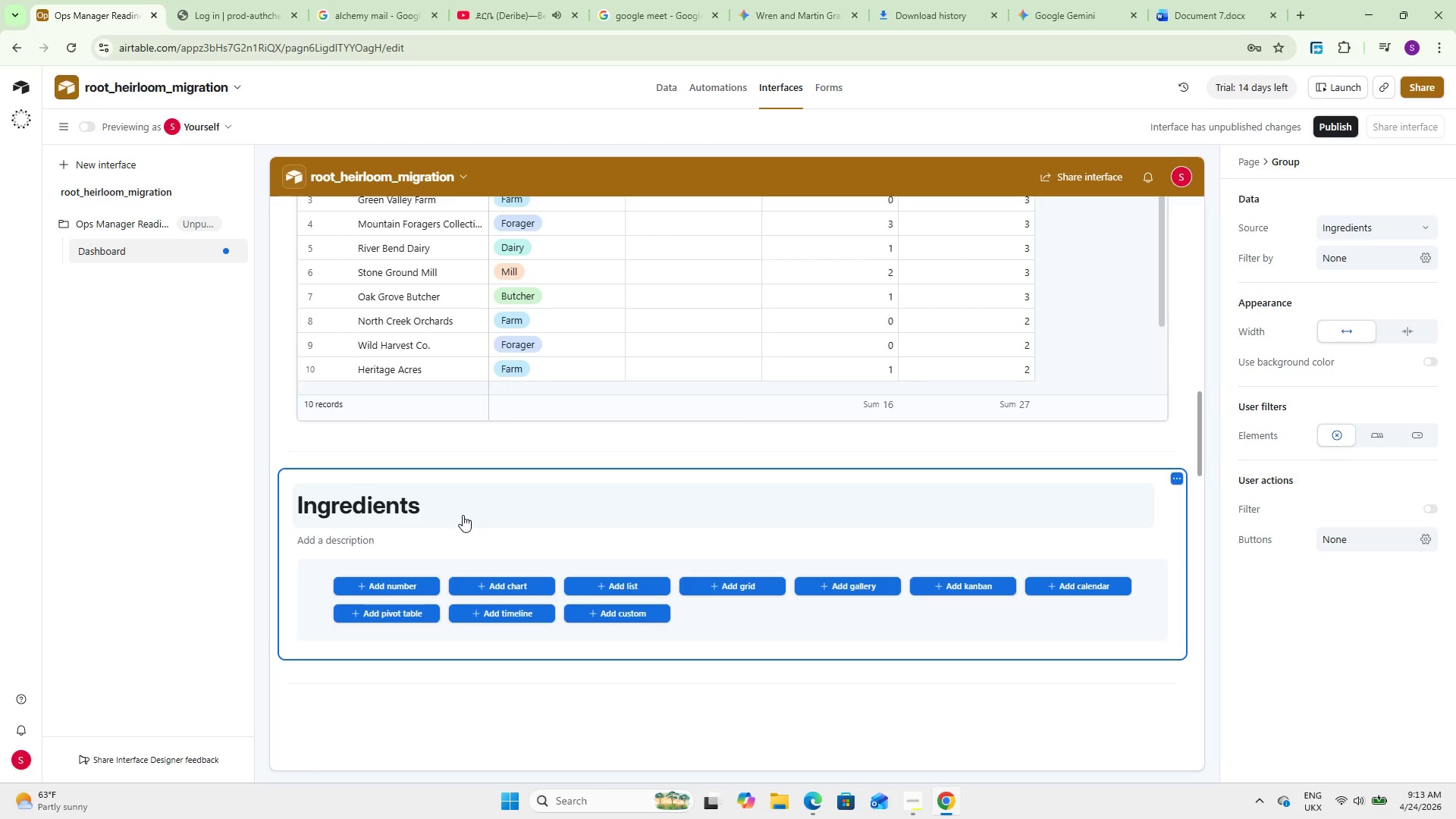 
left_click([530, 586])
 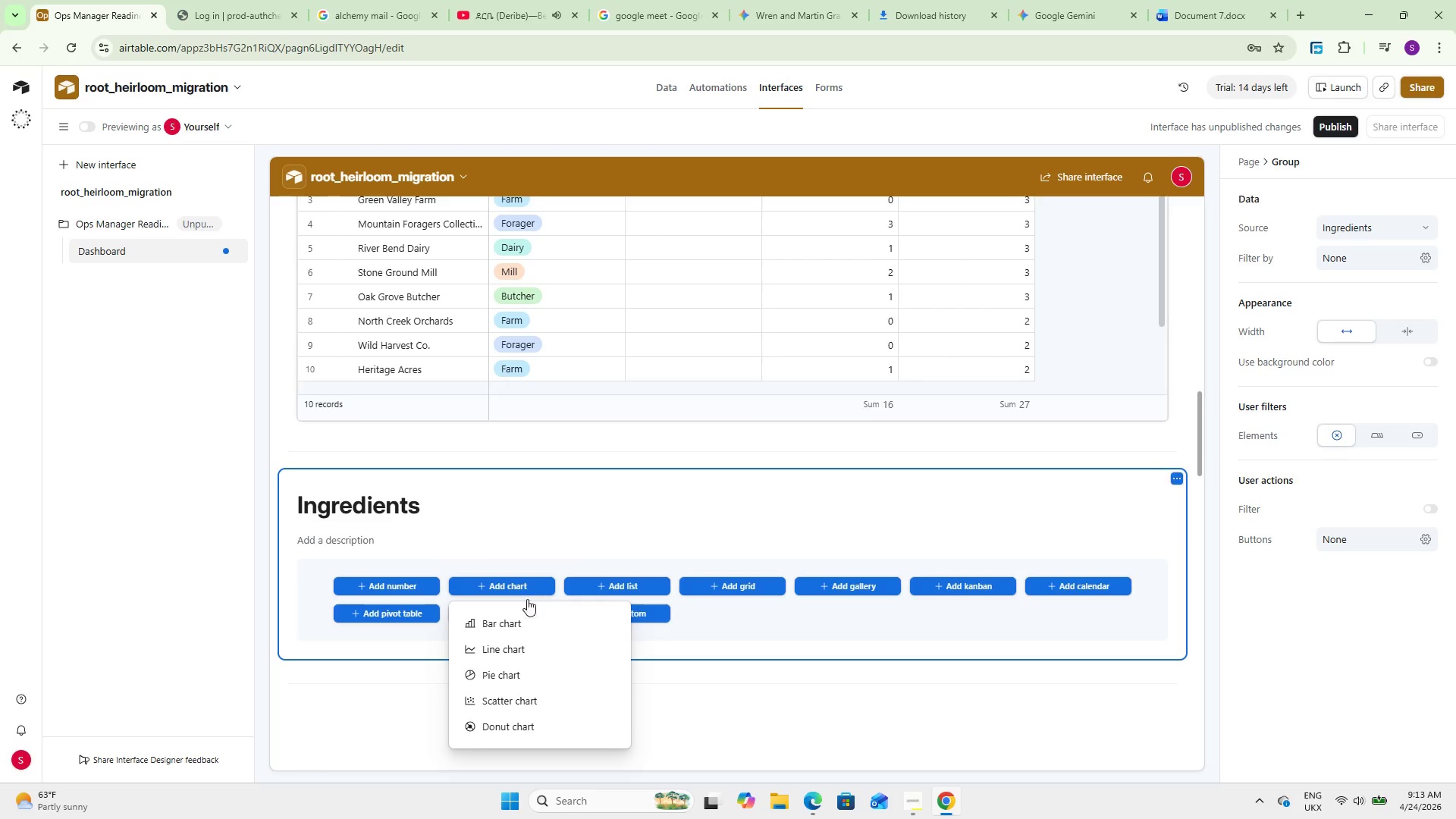 
left_click([522, 613])
 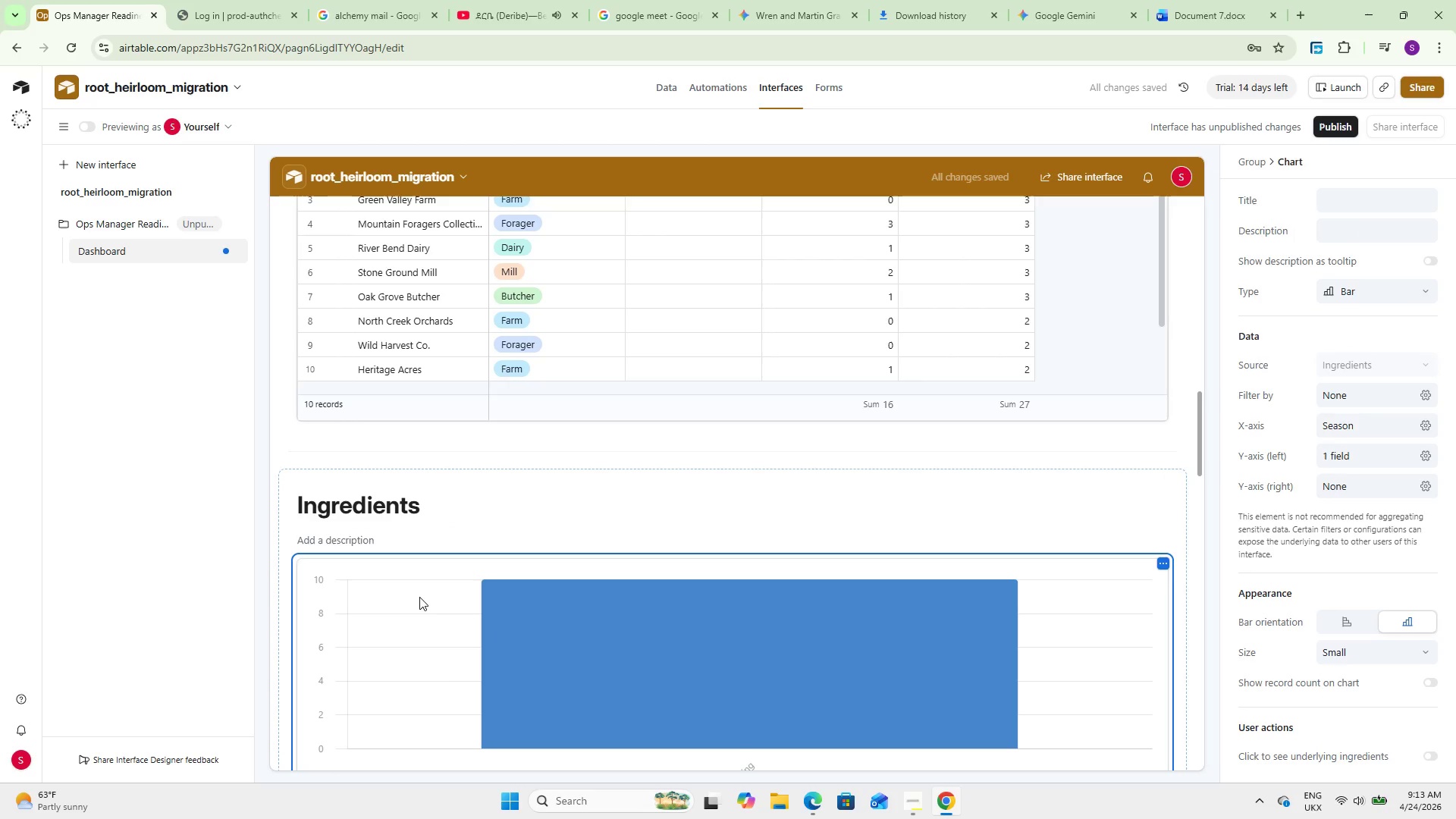 
scroll: coordinate [419, 600], scroll_direction: down, amount: 3.0
 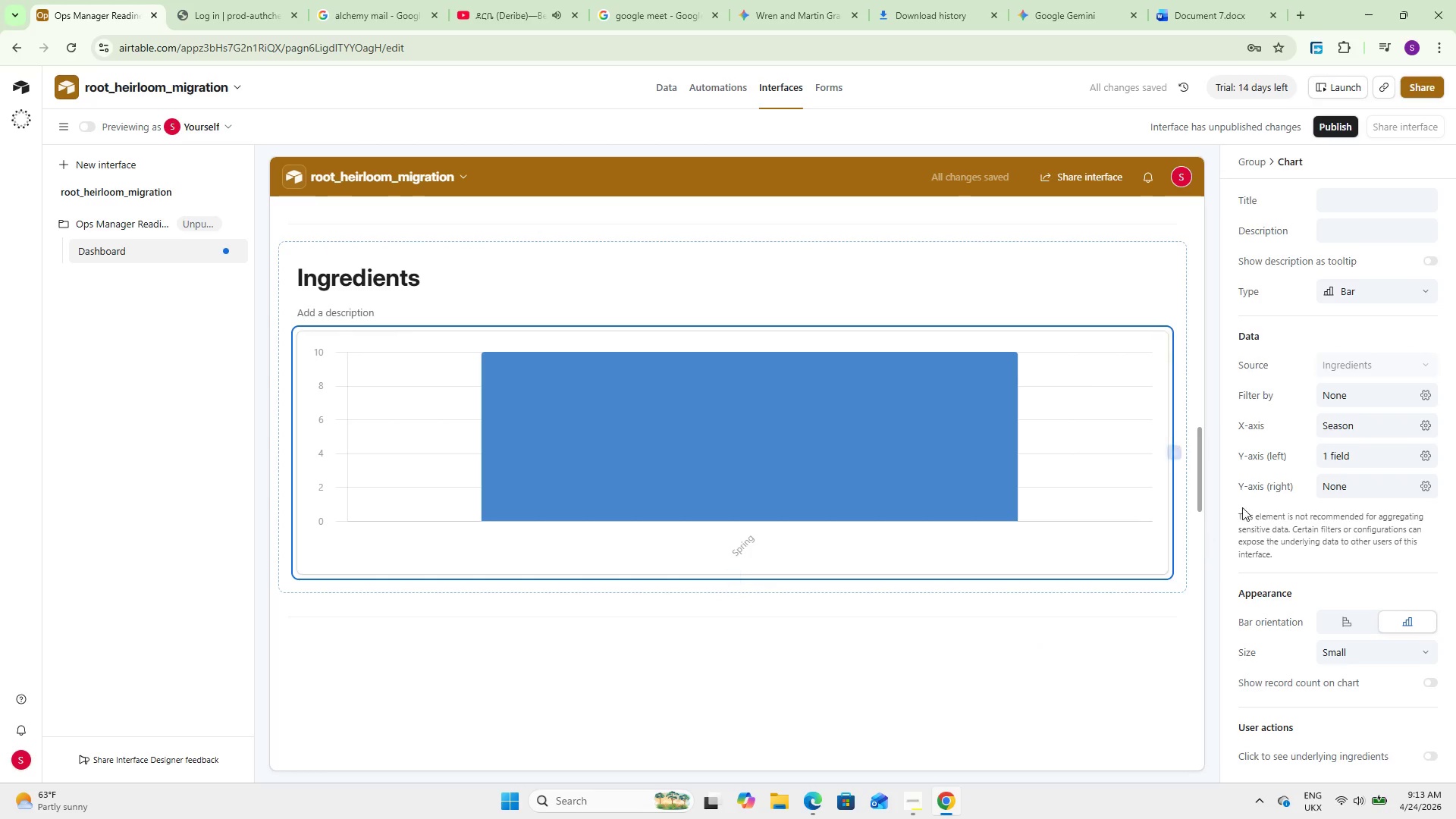 
left_click([1364, 430])
 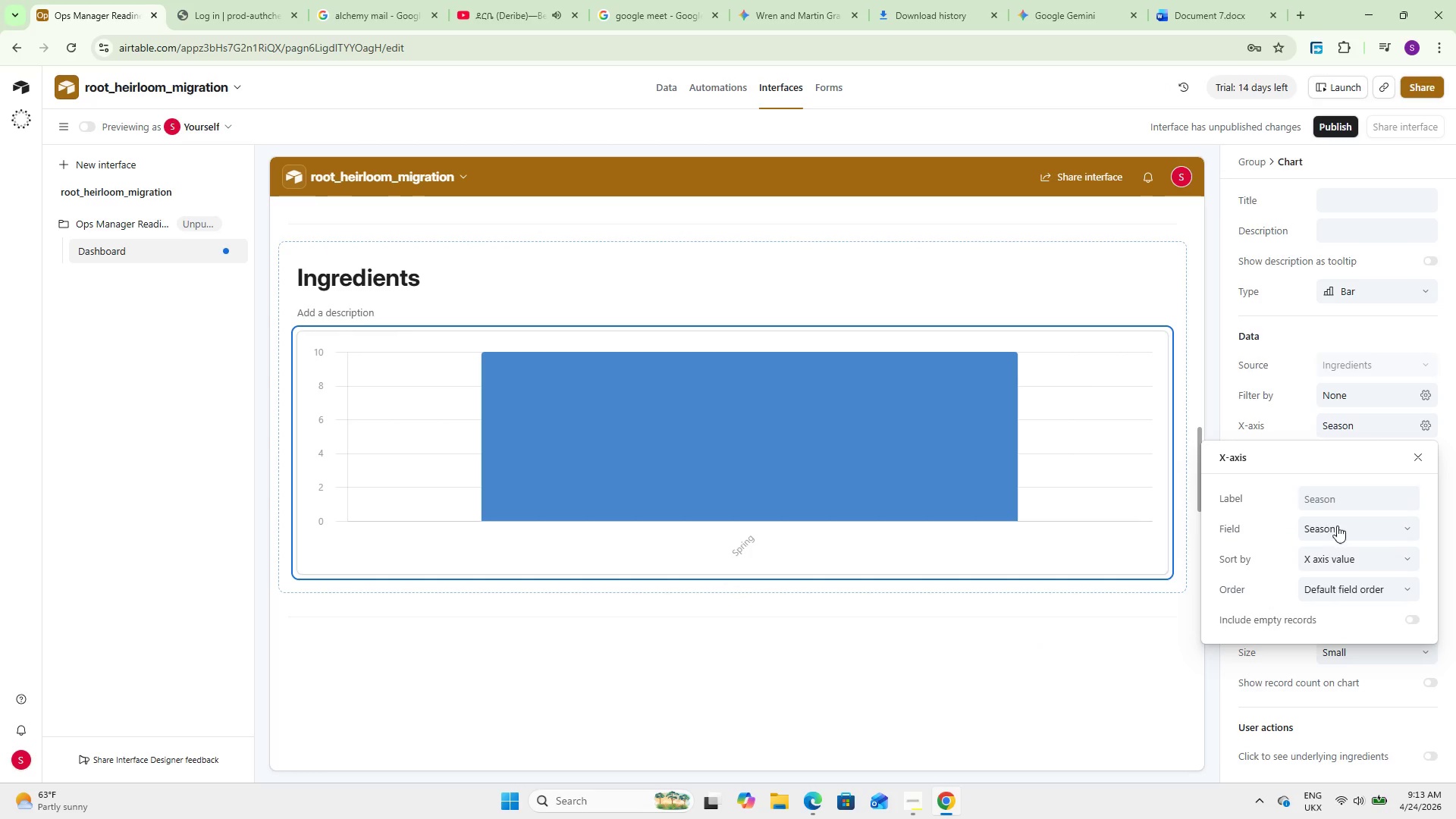 
left_click([1335, 532])
 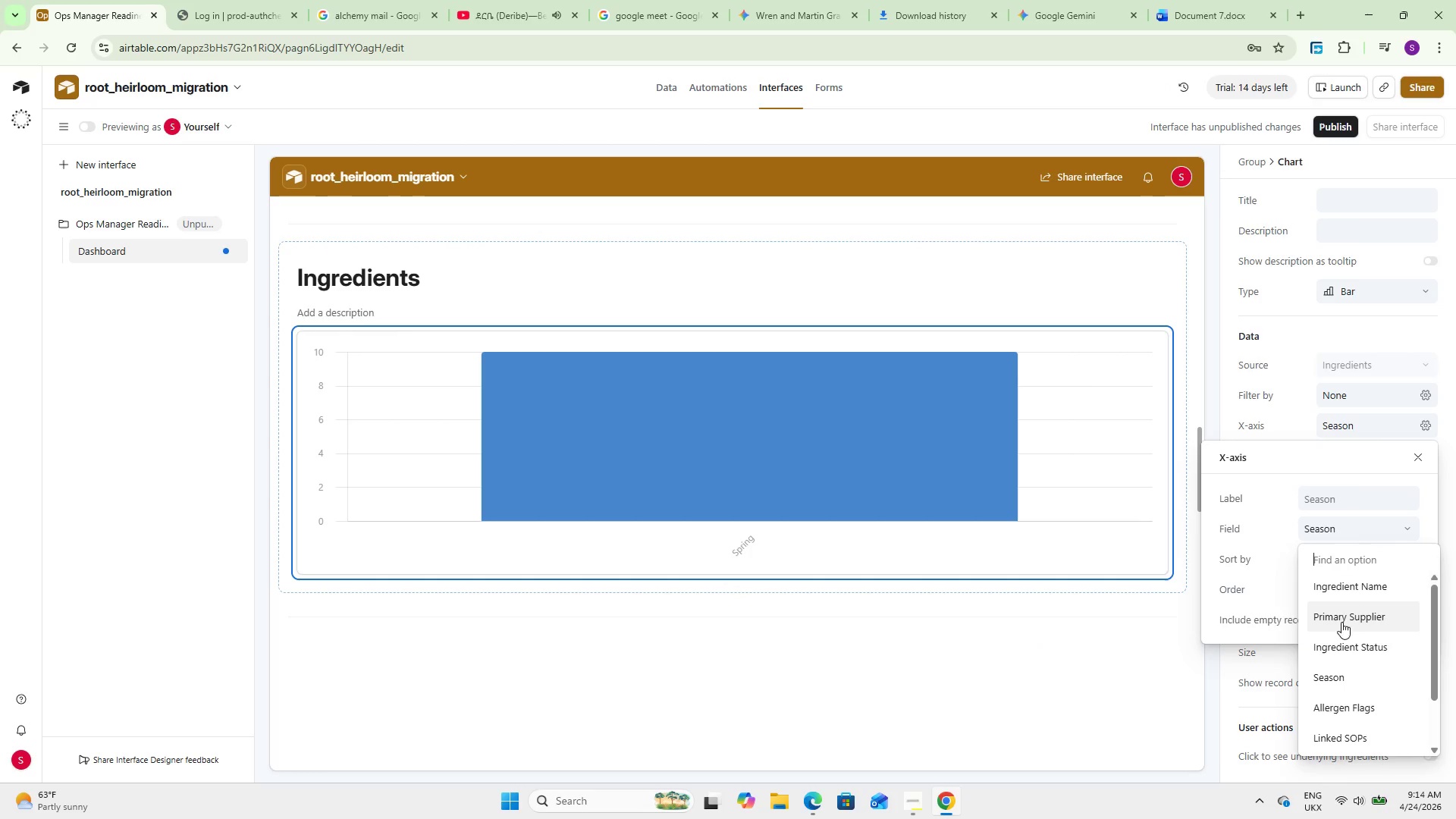 
left_click([1346, 585])
 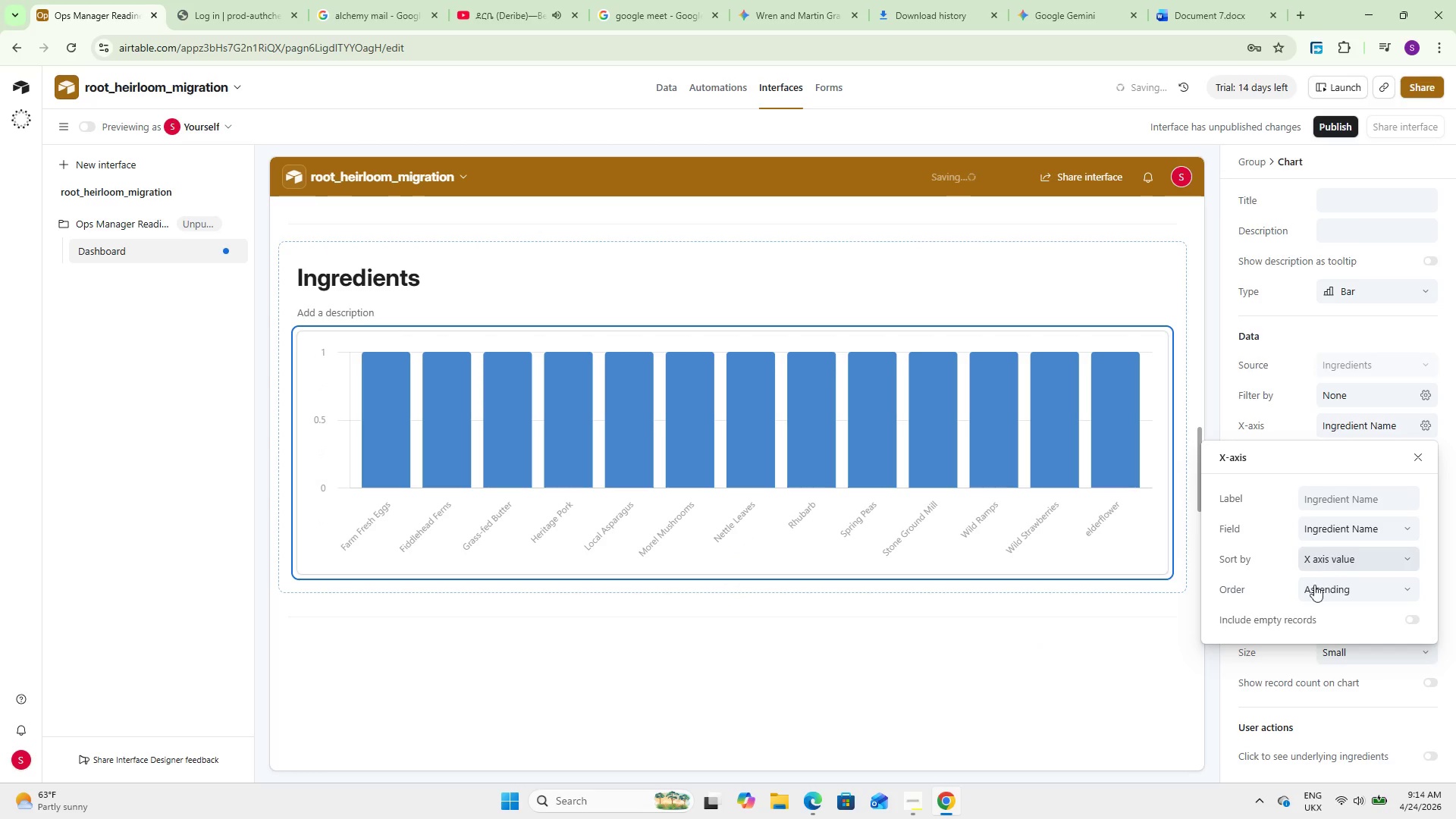 
left_click([1036, 685])
 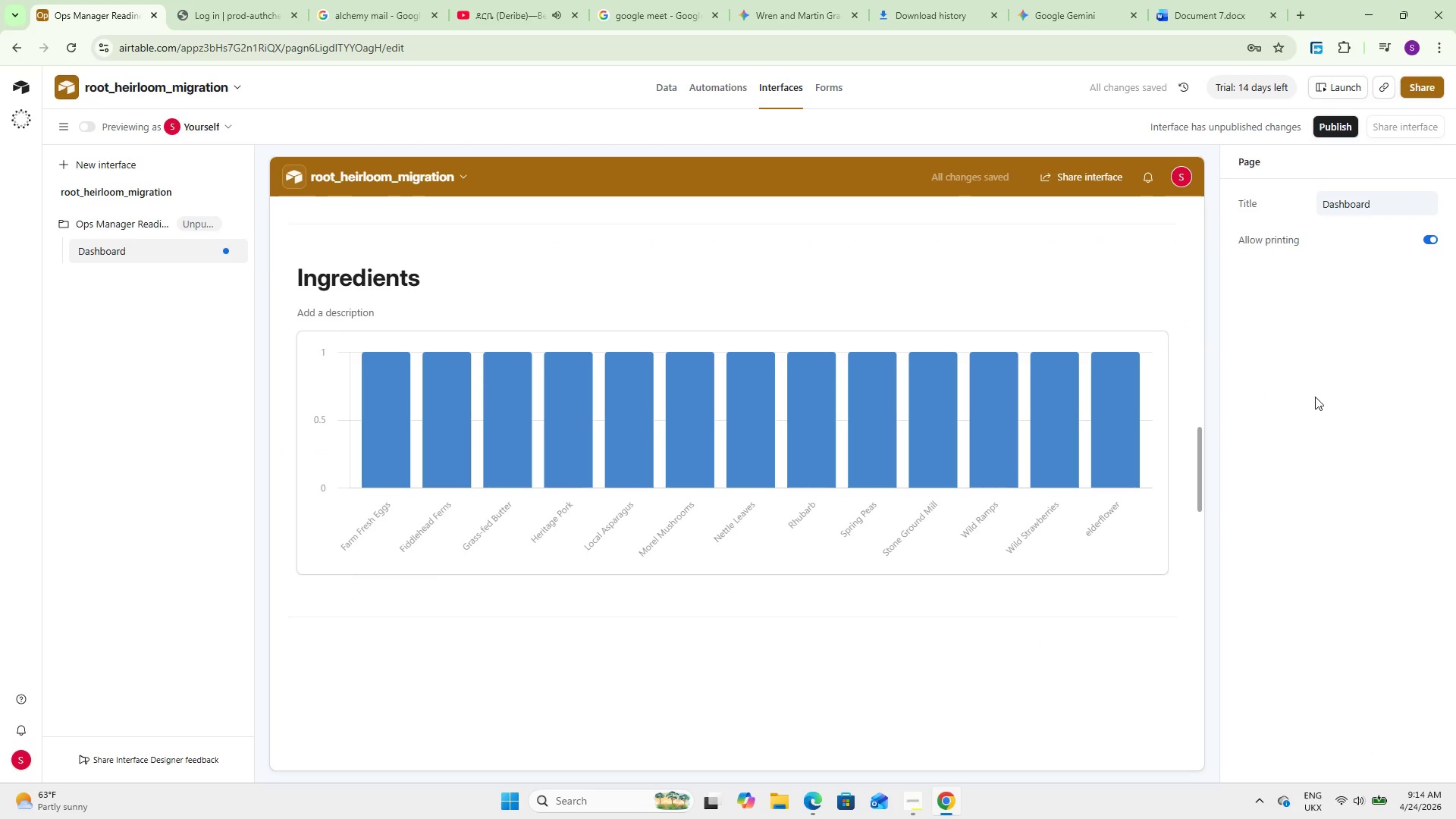 
left_click([864, 505])
 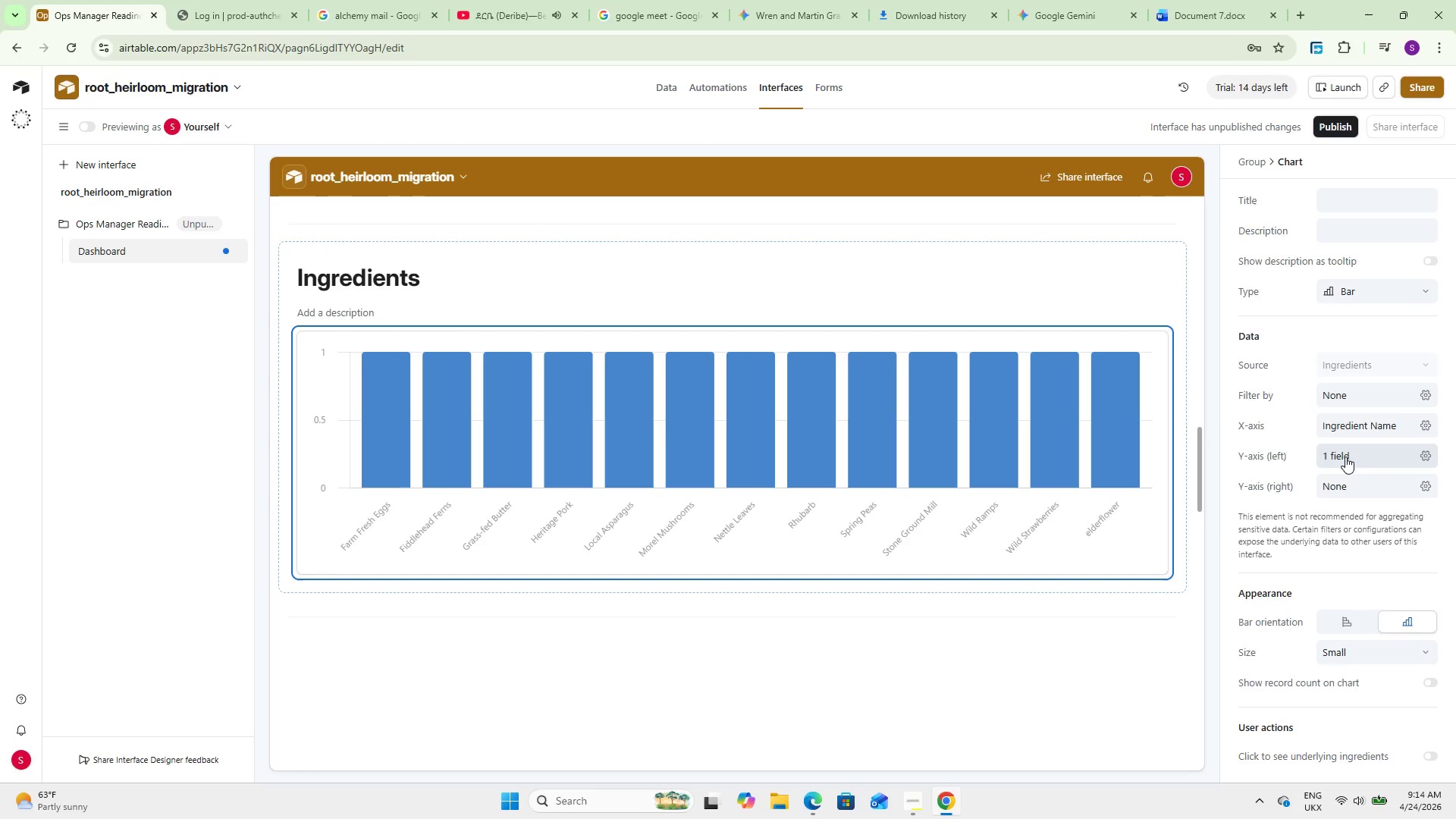 
wait(5.33)
 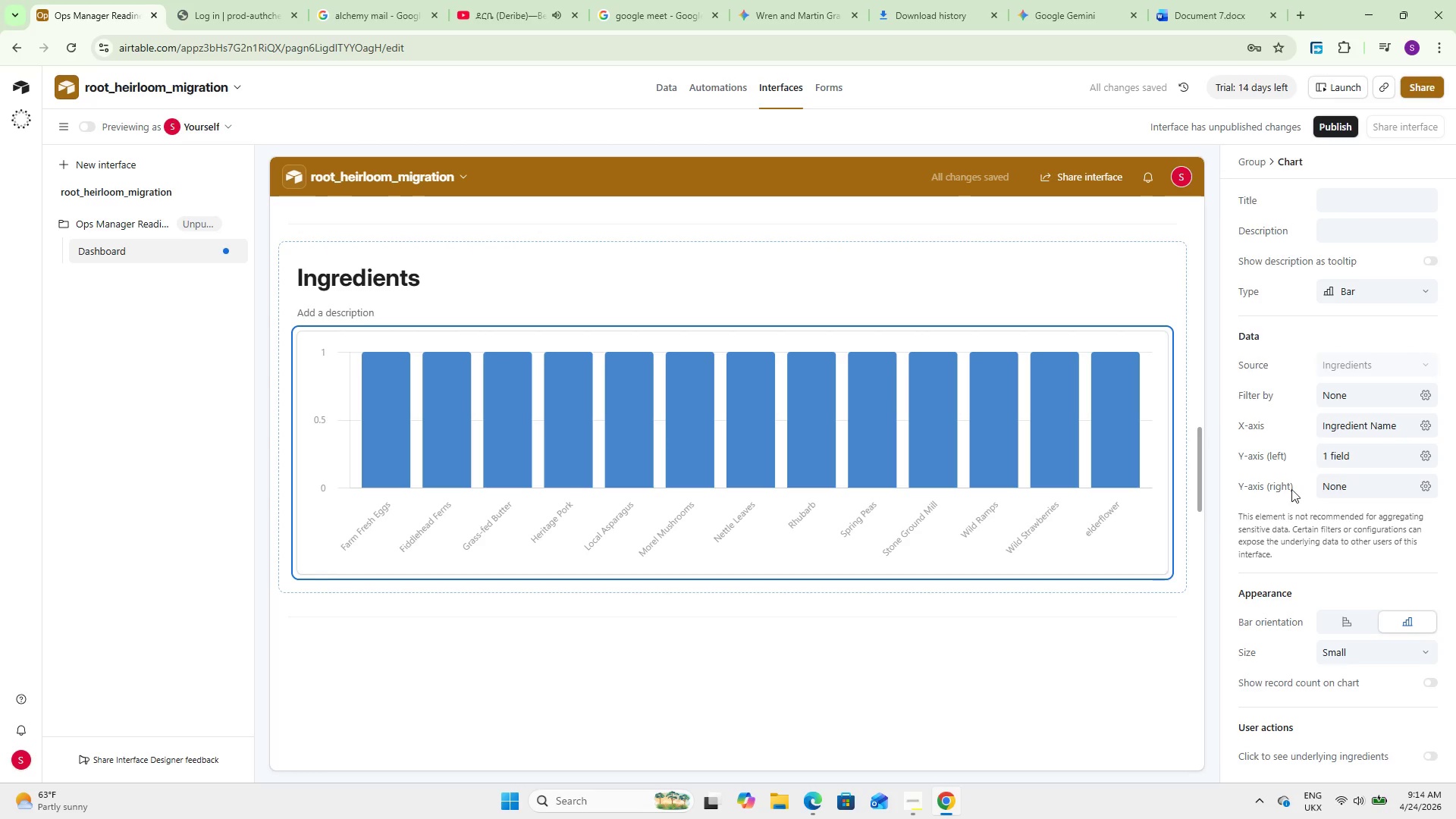 
left_click([1345, 457])
 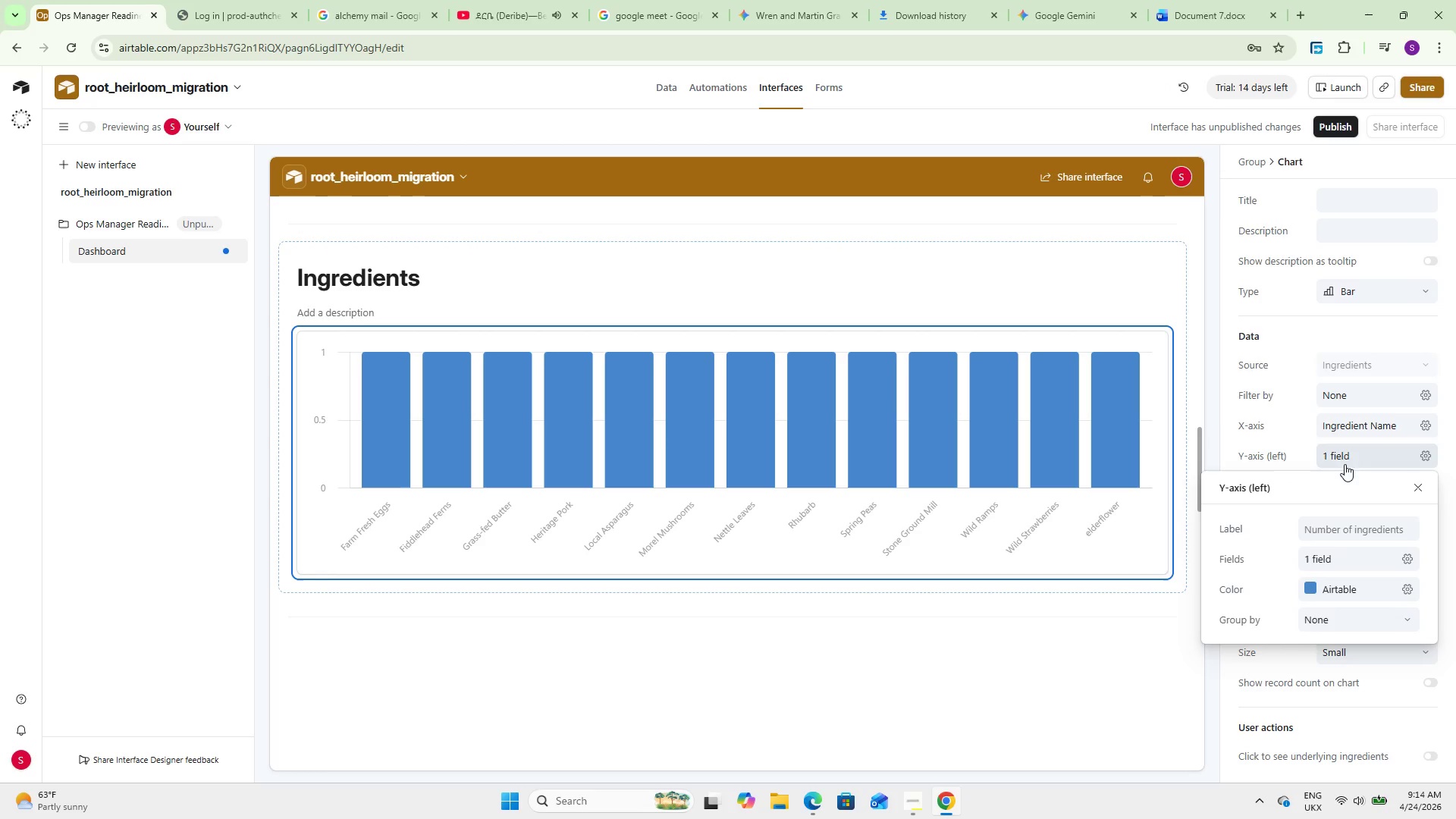 
left_click([1349, 569])
 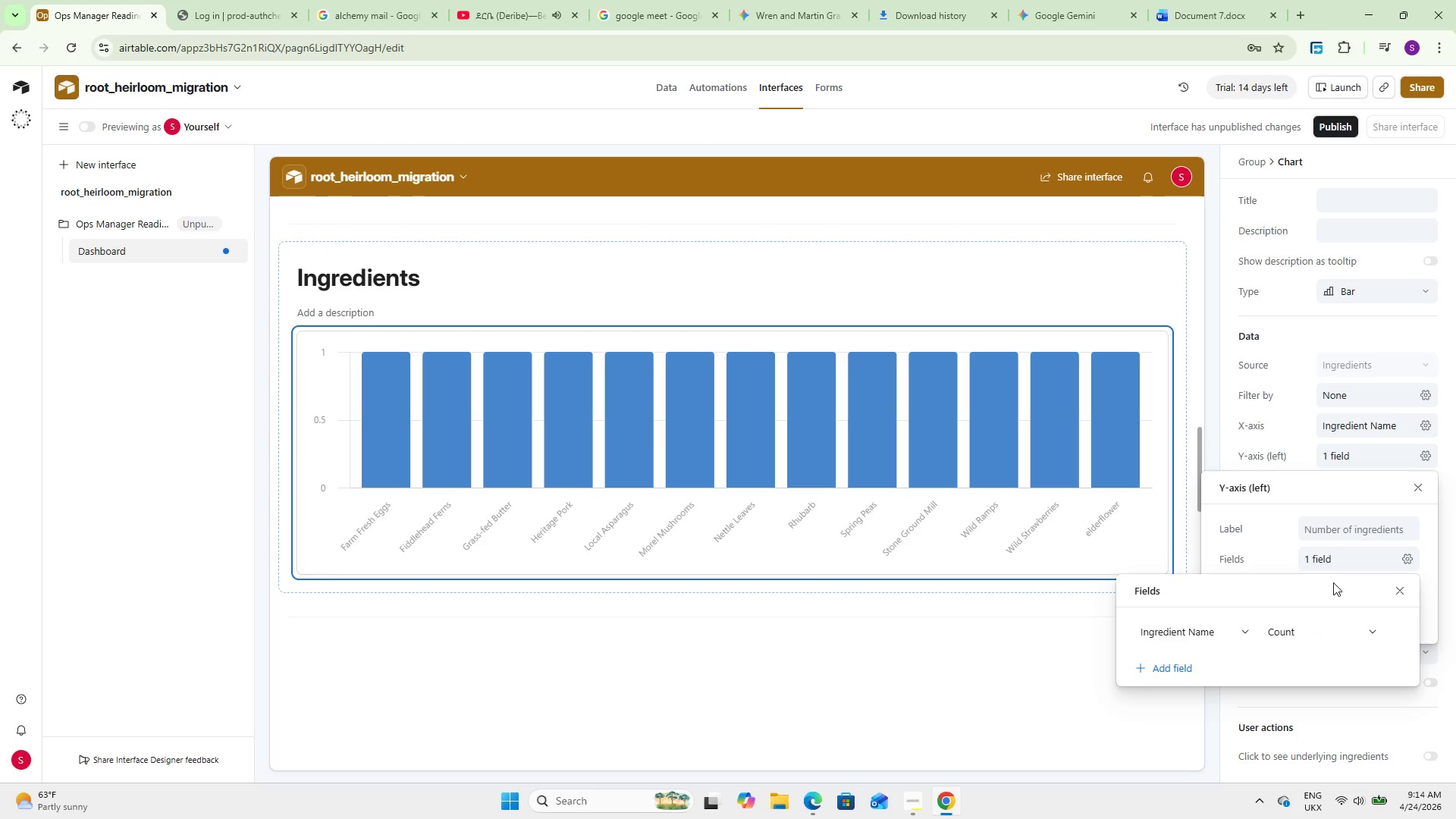 
mouse_move([1216, 630])
 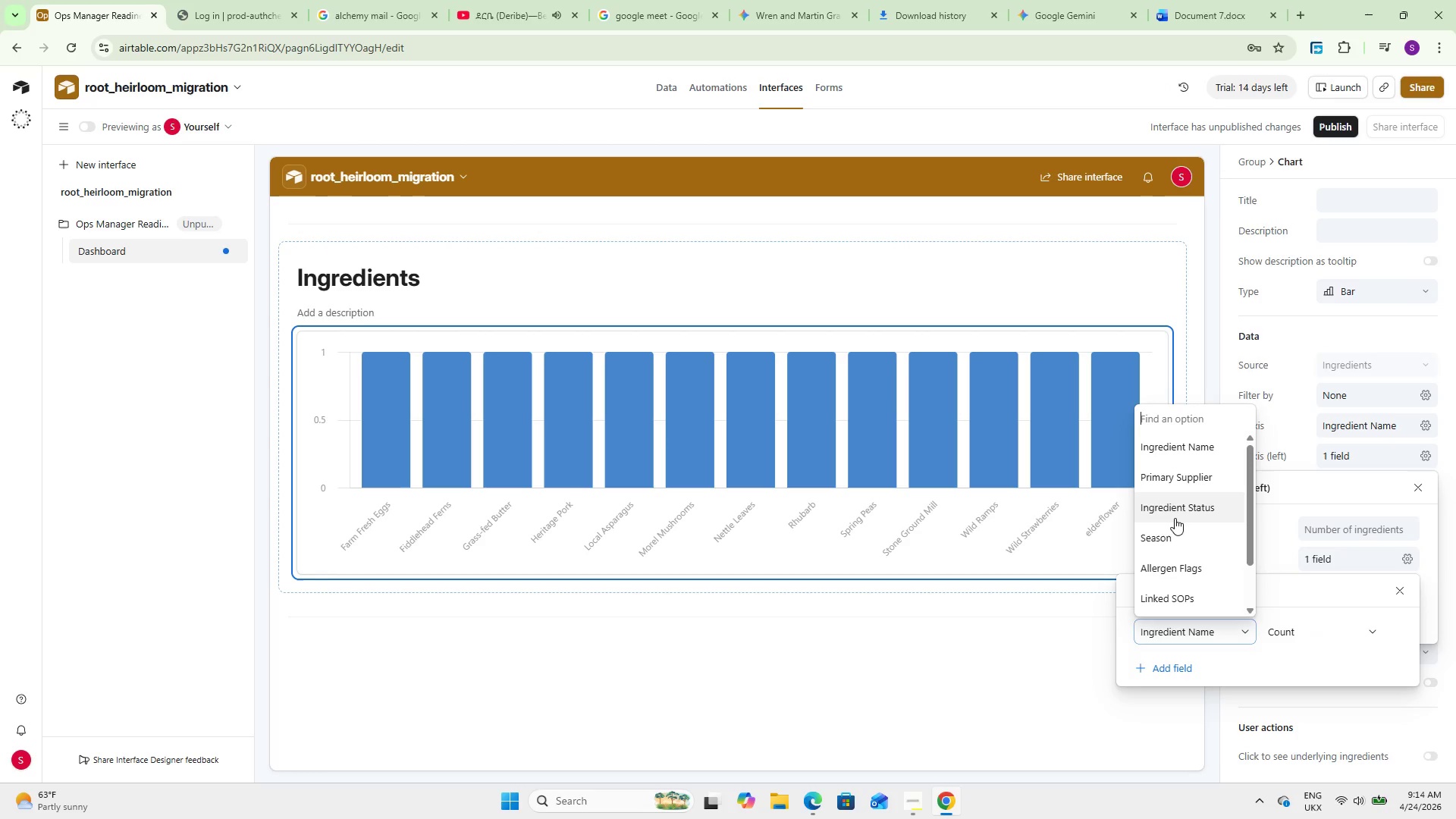 
key(T)
 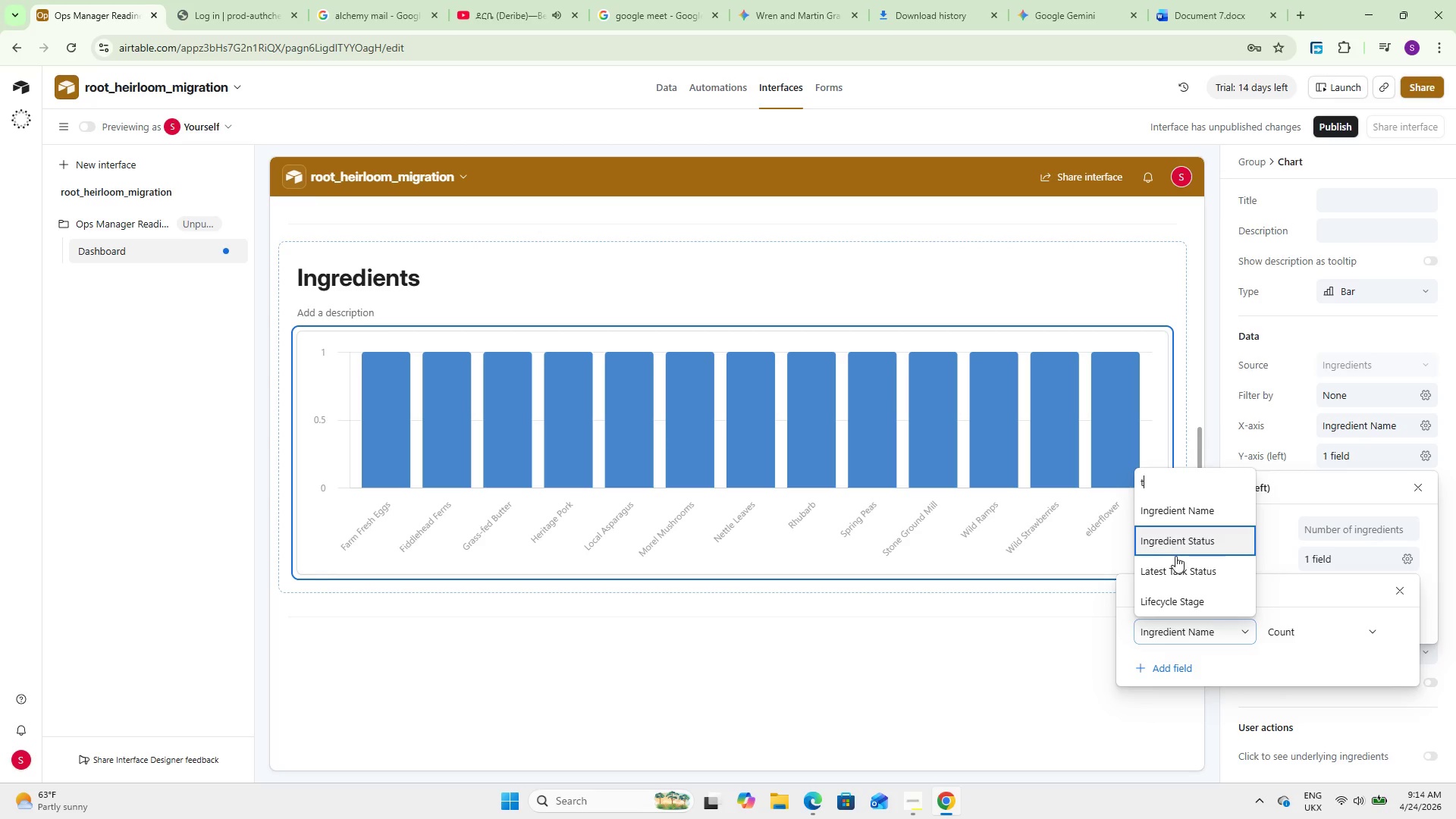 
left_click([1177, 566])
 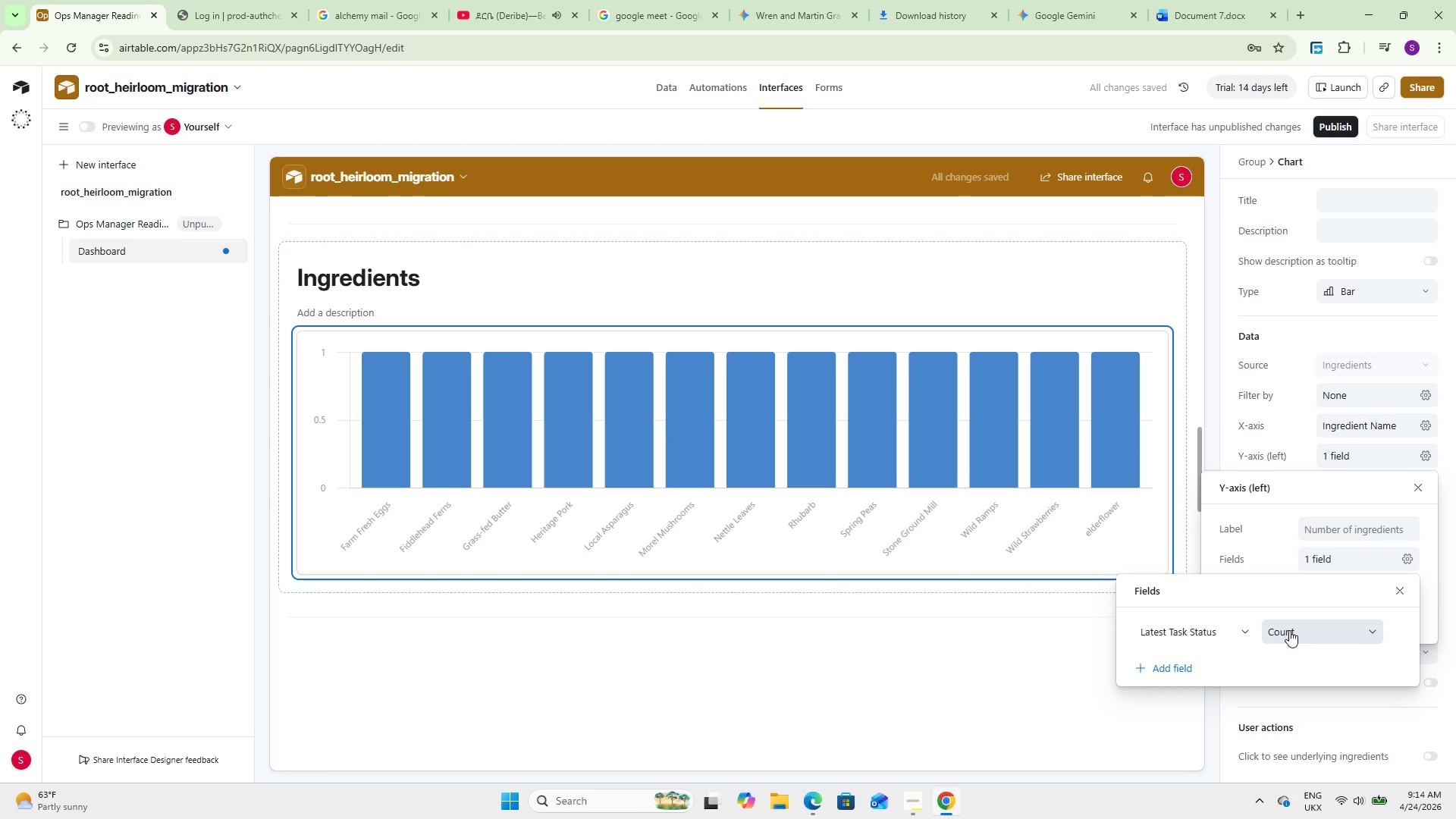 
left_click([1289, 630])
 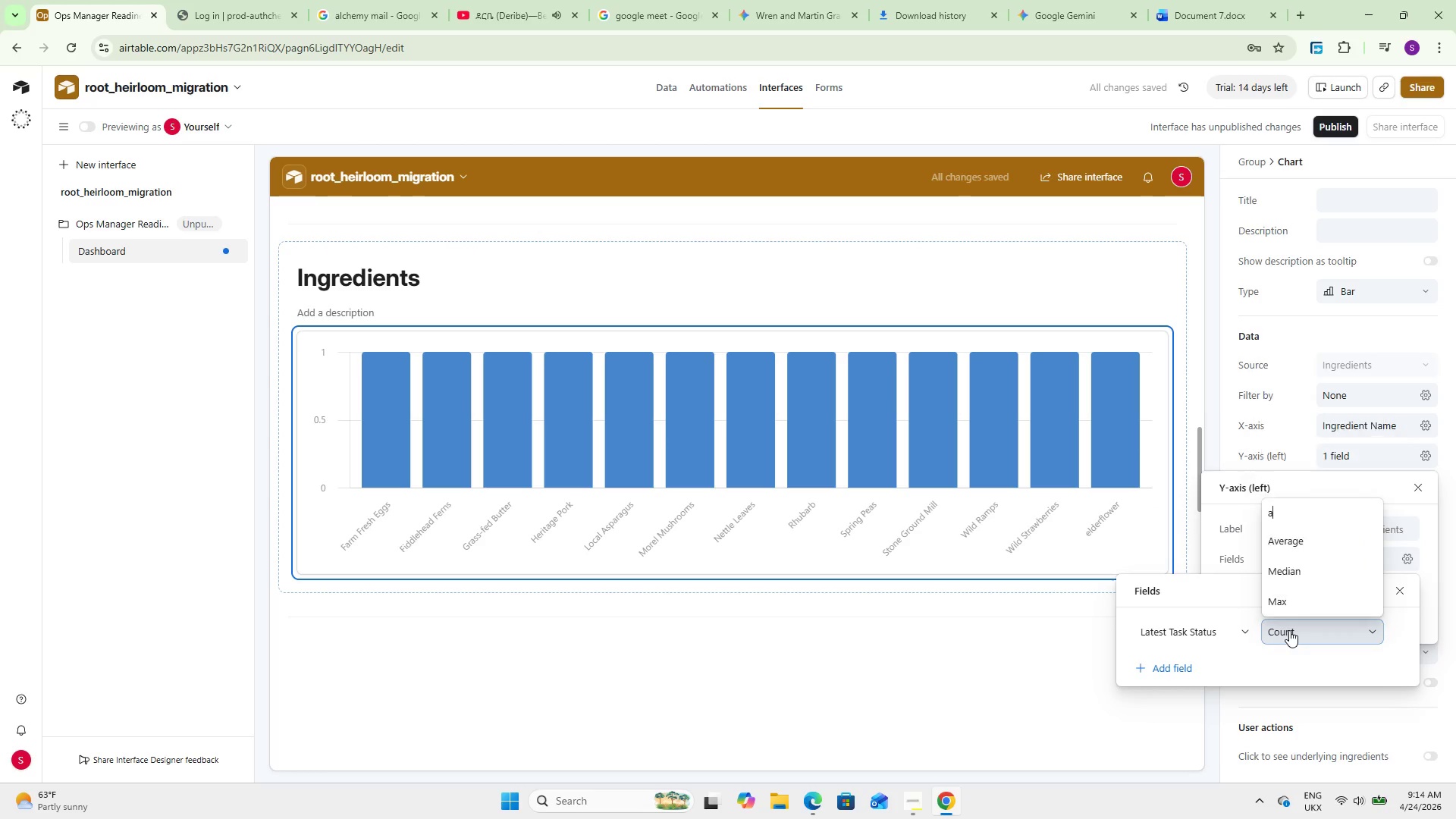 
key(A)
 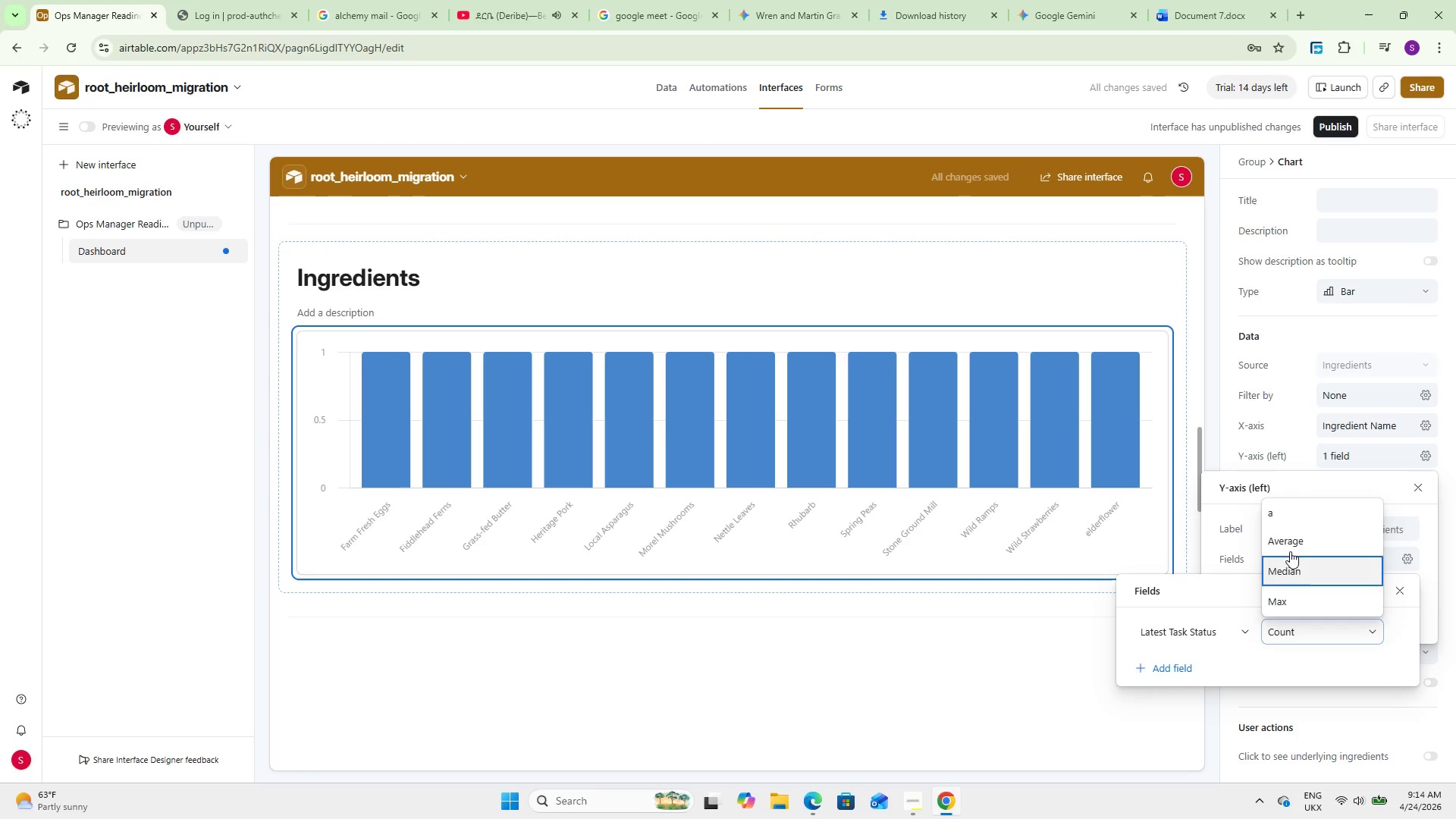 
left_click([1291, 548])
 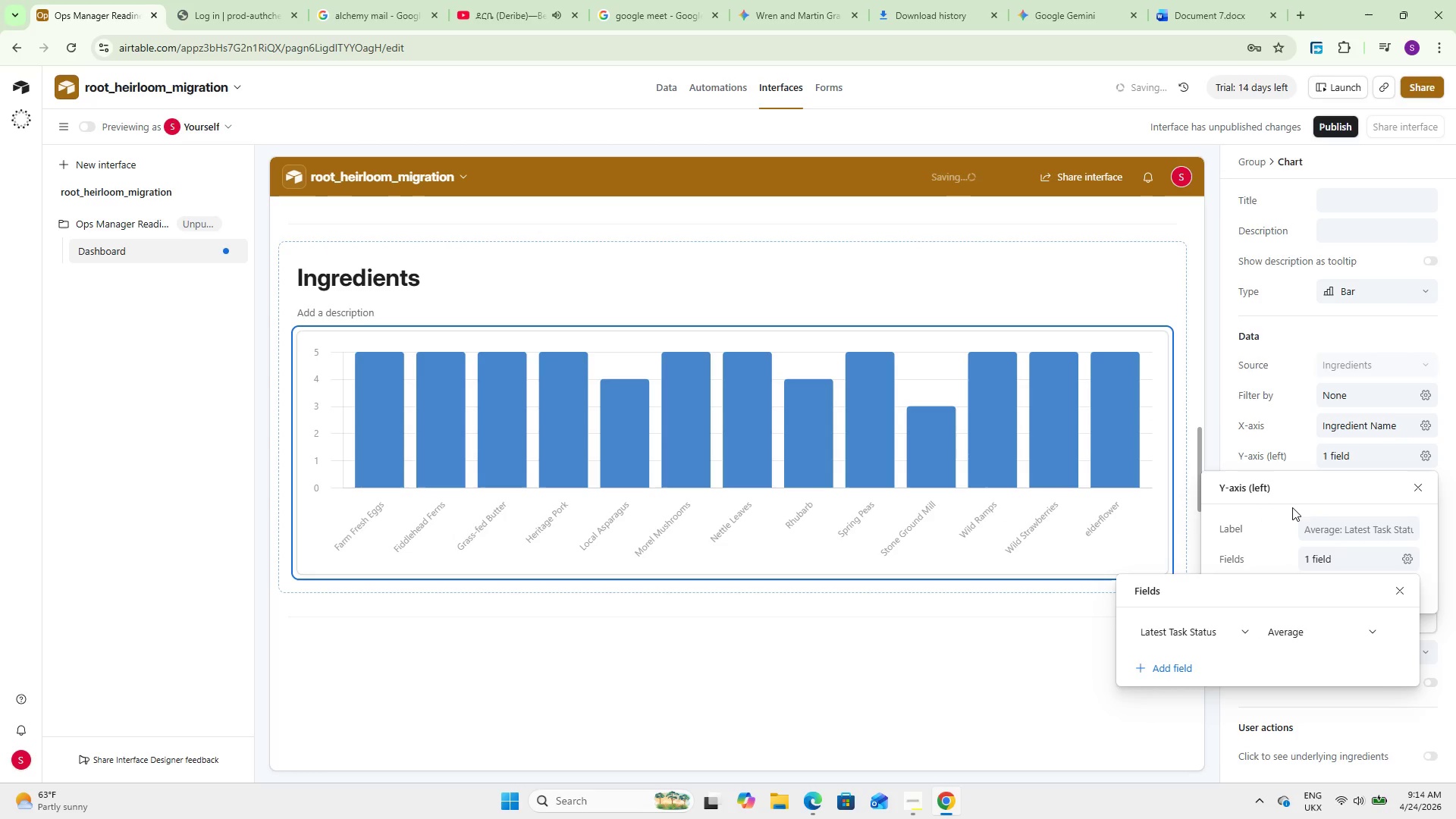 
left_click([1282, 493])
 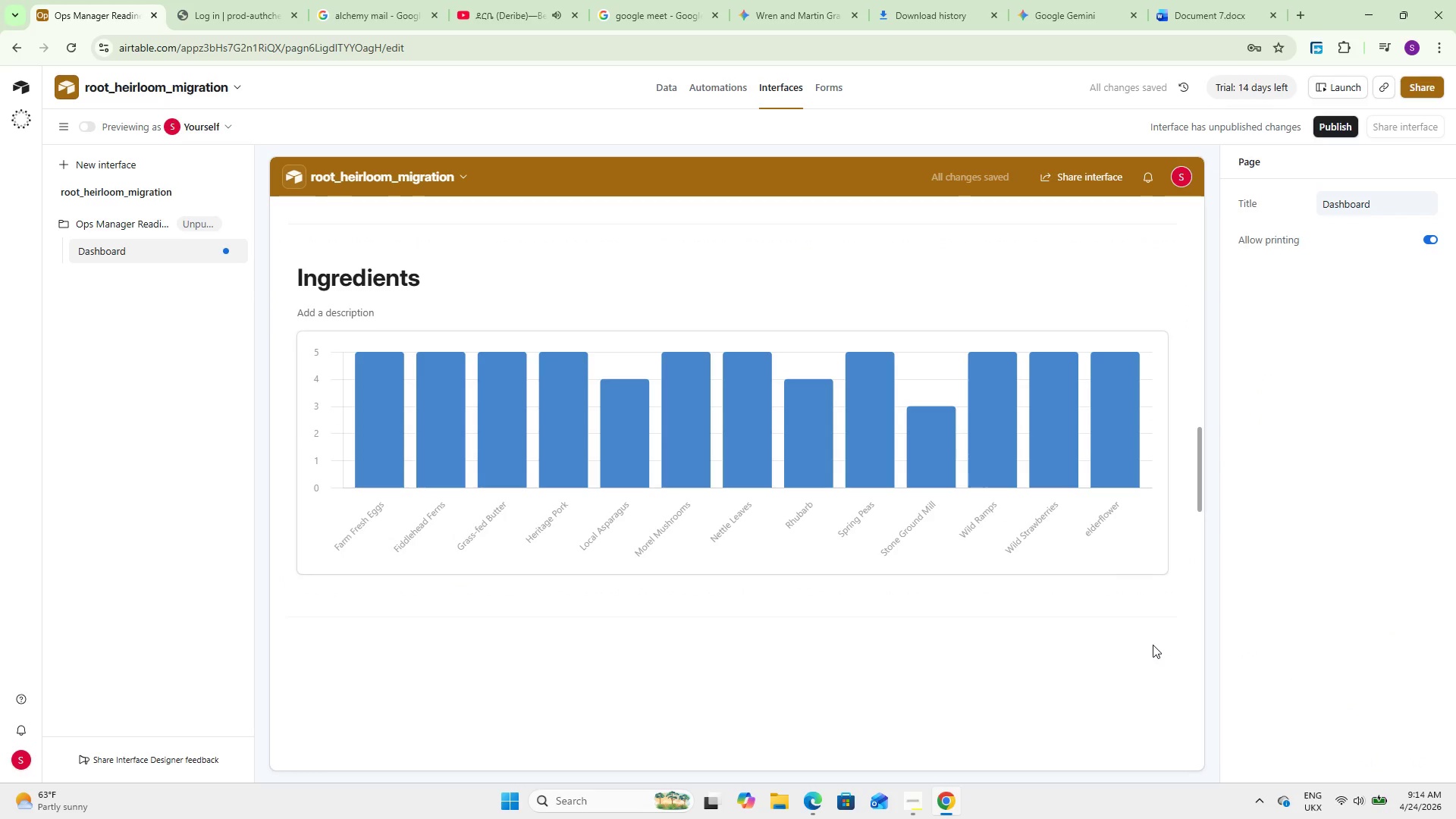 
left_click([949, 469])
 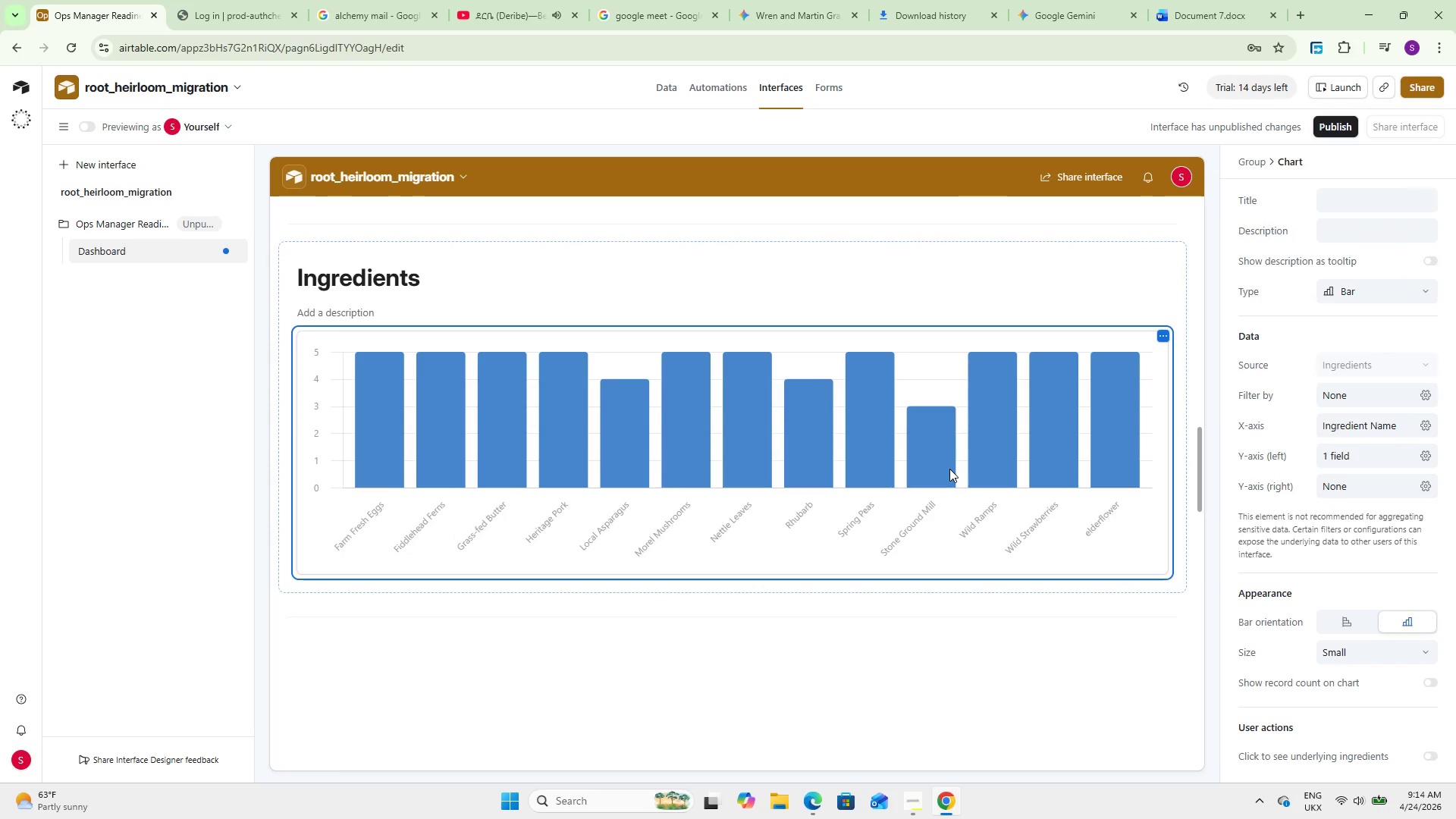 
left_click([433, 278])
 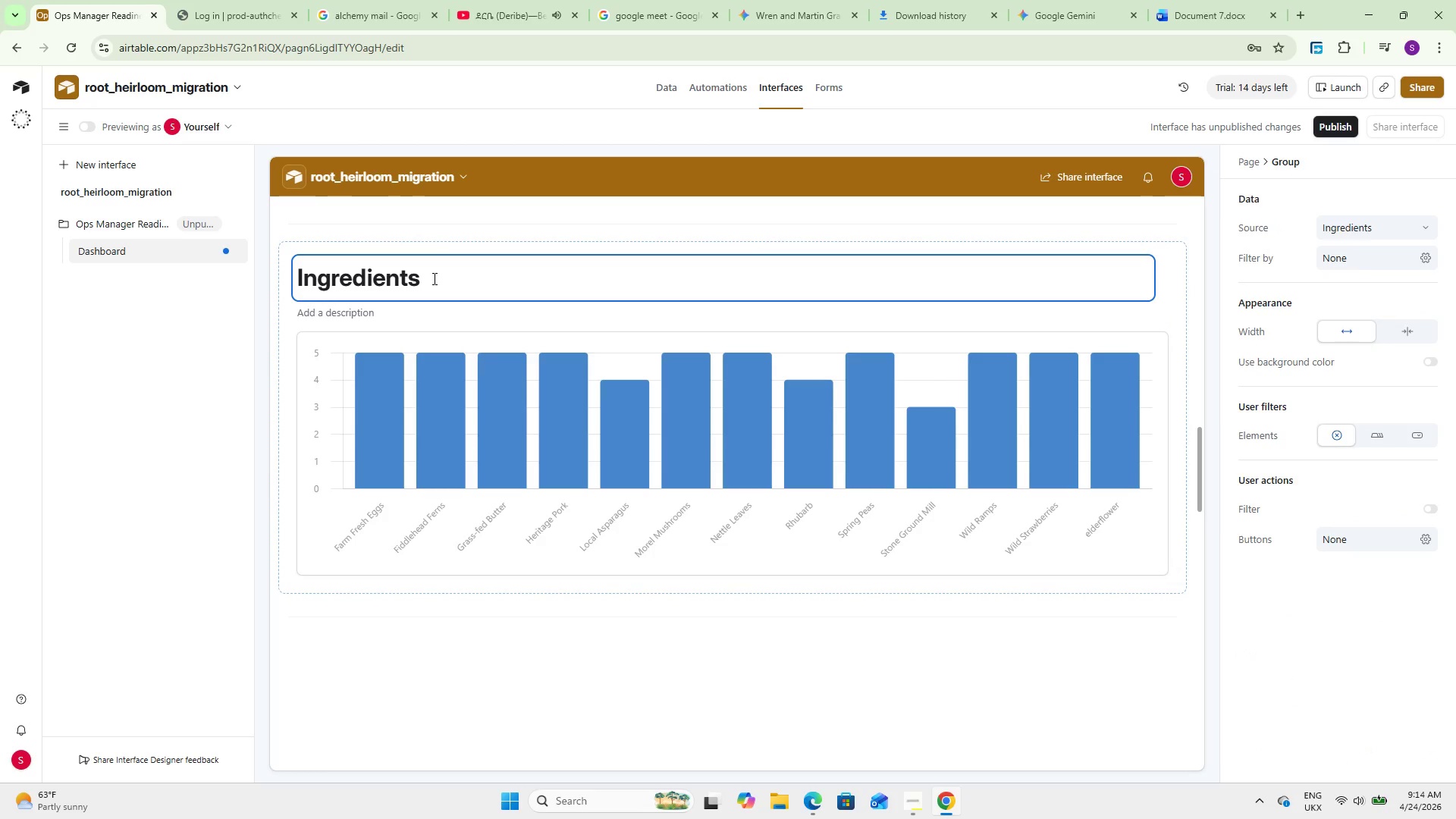 
left_click([433, 278])
 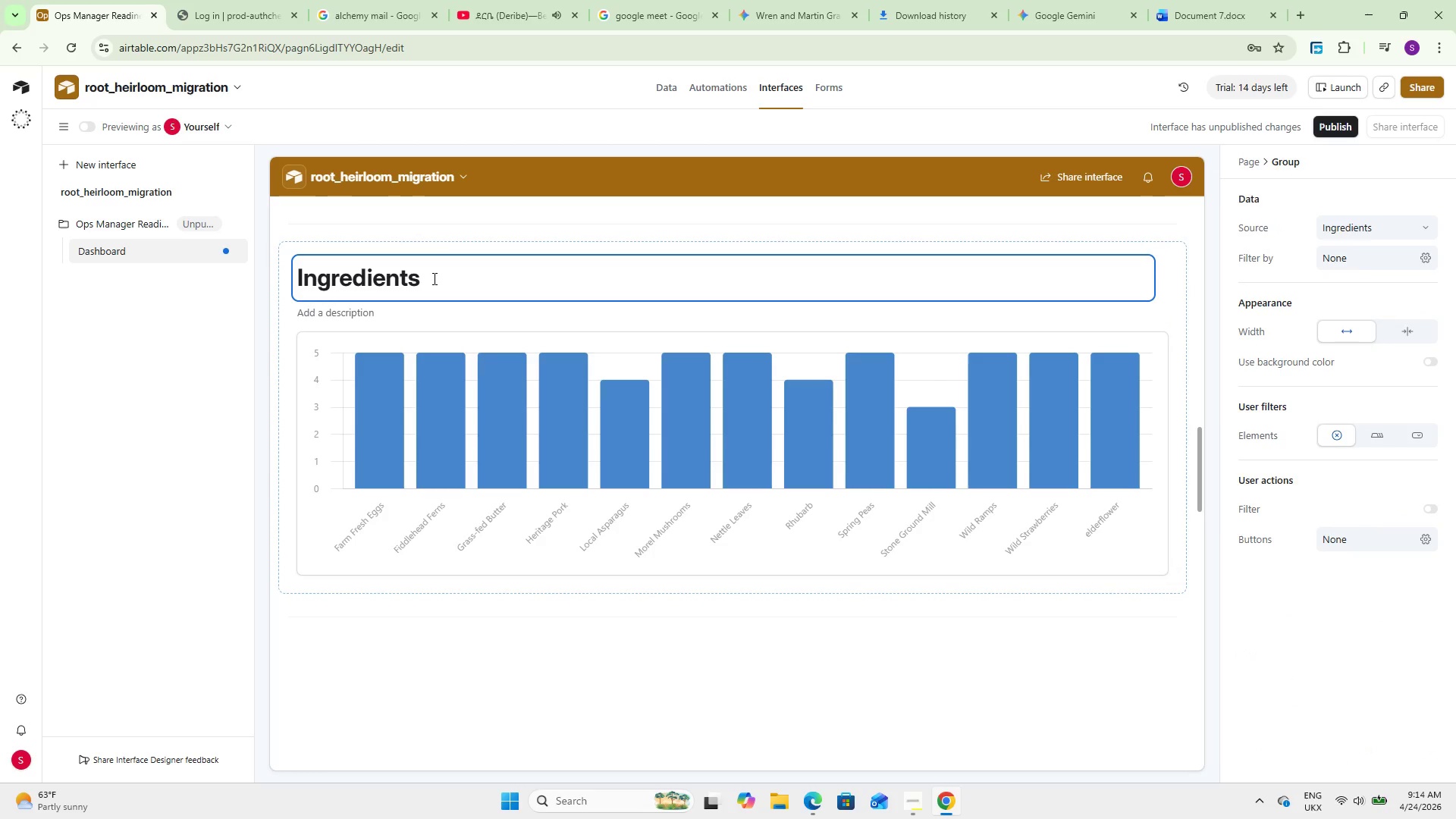 
type( Lifecycle Progress)
 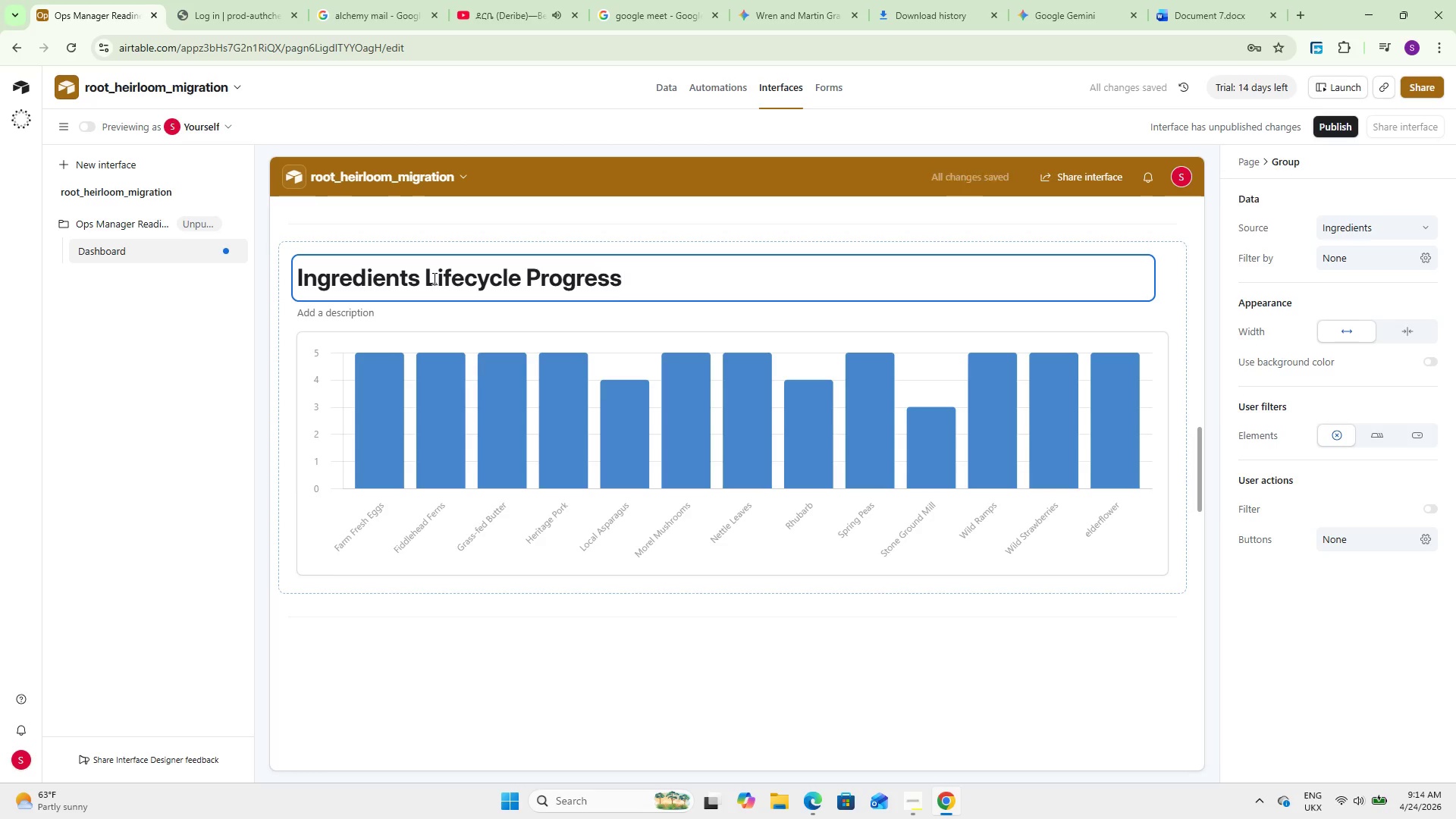 
left_click([406, 714])
 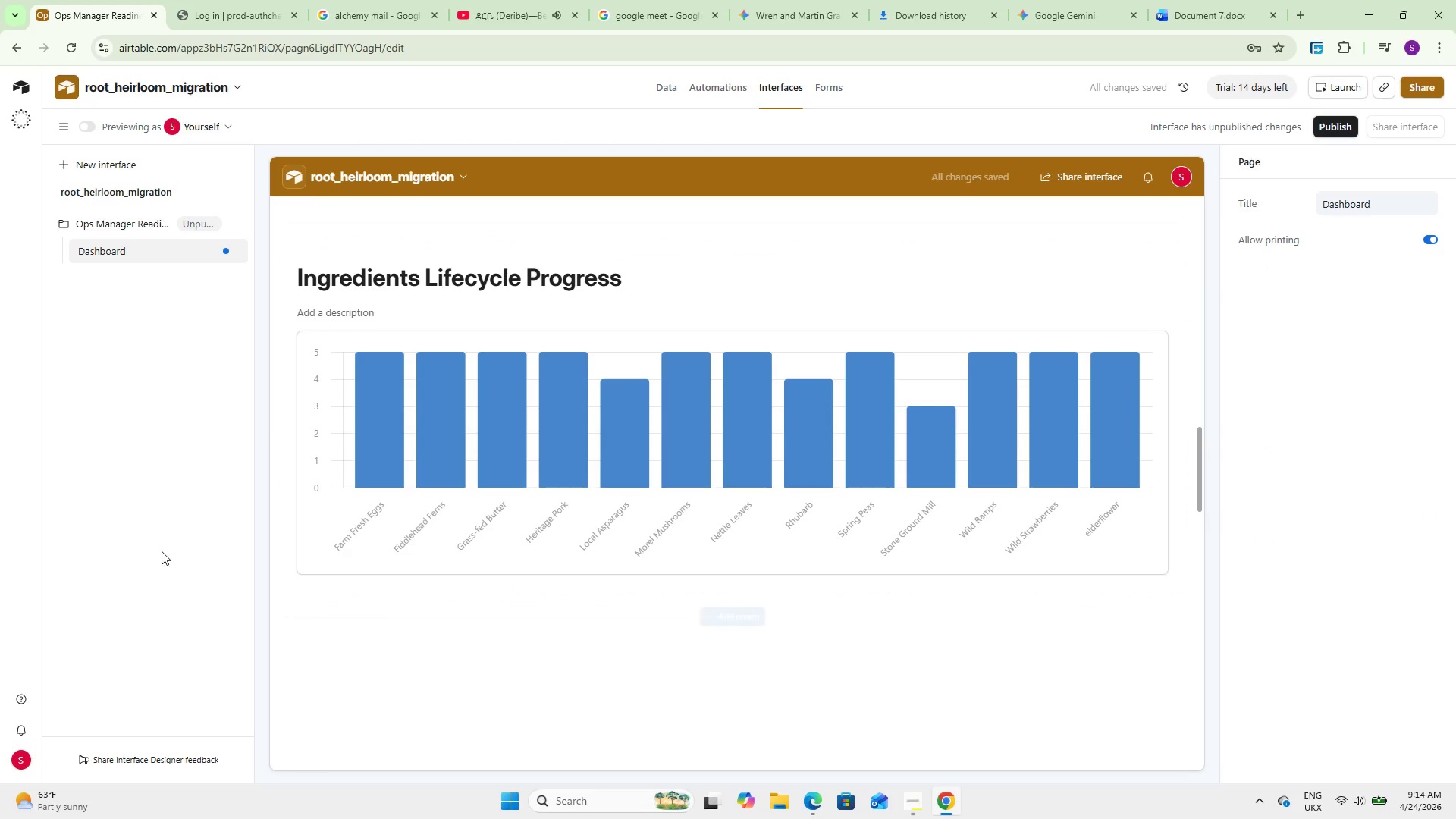 
left_click([143, 484])
 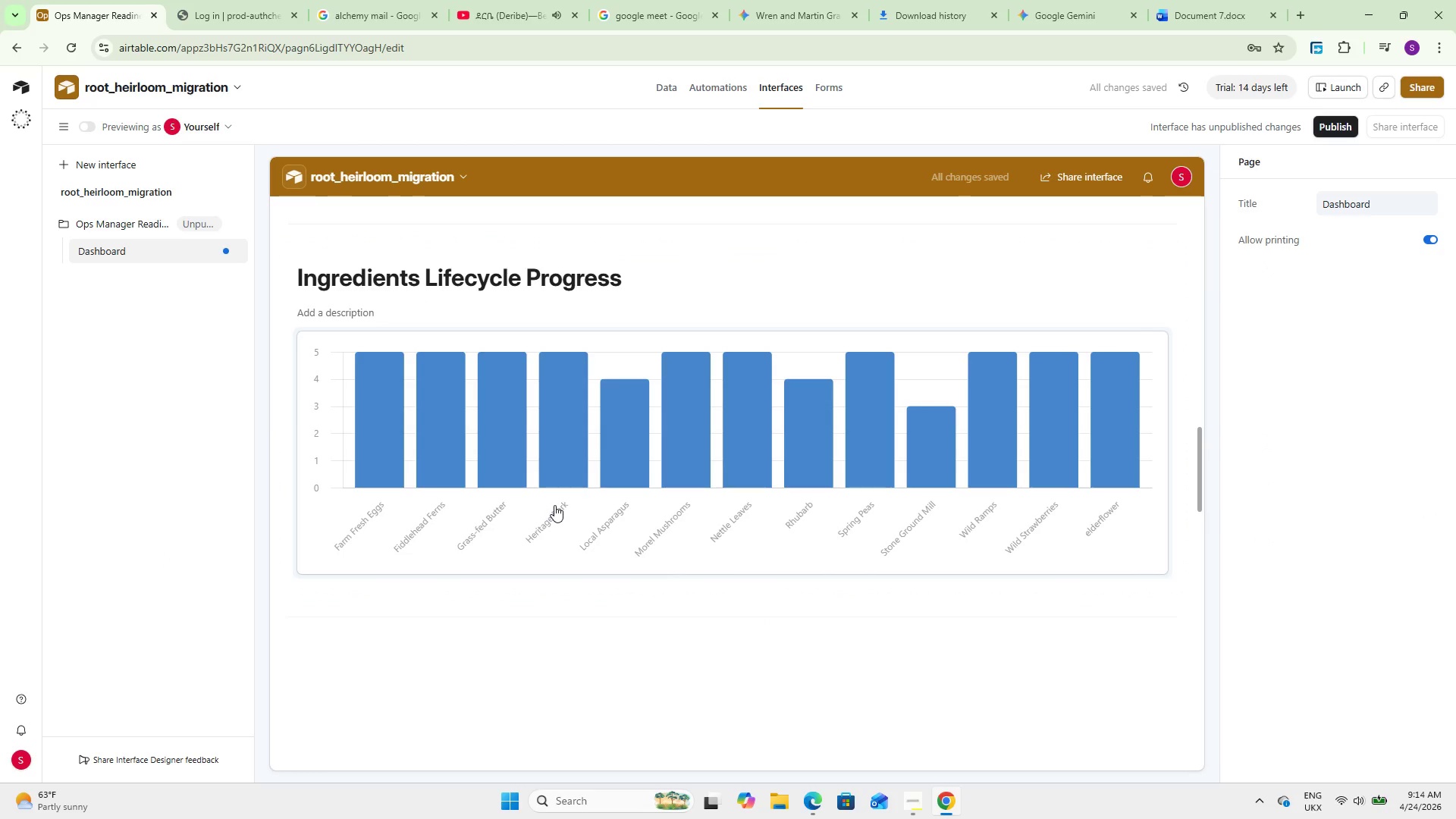 
wait(5.05)
 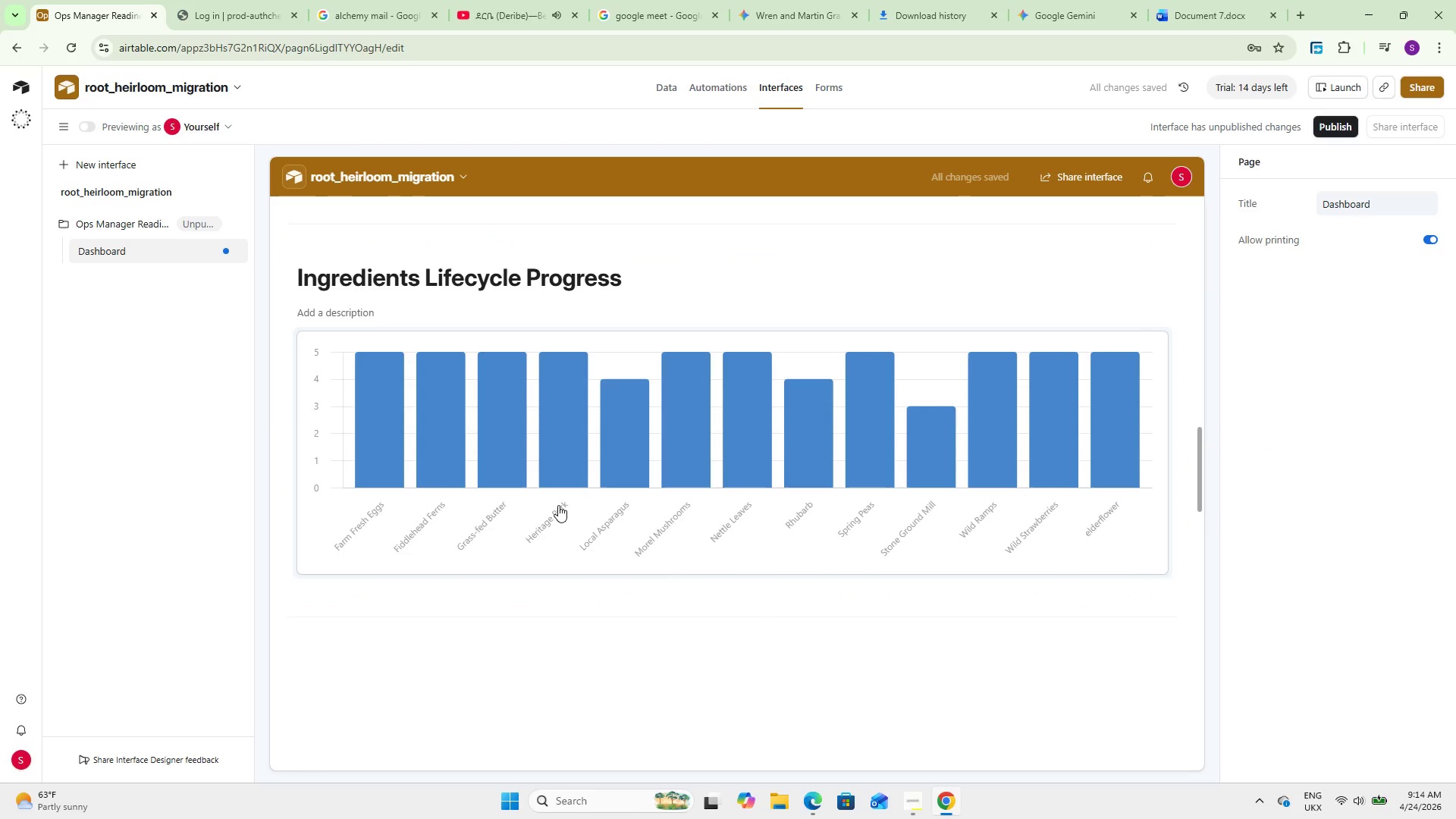 
left_click([641, 699])
 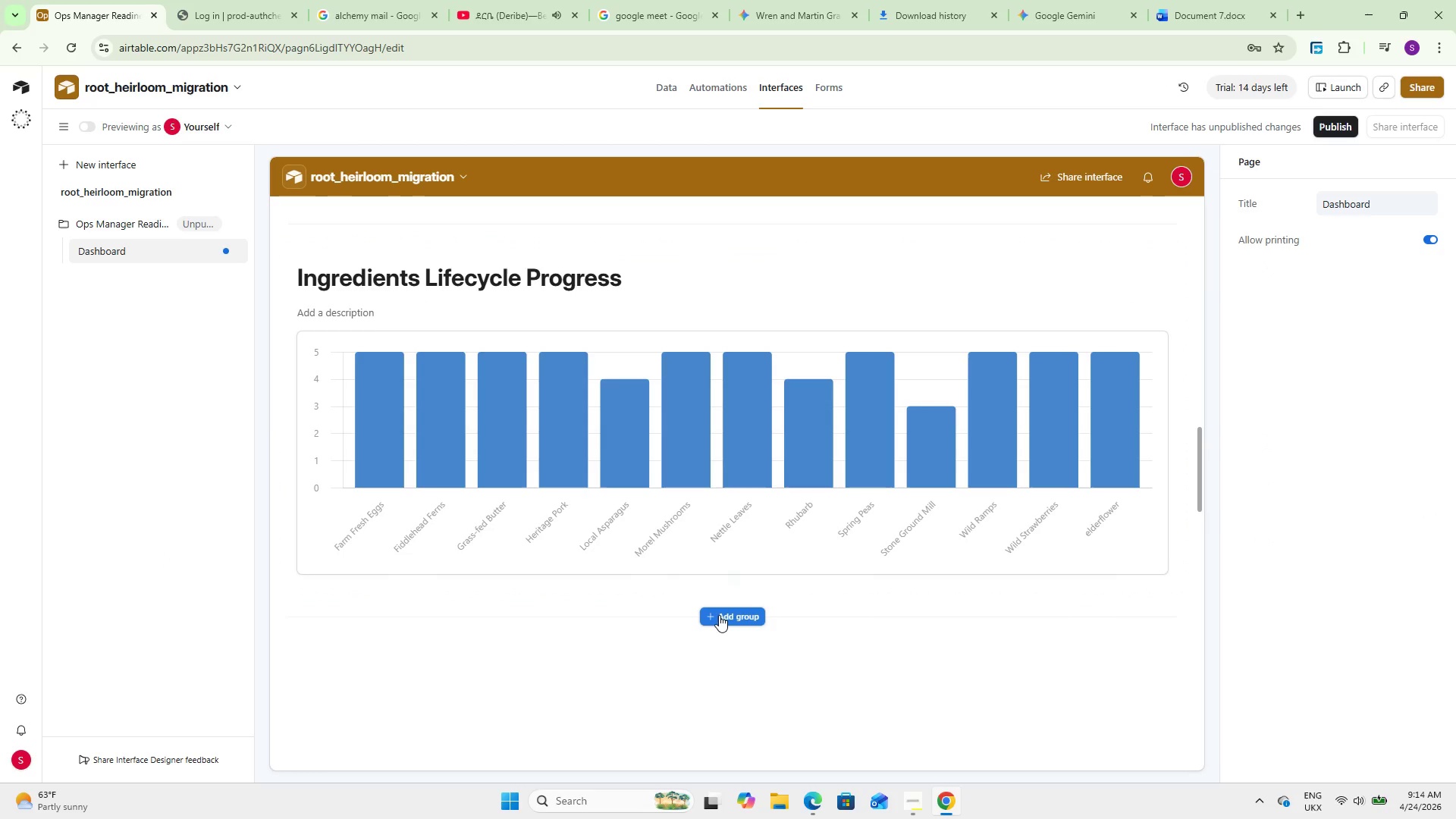 
left_click([719, 615])
 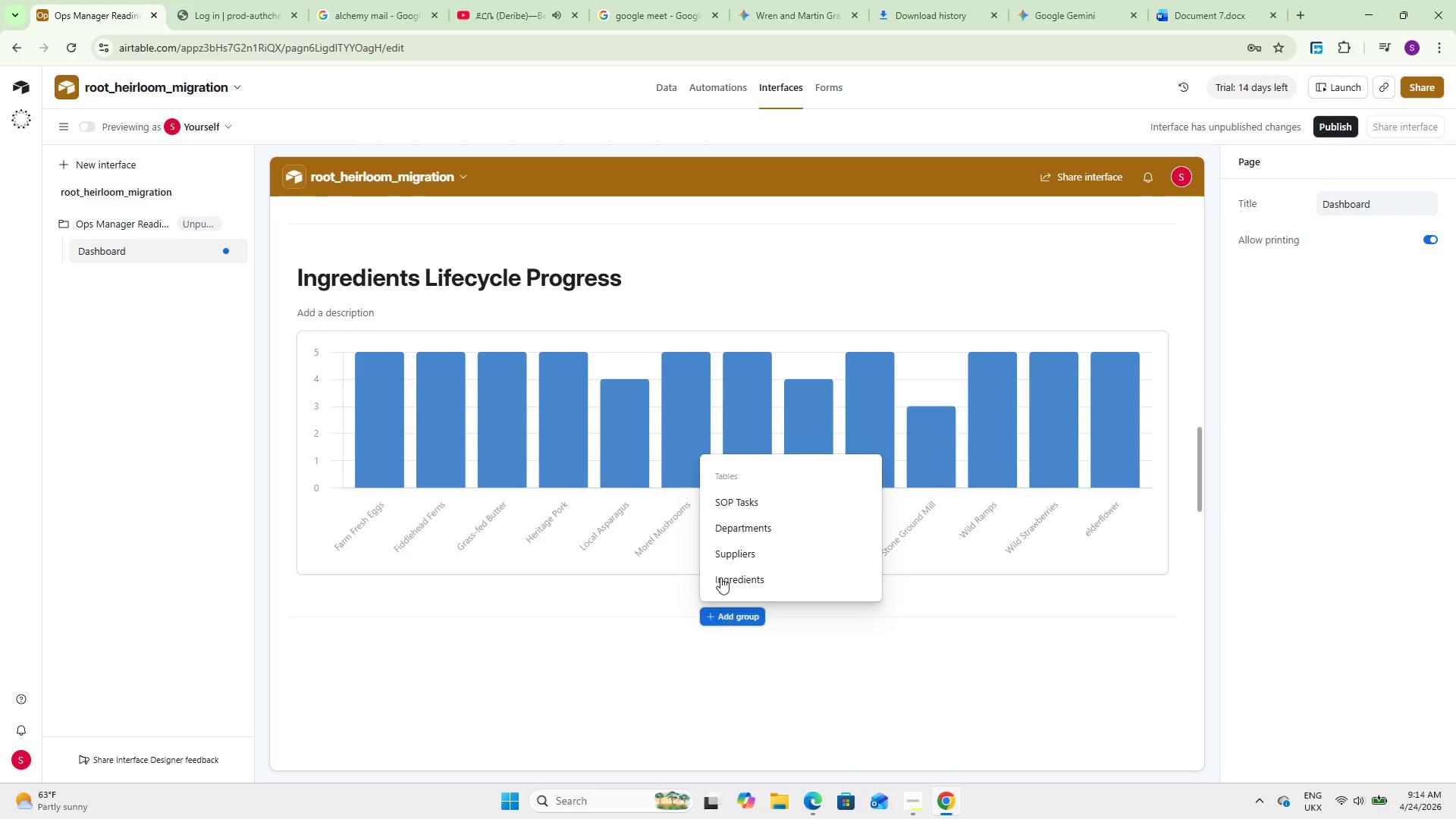 
left_click([717, 488])
 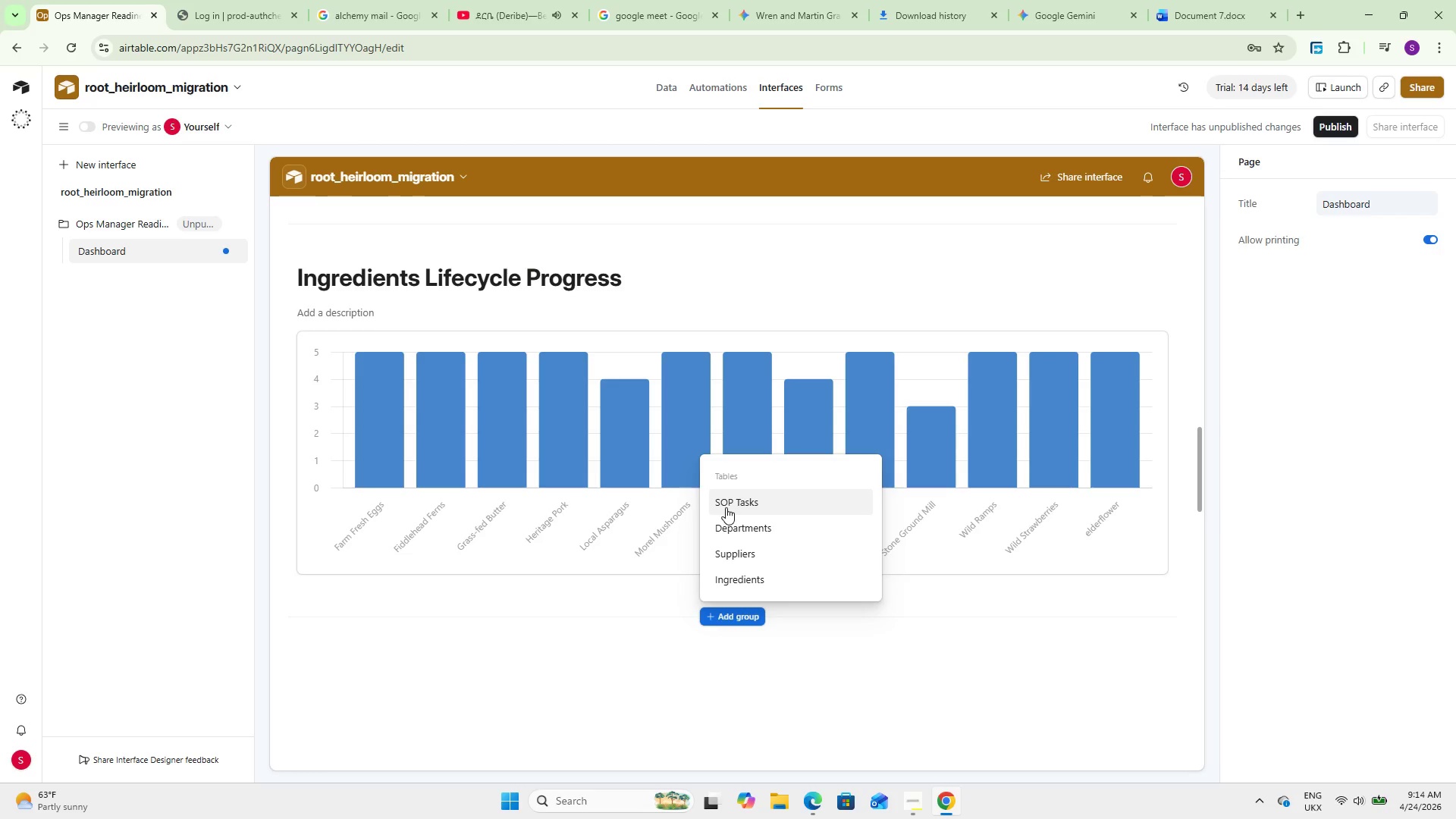 
left_click([726, 507])
 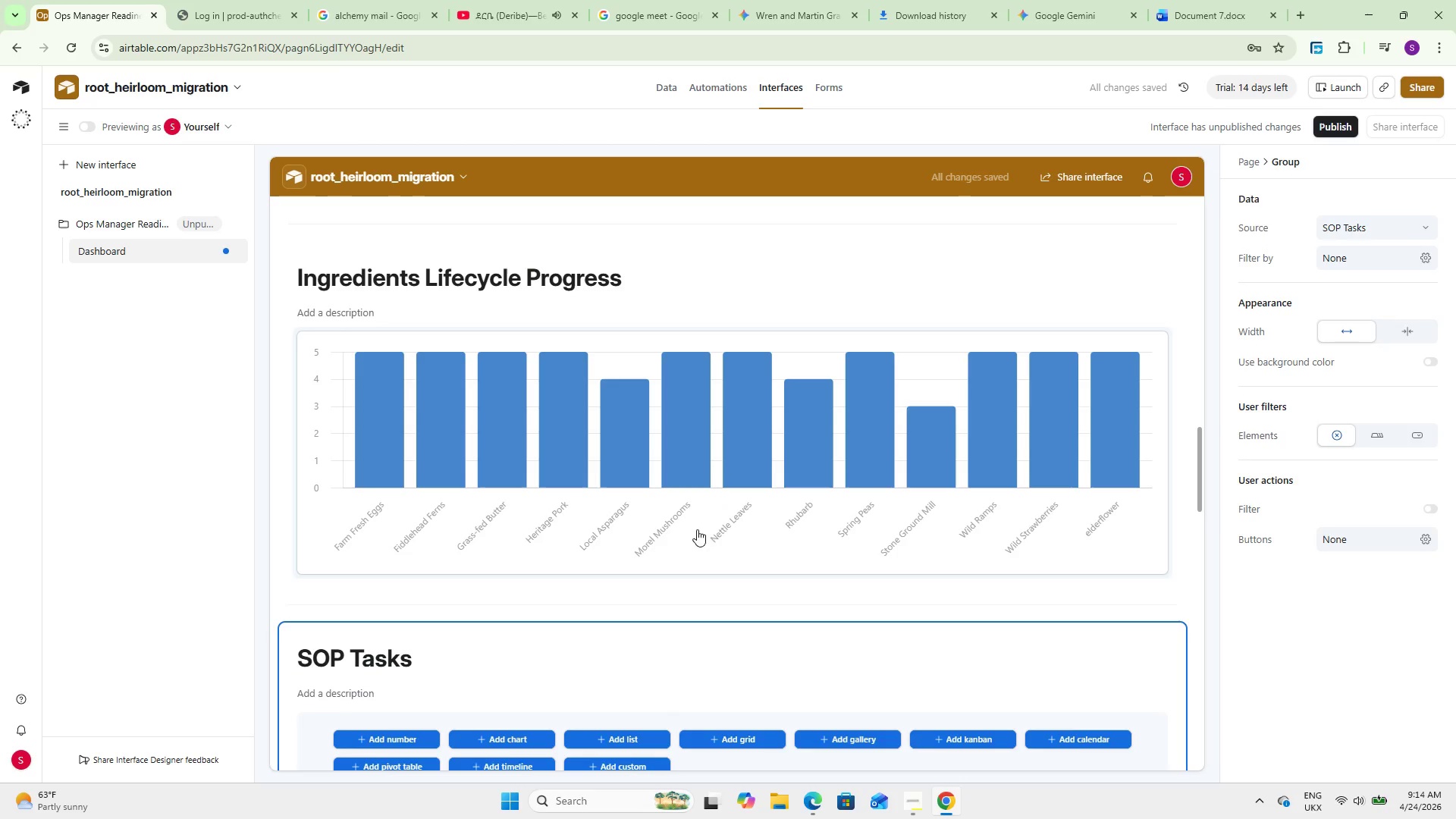 
scroll: coordinate [466, 632], scroll_direction: down, amount: 2.0
 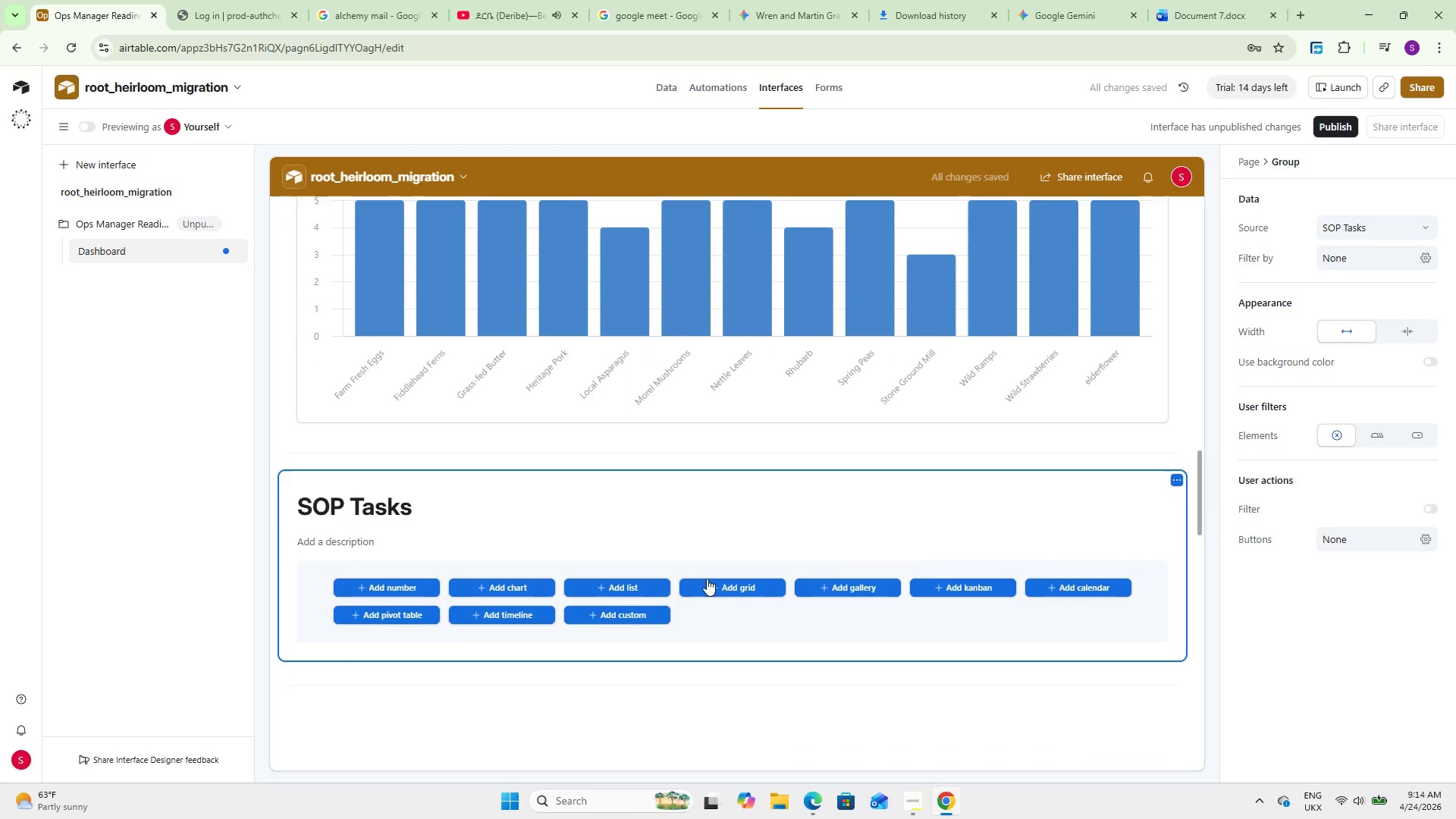 
left_click([765, 586])
 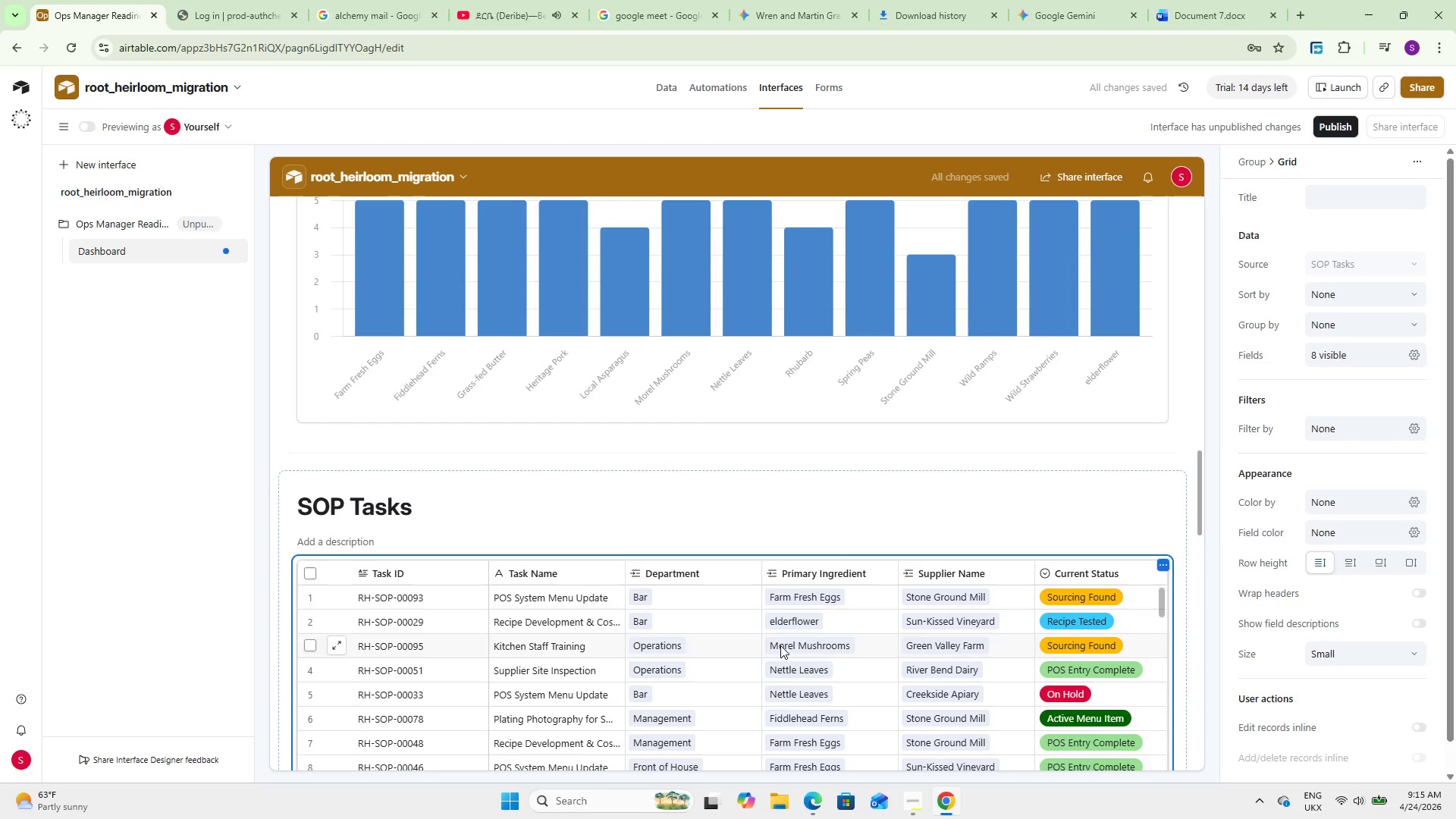 
wait(7.48)
 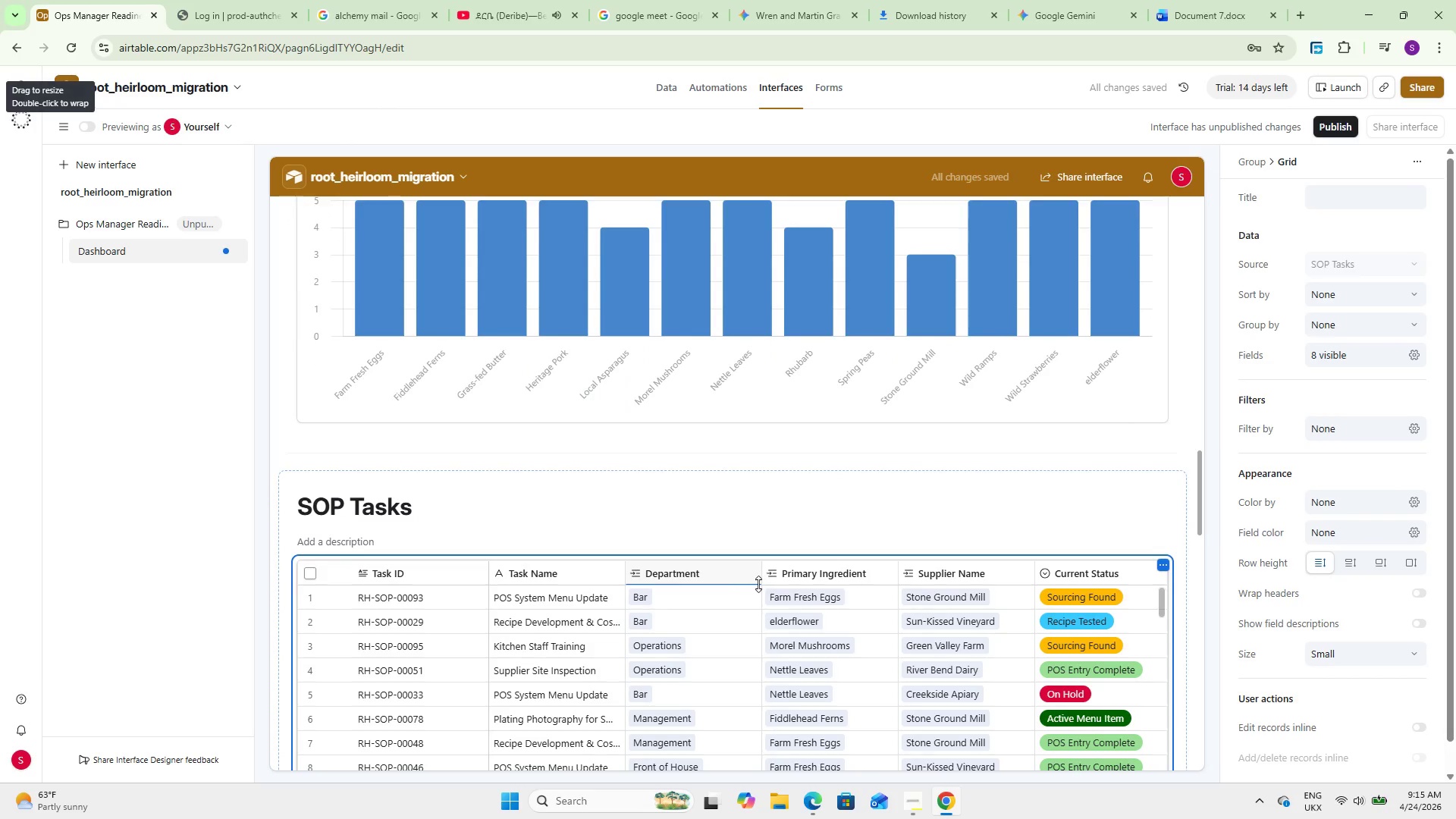 
scroll: coordinate [548, 501], scroll_direction: down, amount: 7.0
 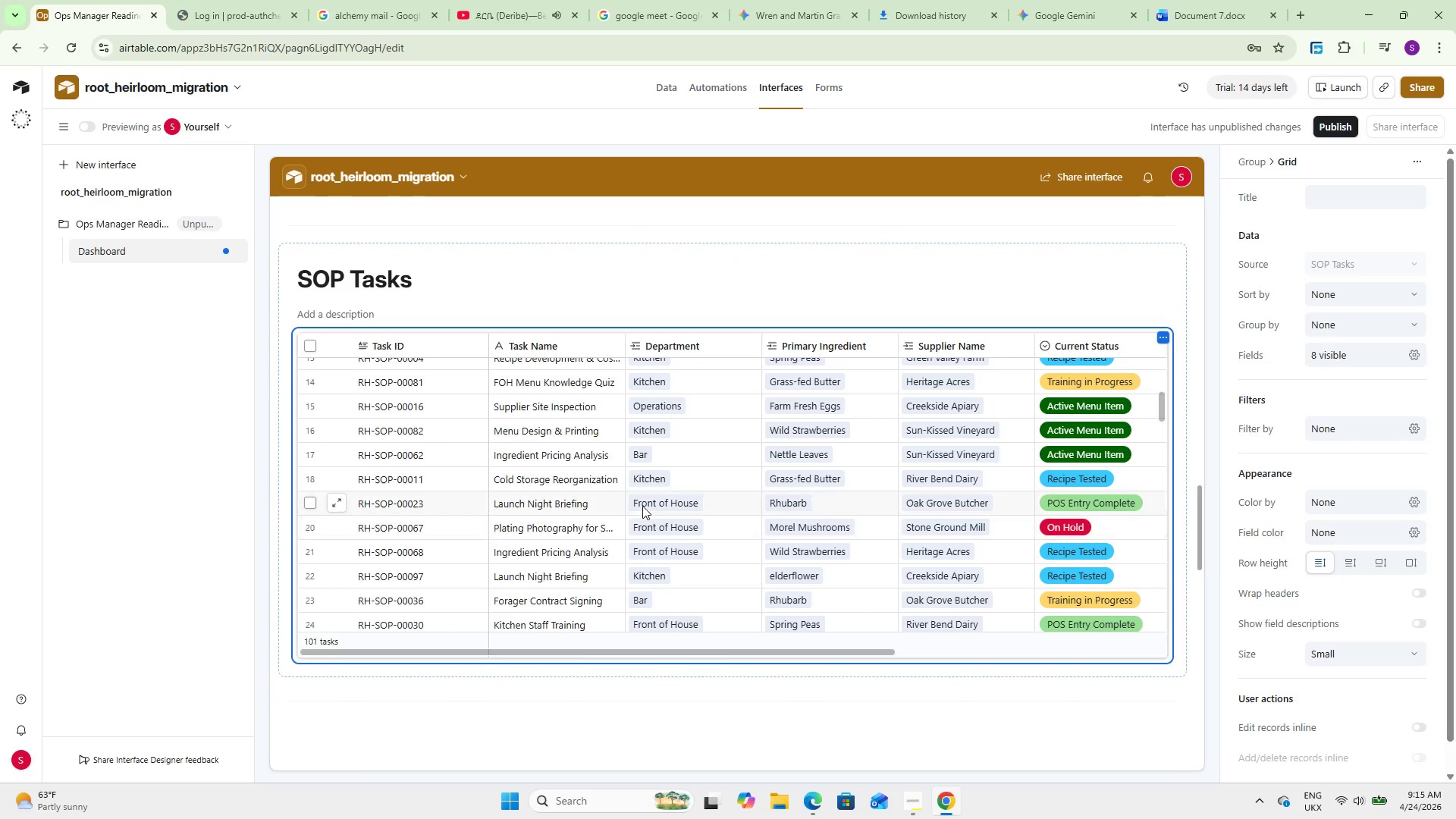 
scroll: coordinate [644, 505], scroll_direction: up, amount: 8.0
 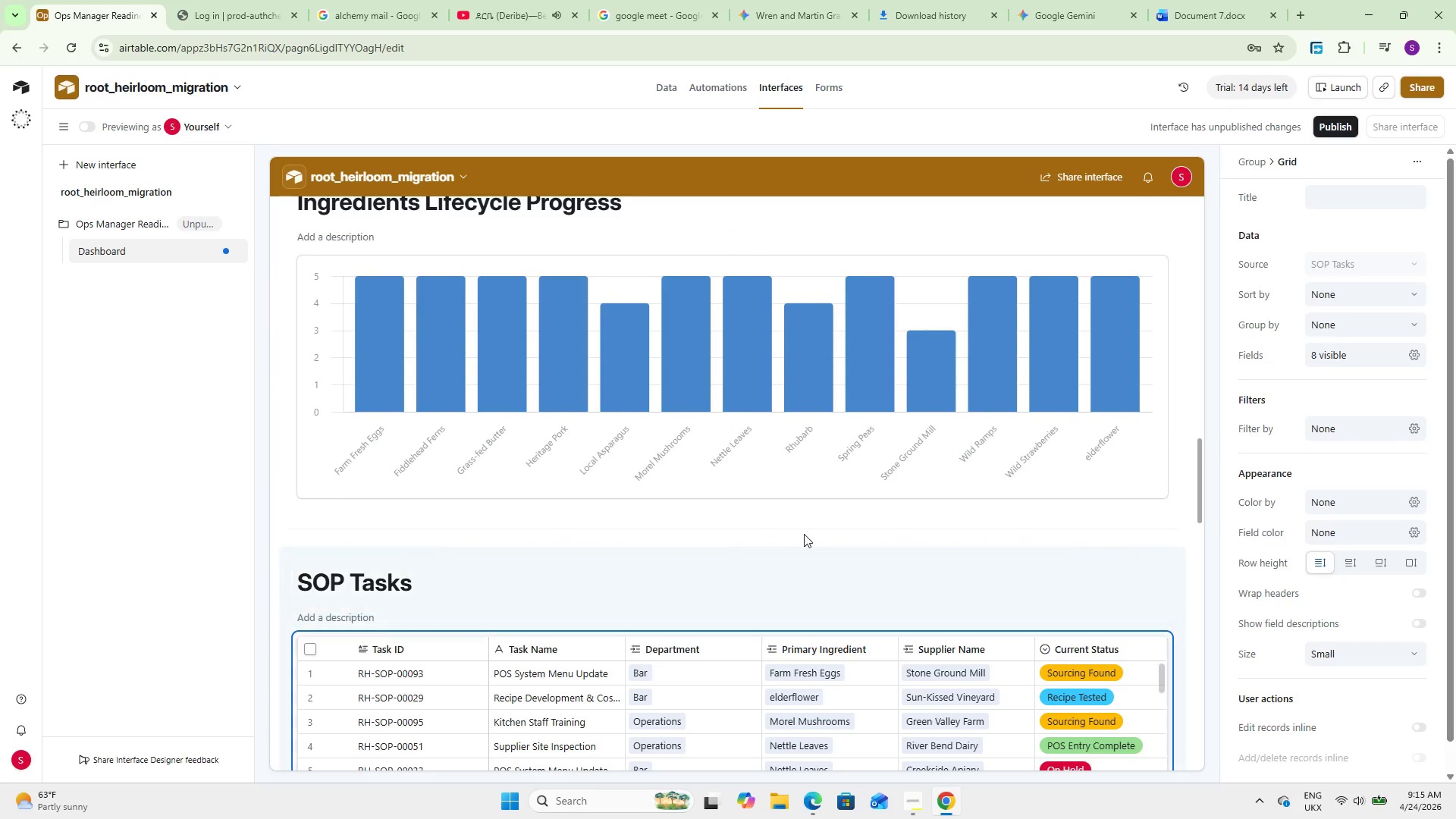 
scroll: coordinate [804, 534], scroll_direction: down, amount: 2.0
 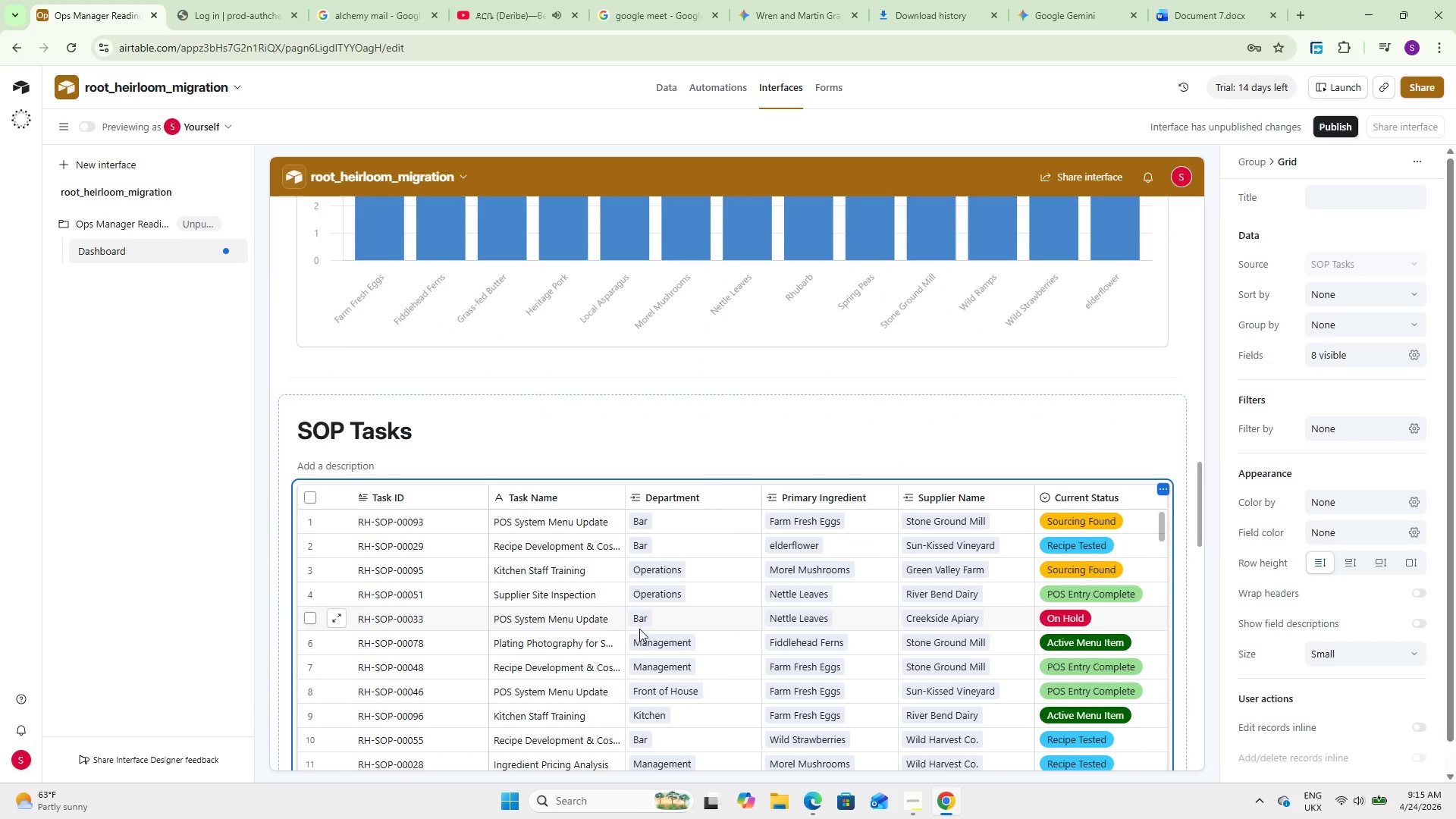 
wait(6.92)
 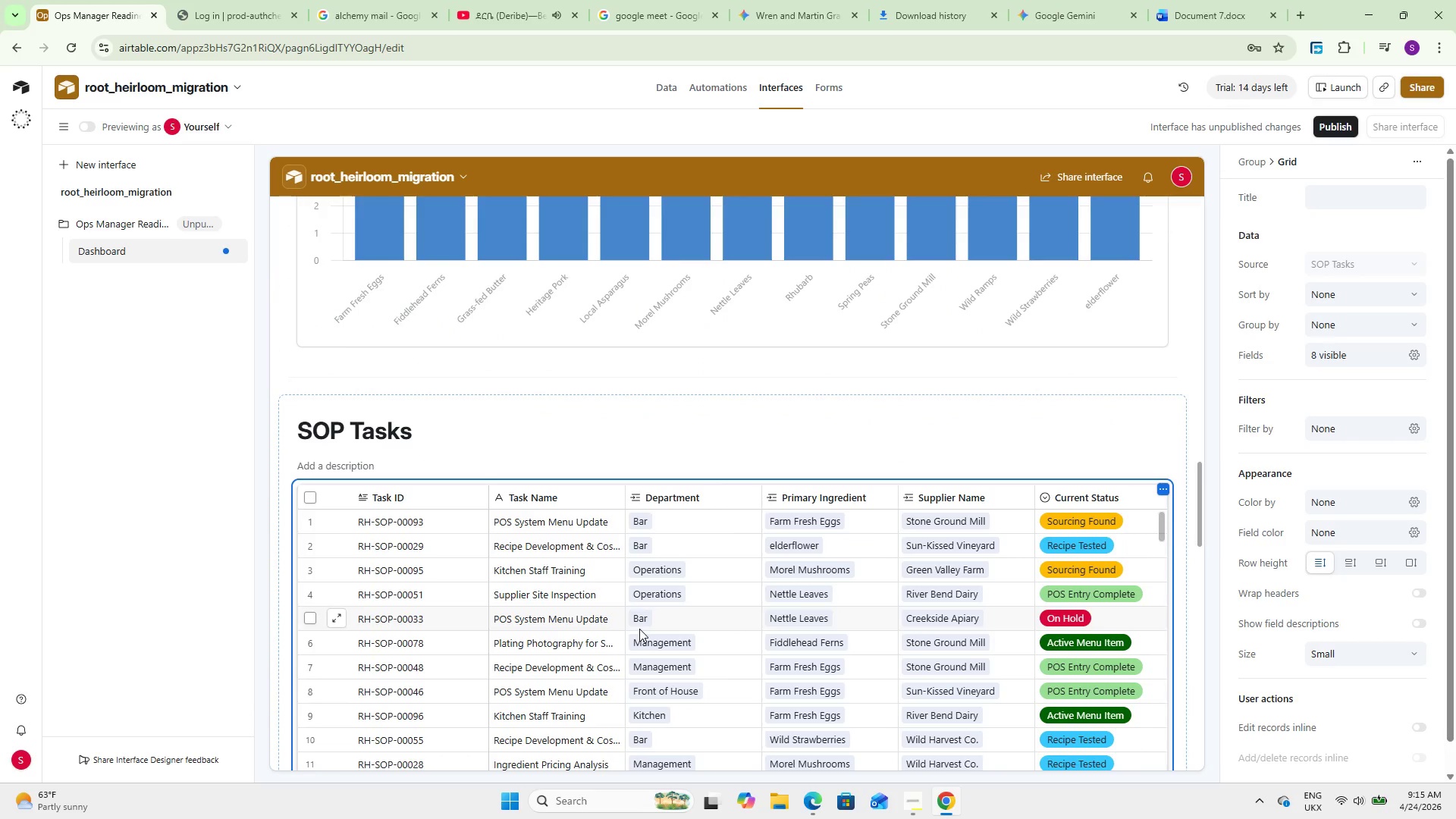 
left_click([1354, 416])
 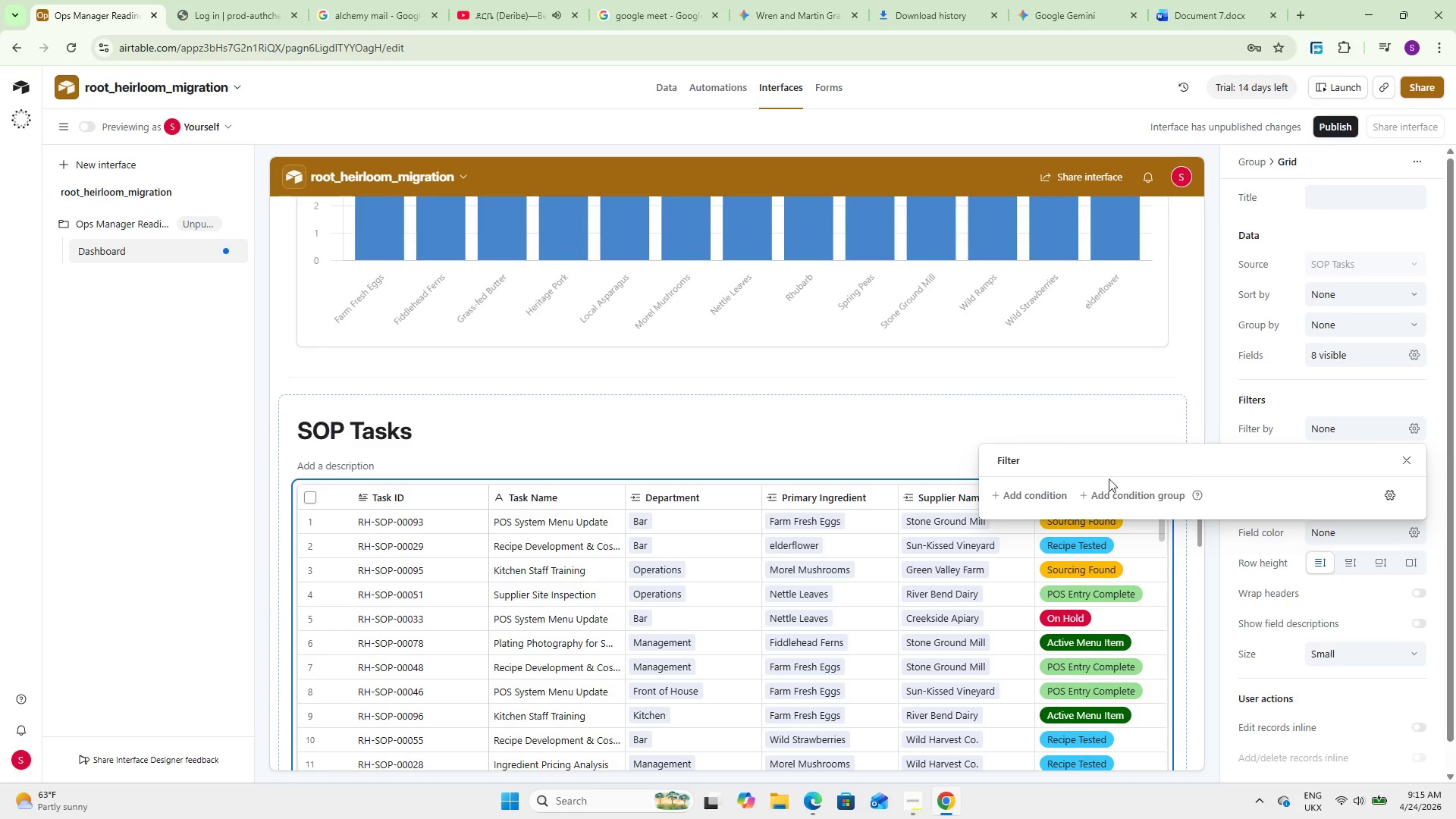 
left_click([999, 501])
 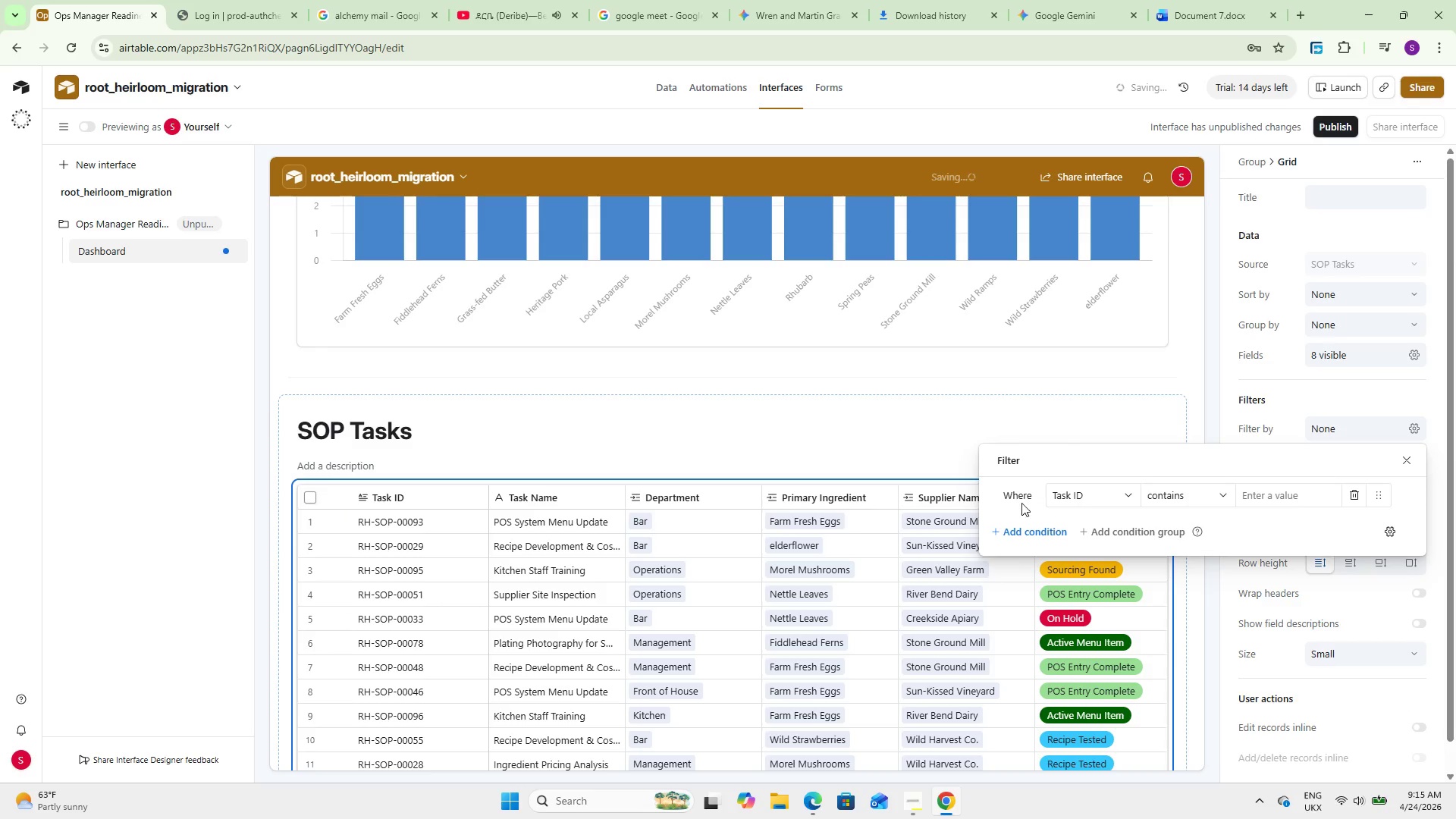 
left_click([1093, 494])
 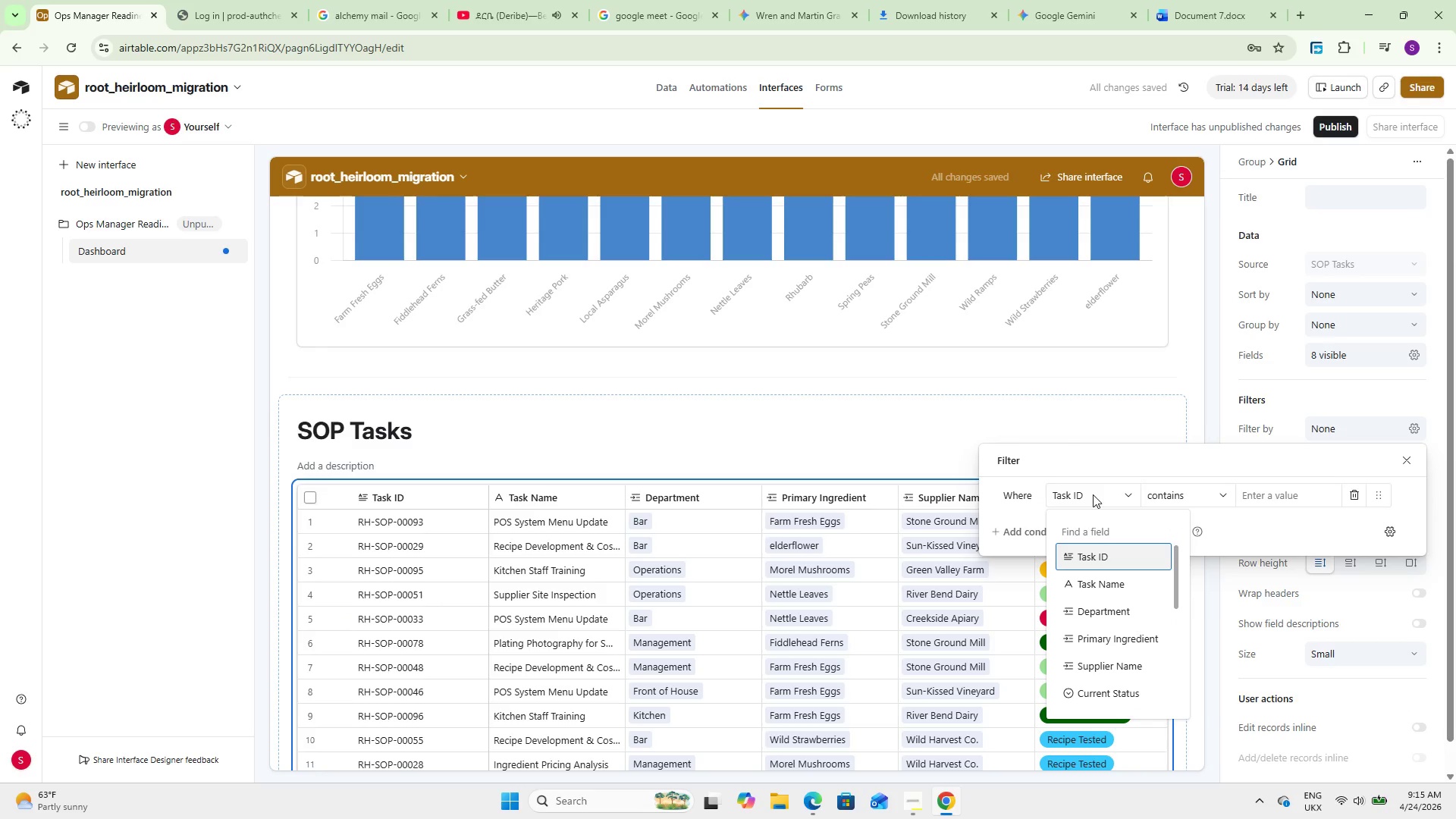 
type(is)
 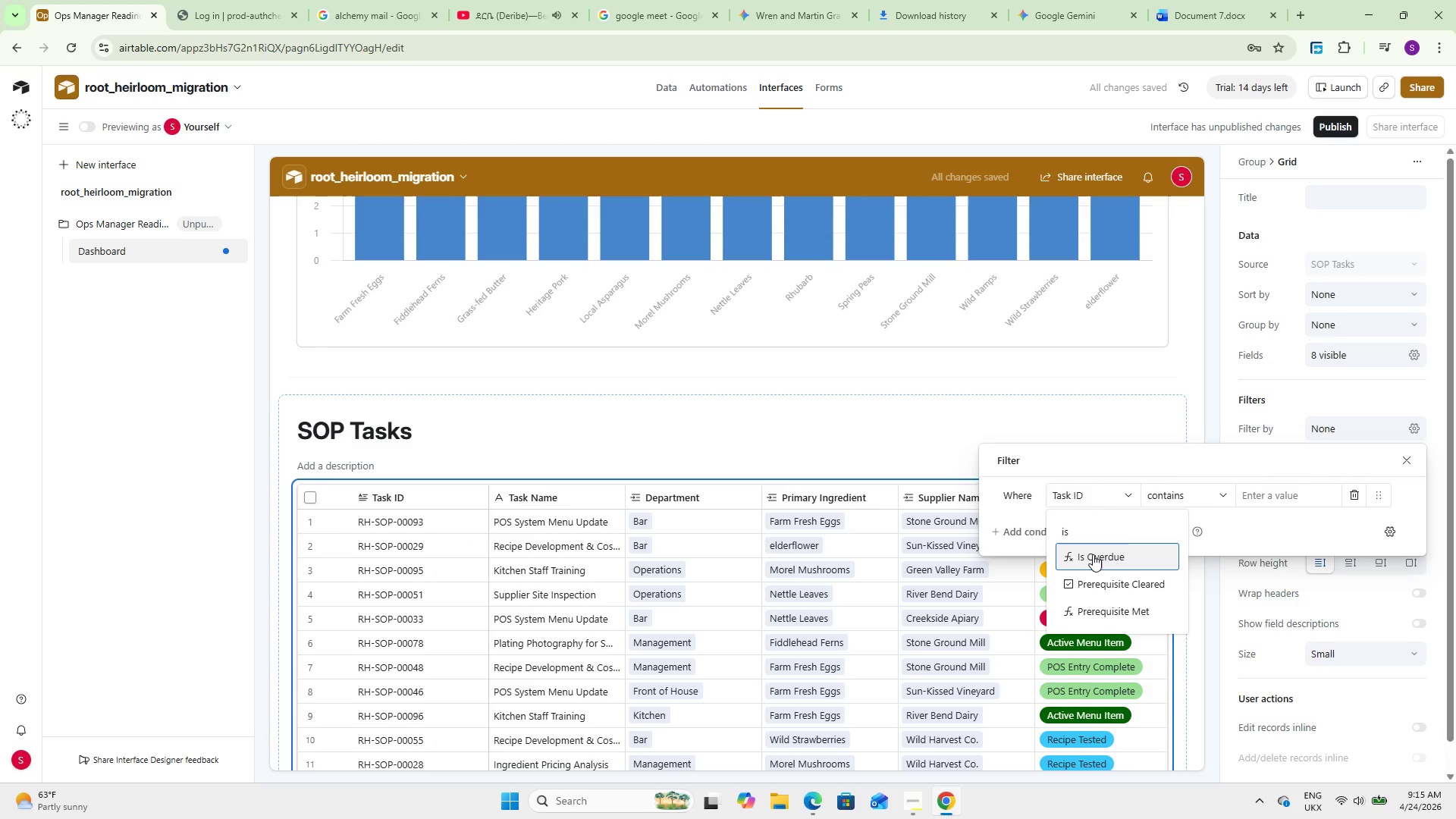 
left_click([1093, 554])
 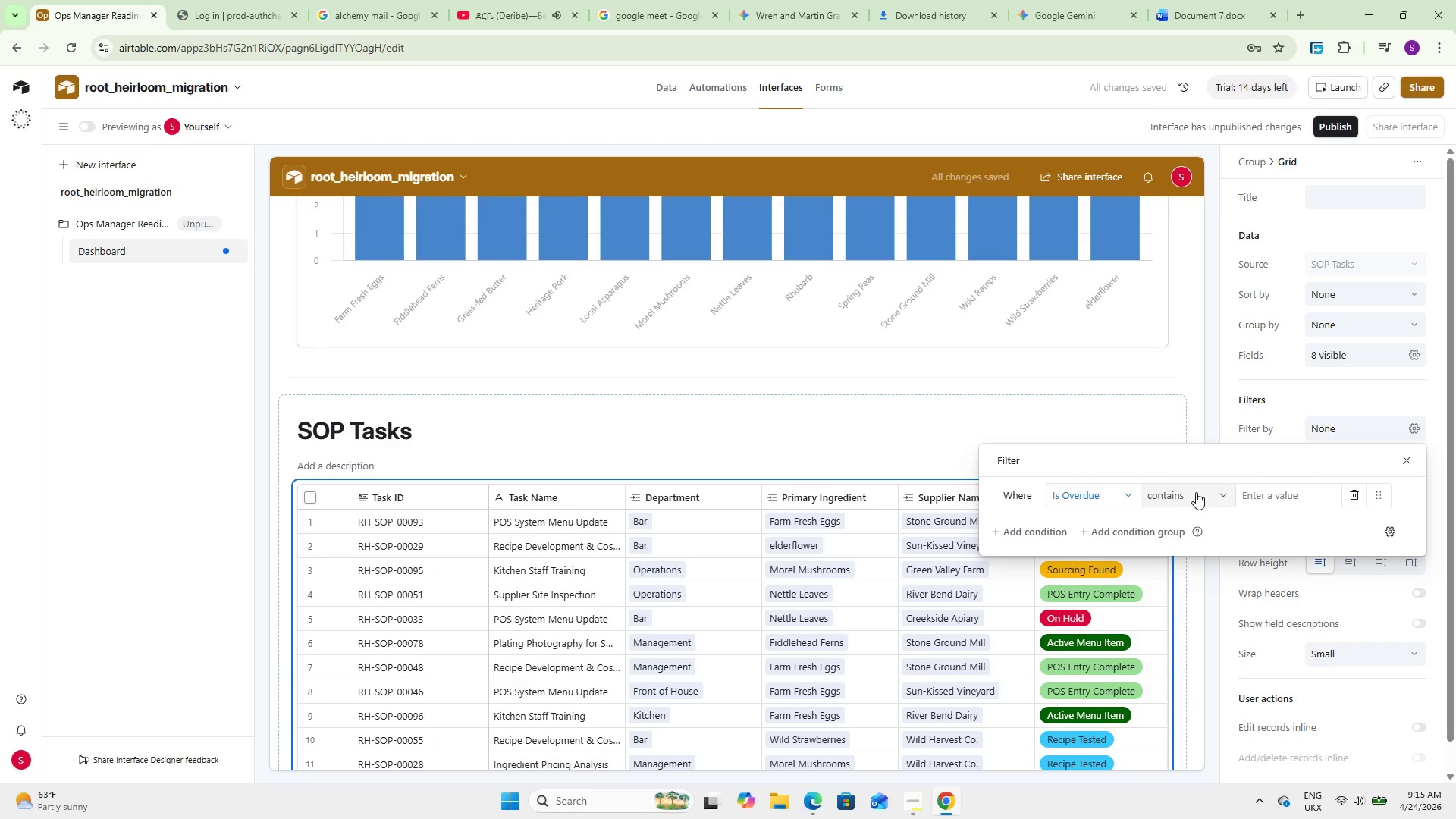 
left_click([1264, 497])
 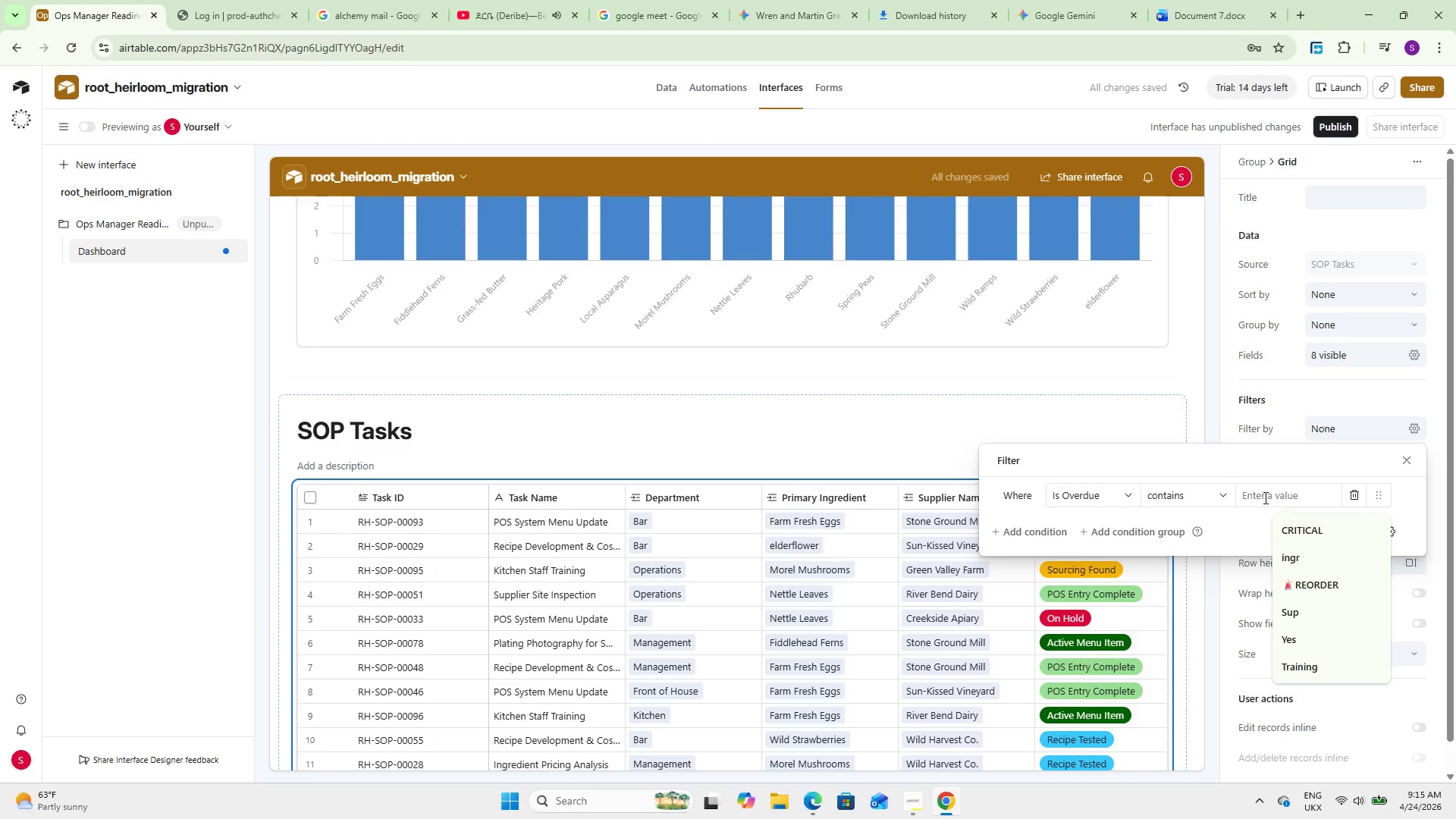 
key(Meta+Period)
 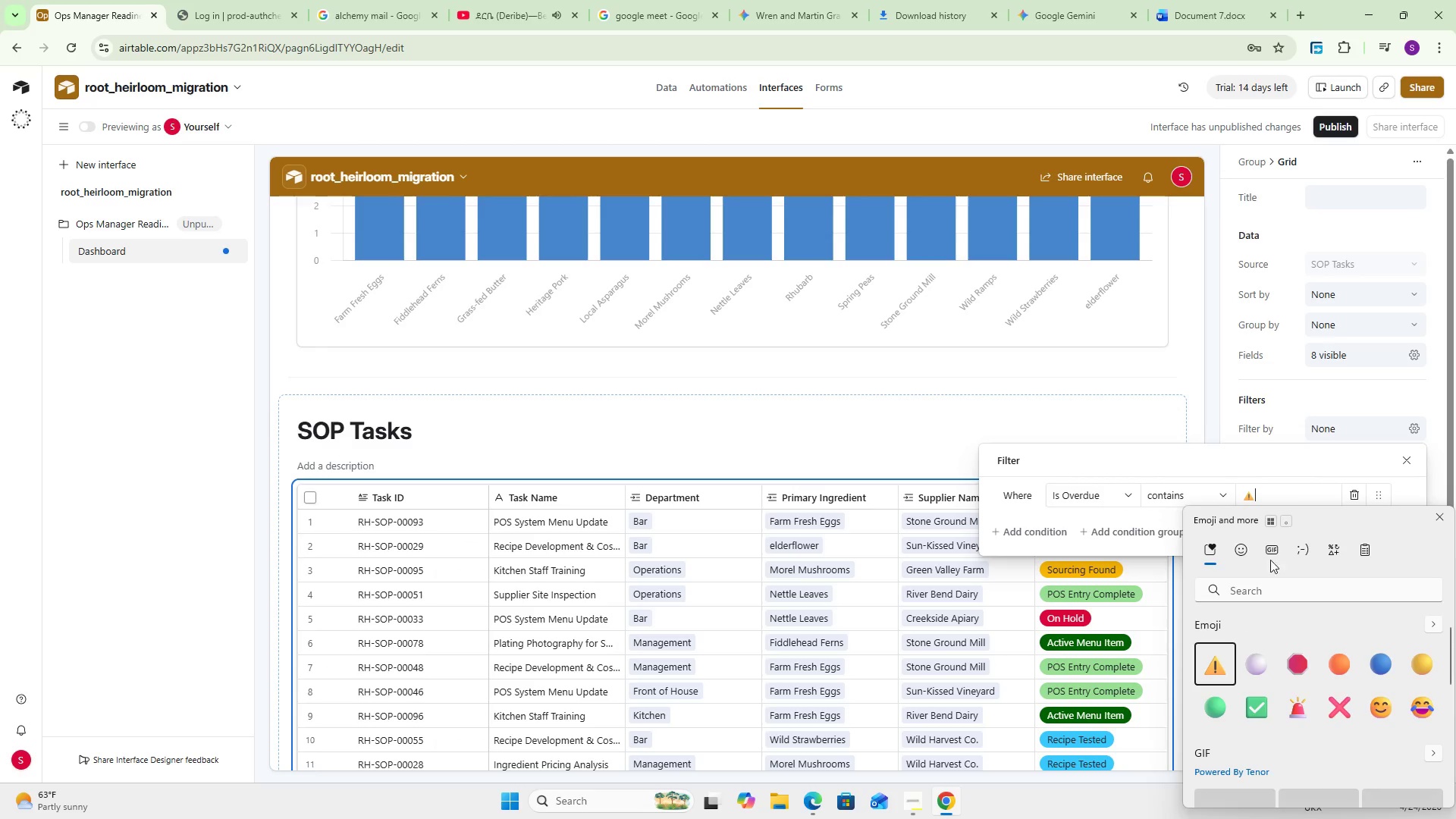 
left_click([1291, 479])
 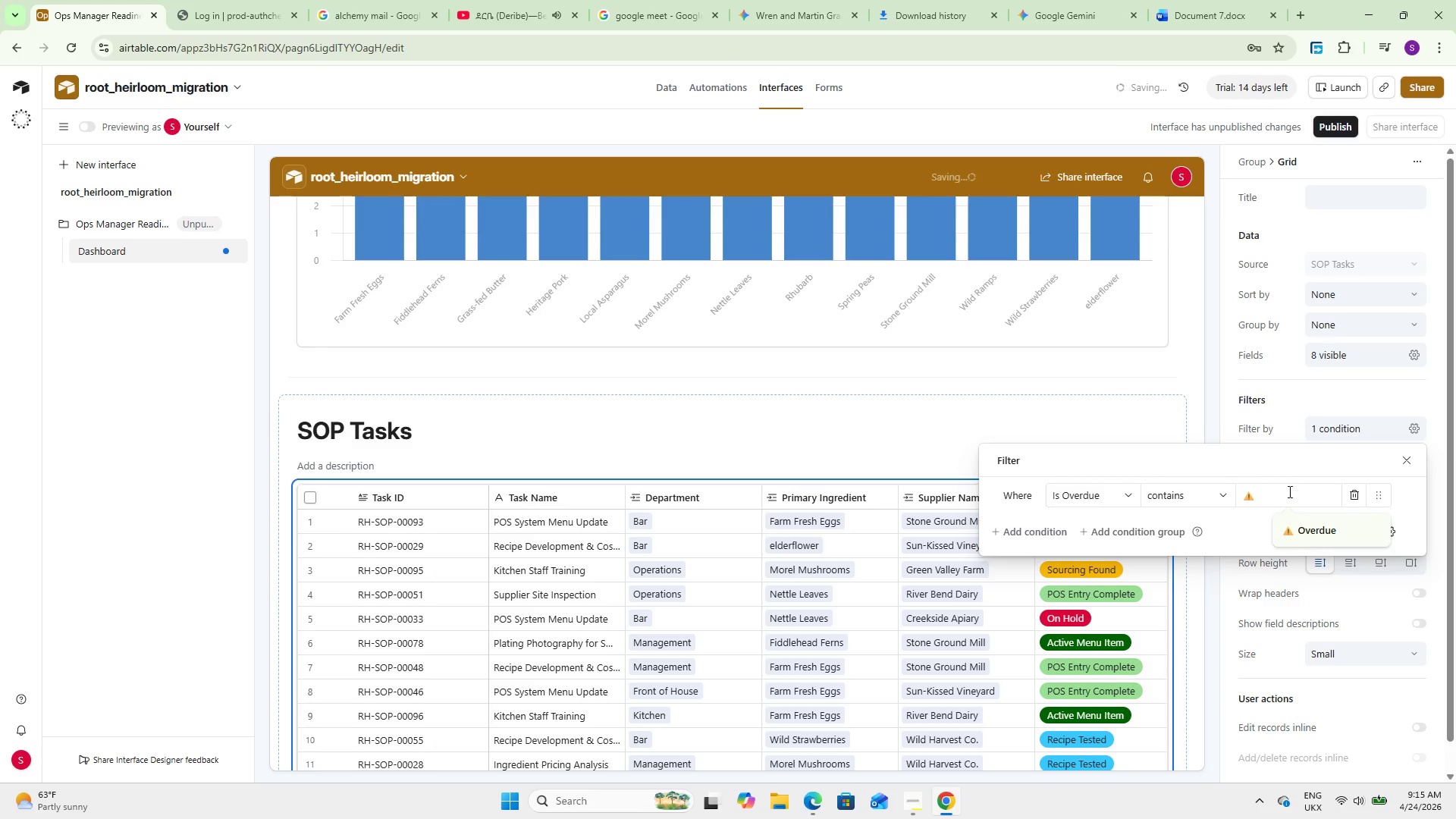 
left_click([1288, 492])
 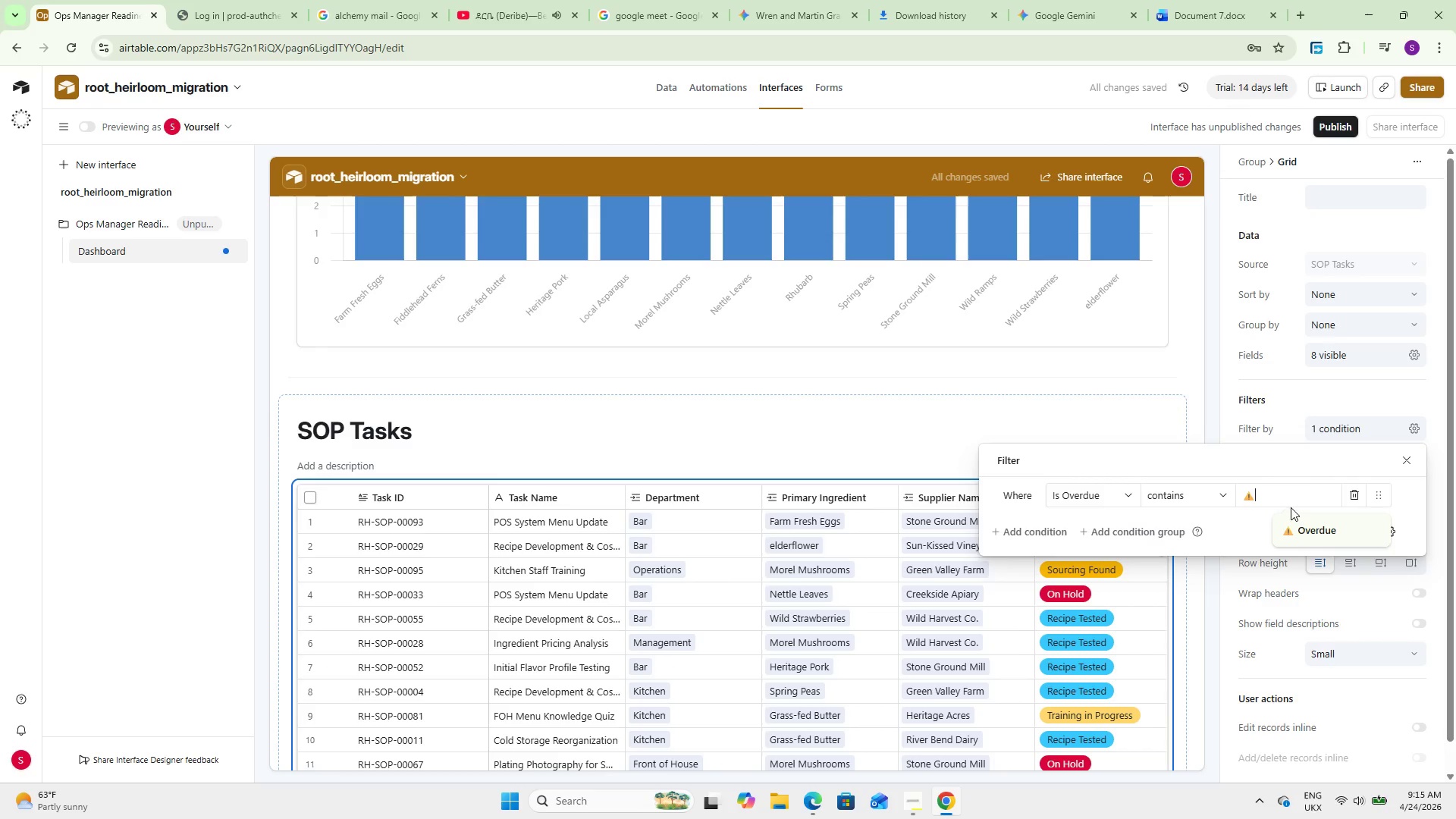 
left_click([1303, 519])
 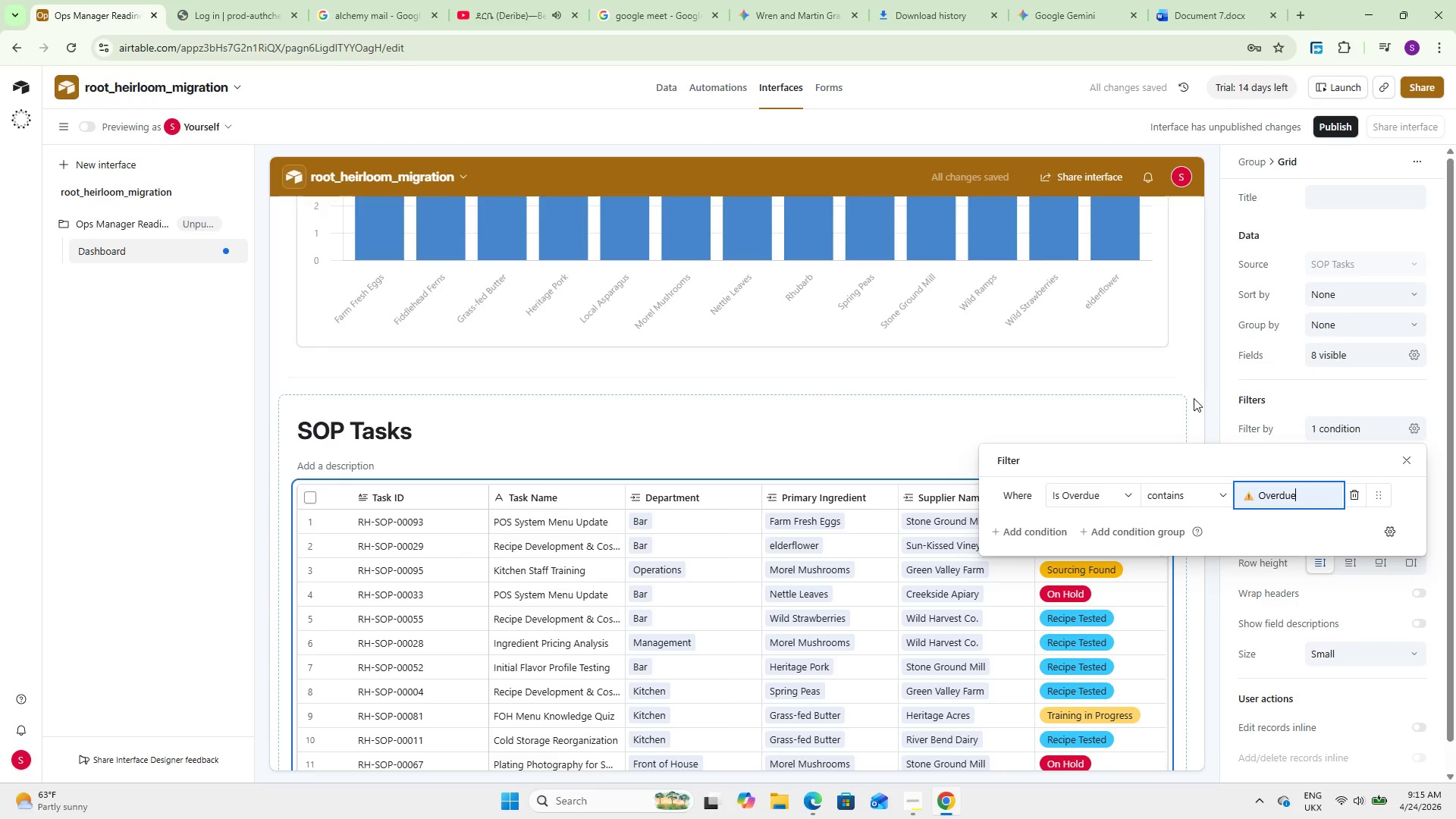 
wait(11.67)
 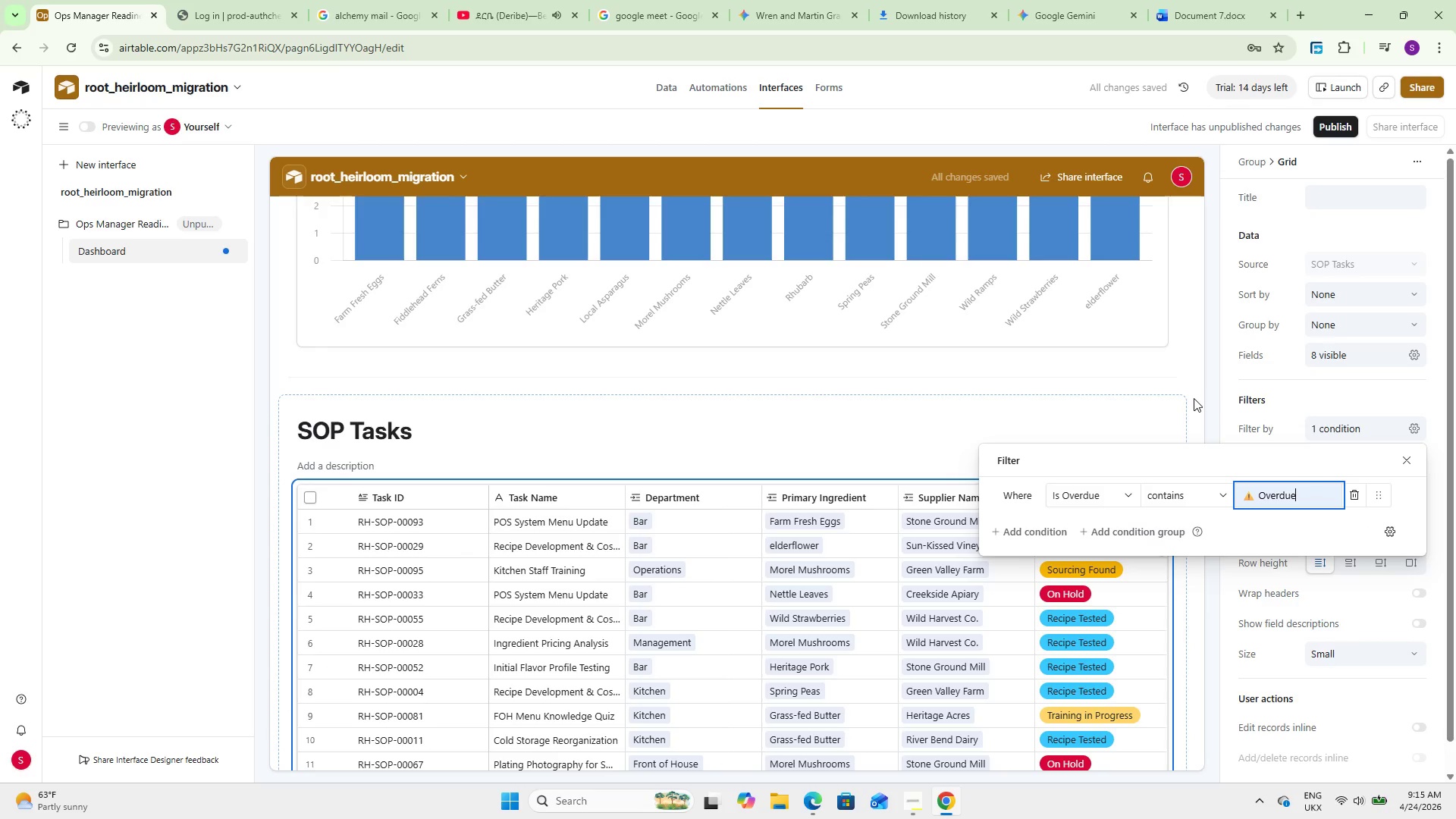 
left_click([1327, 396])
 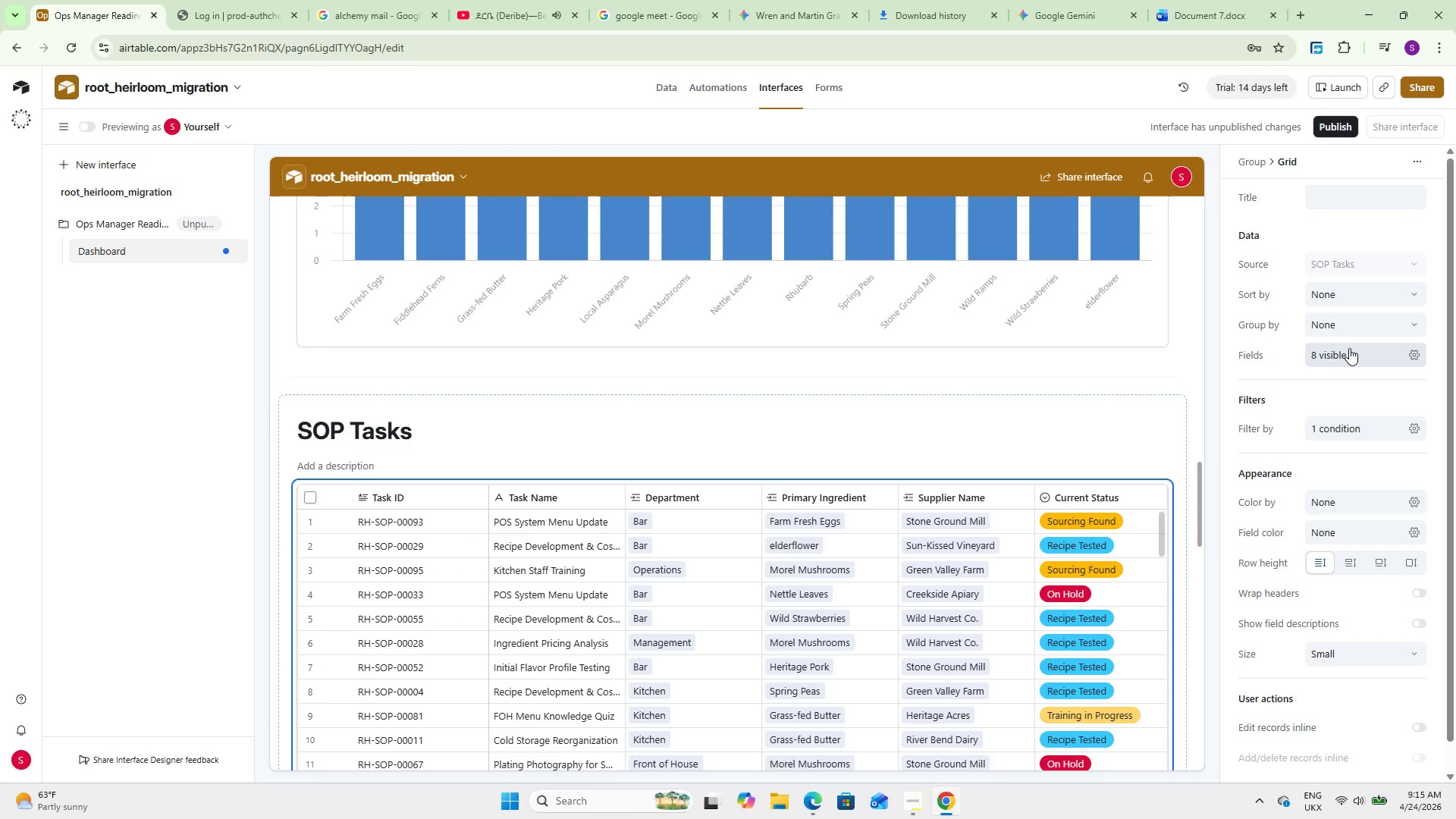 
left_click([1350, 345])
 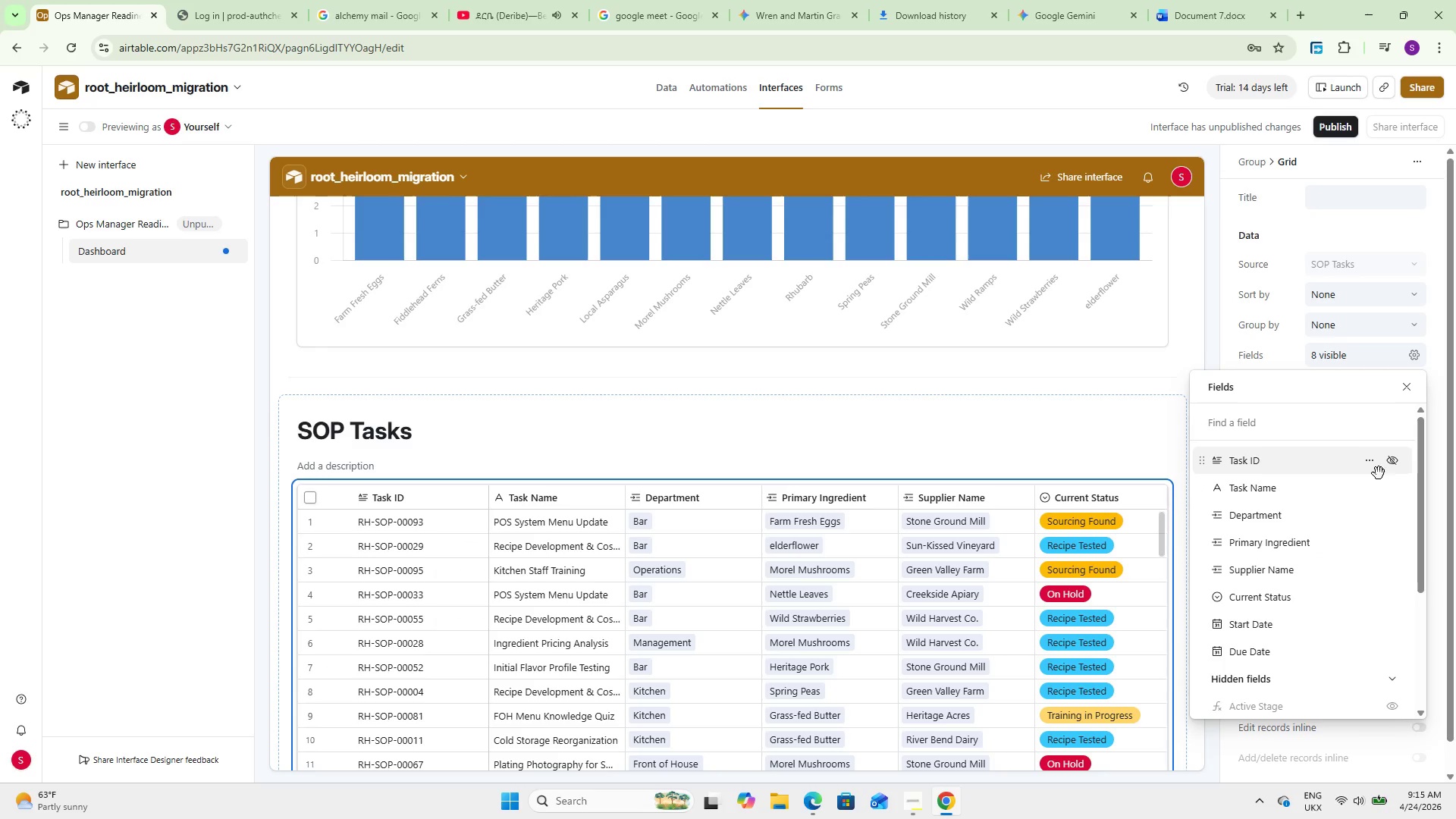 
left_click([1393, 465])
 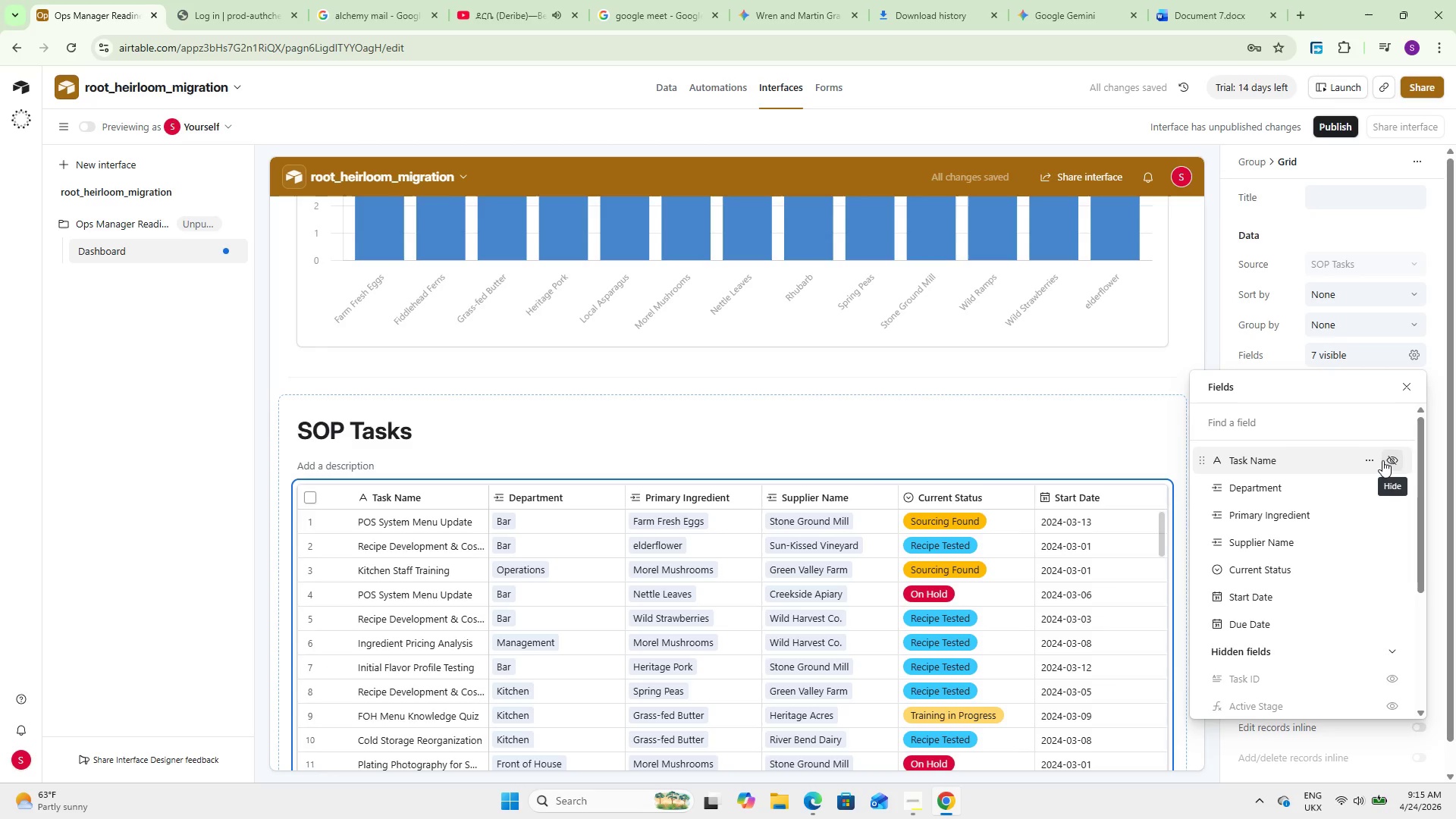 
wait(8.27)
 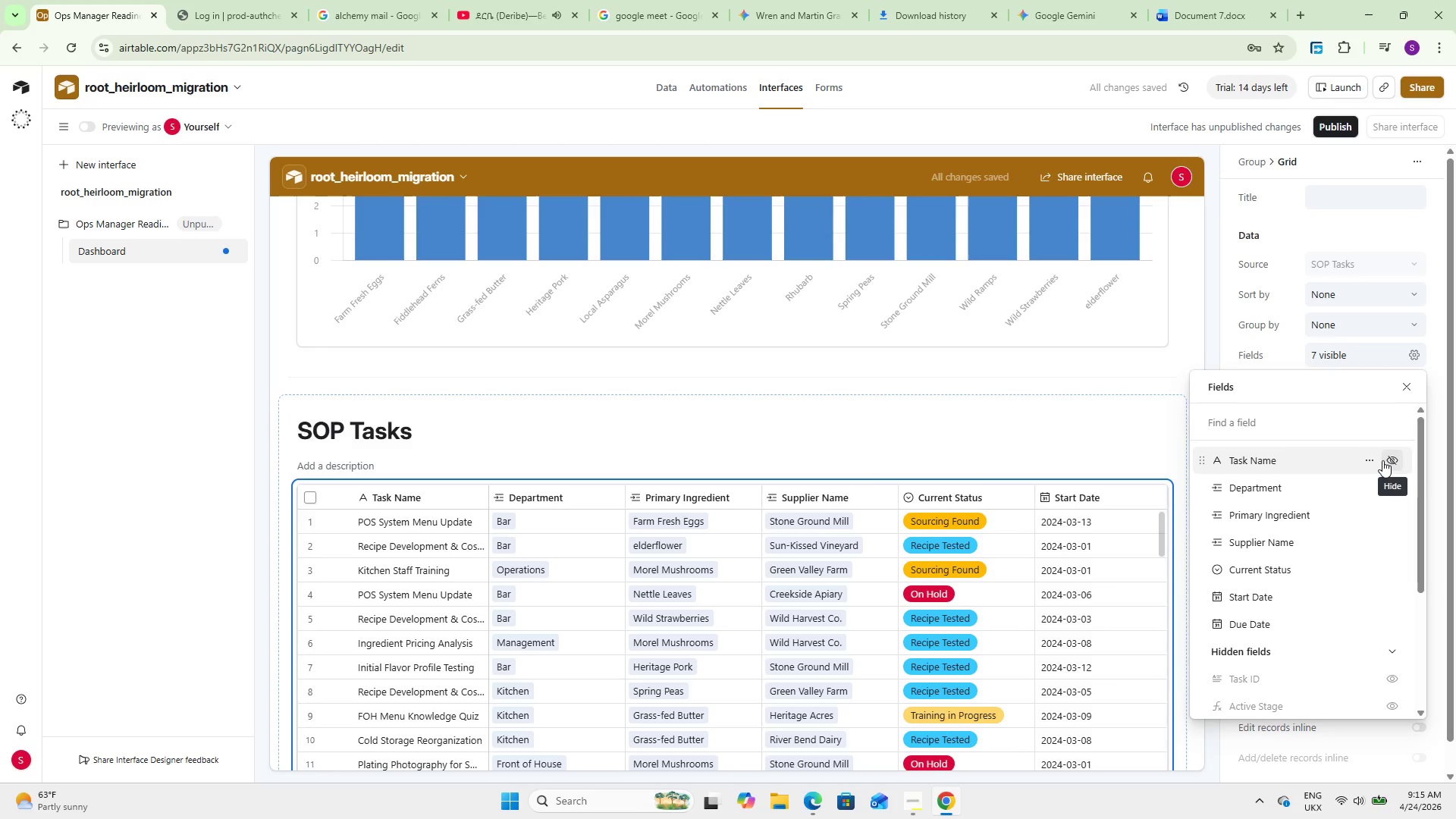 
left_click([1392, 513])
 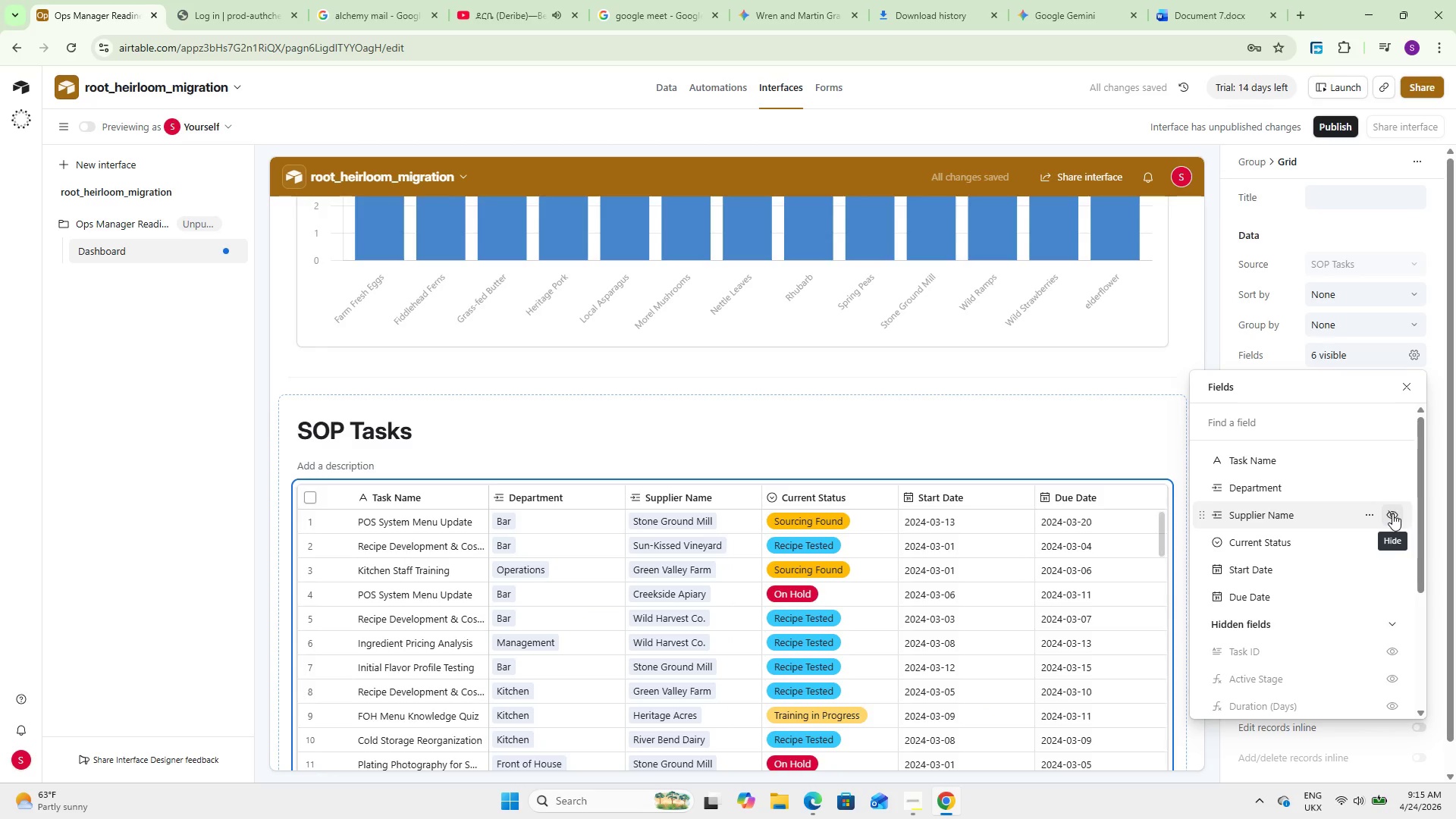 
left_click([1392, 513])
 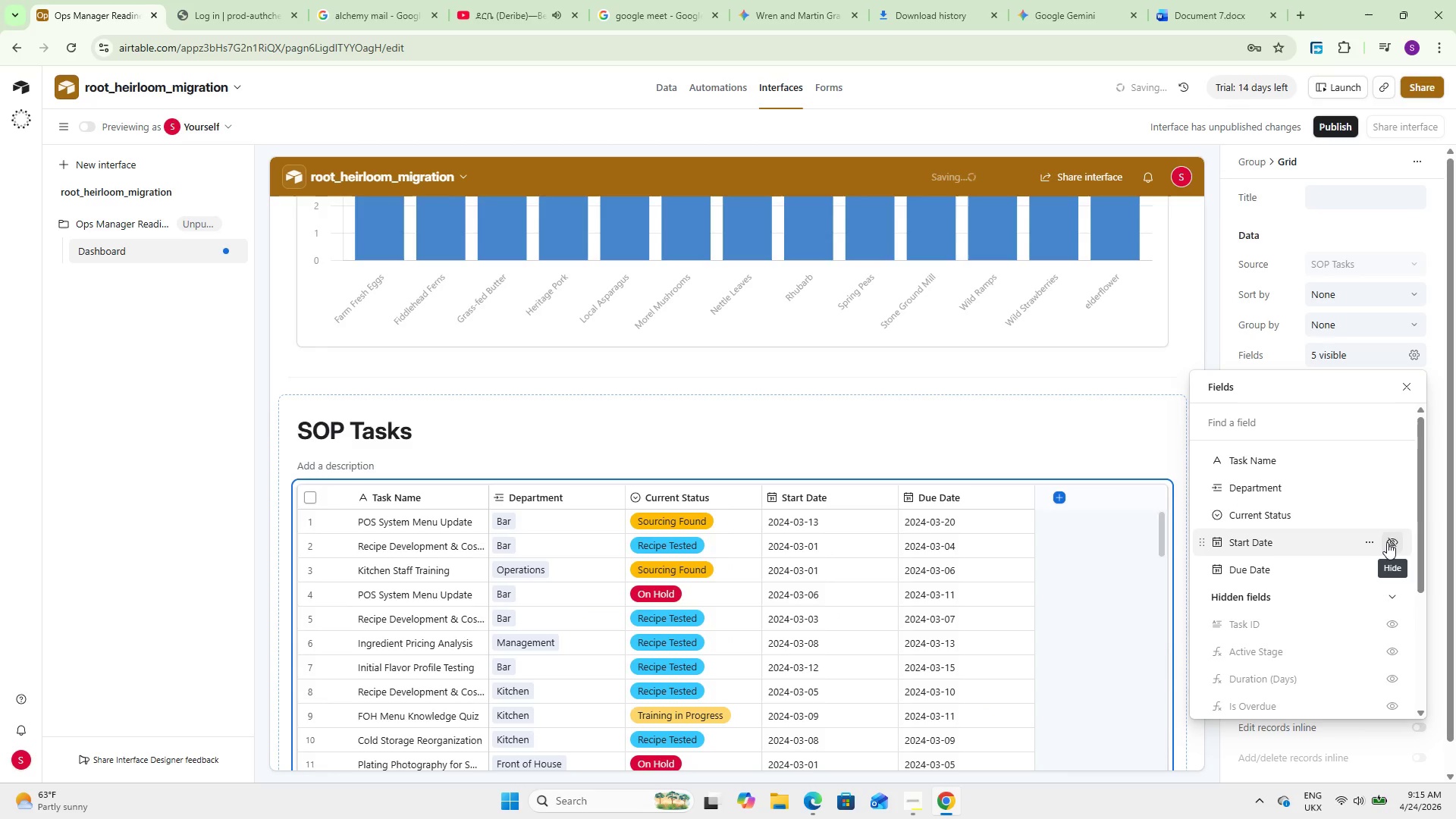 
left_click([1389, 537])
 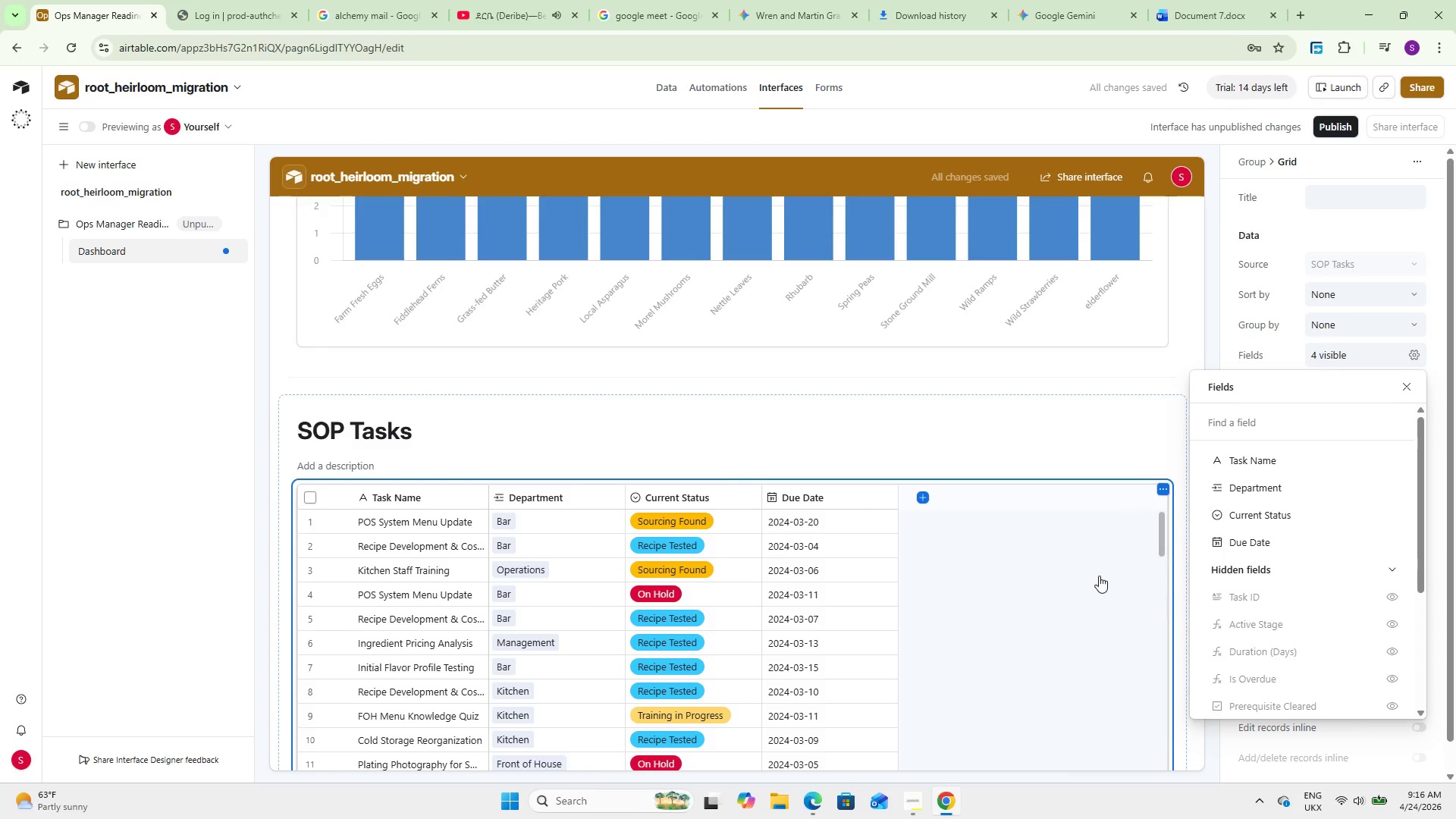 
left_click([1285, 350])
 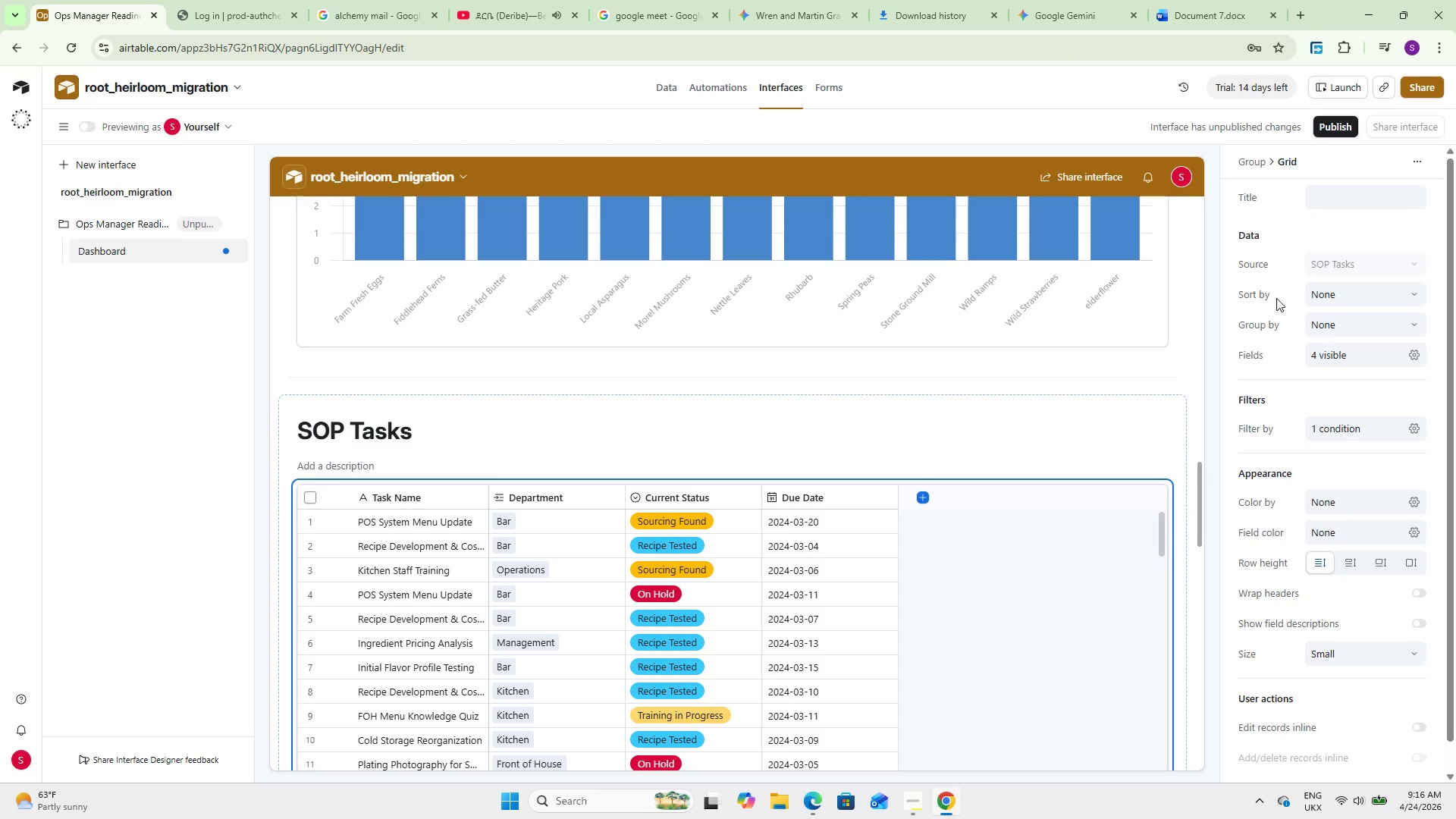 
double_click([428, 430])
 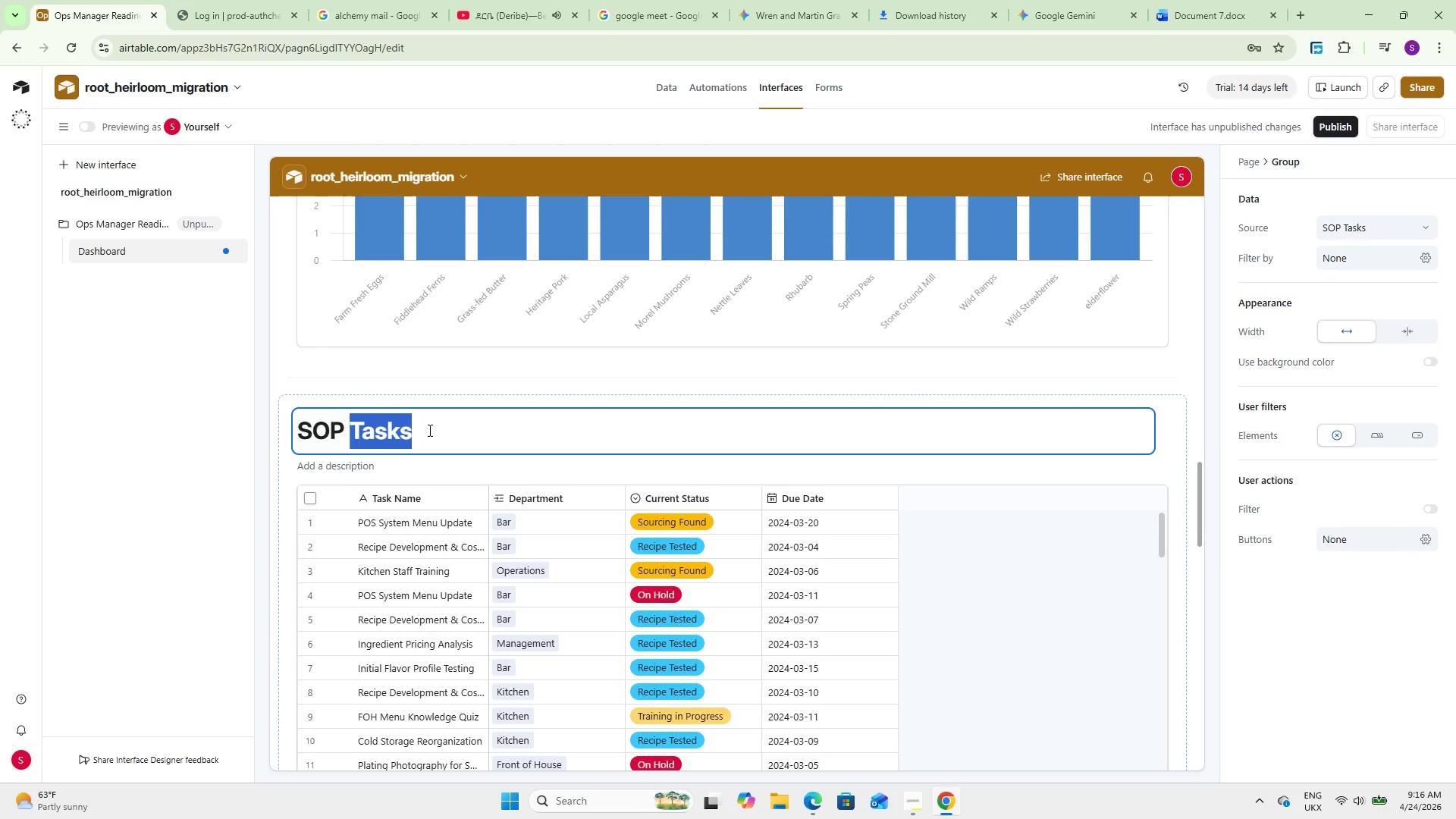 
triple_click([428, 430])
 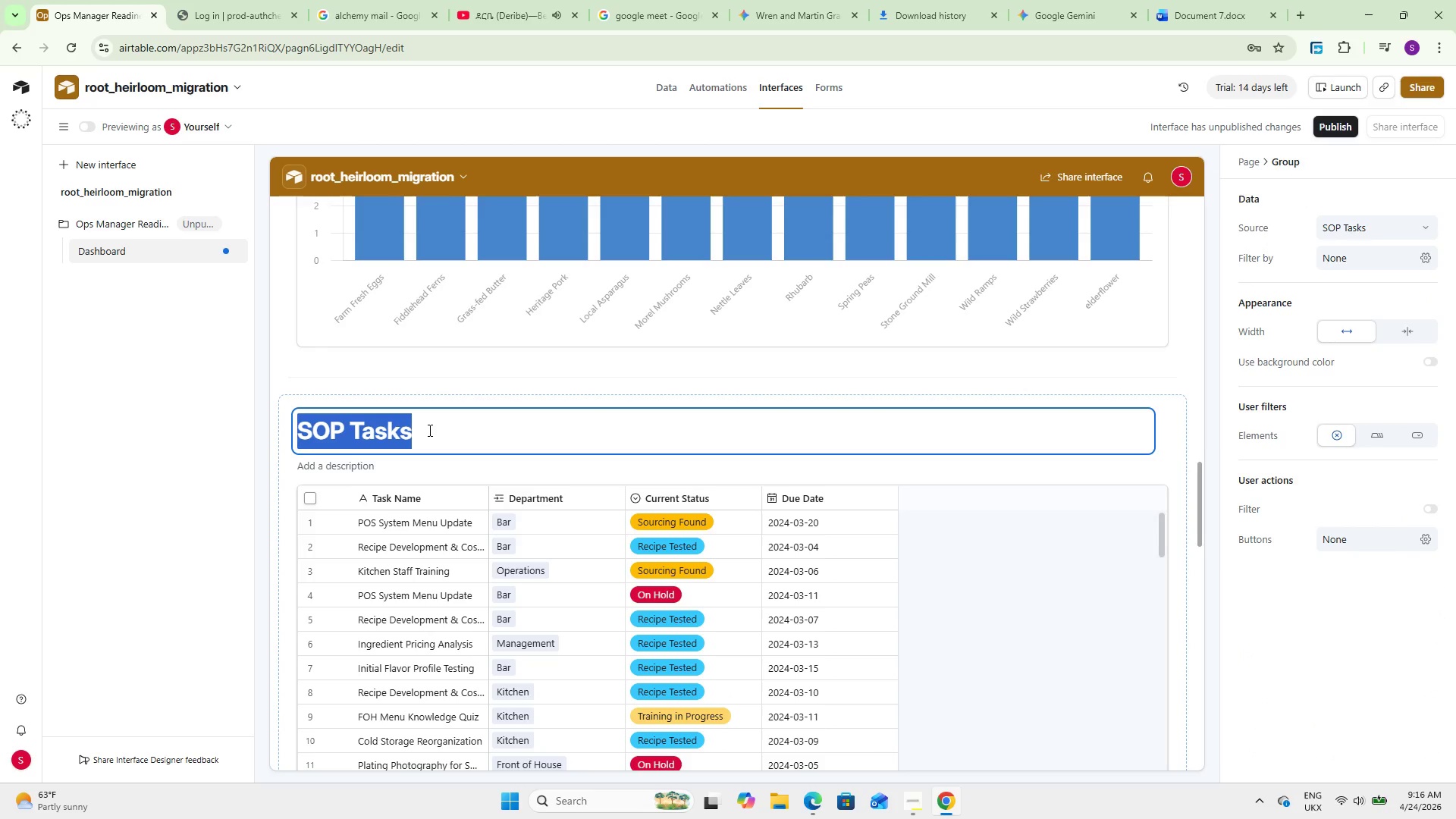 
type(Overdue Tasks)
 